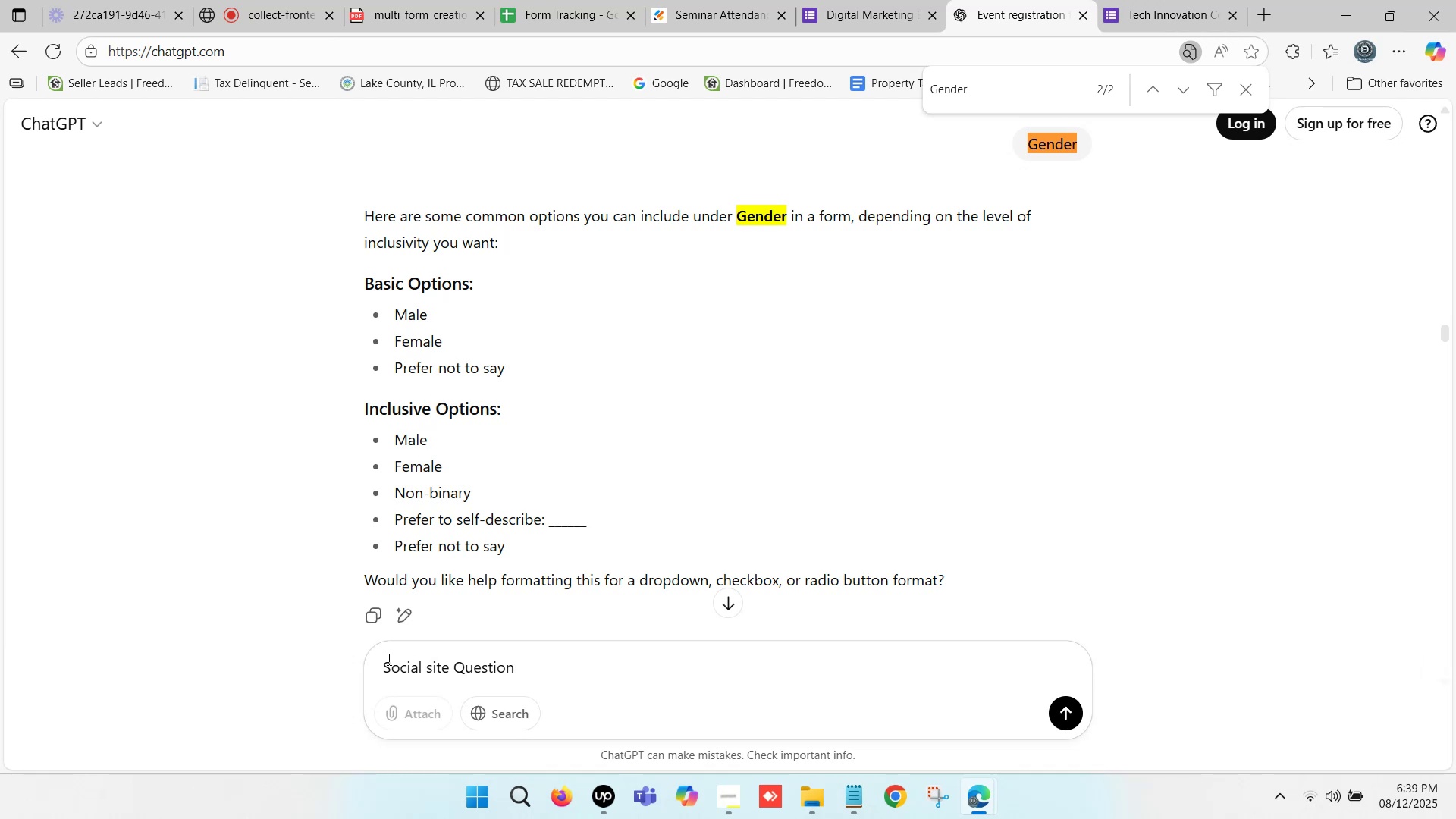 
type(What is your )
 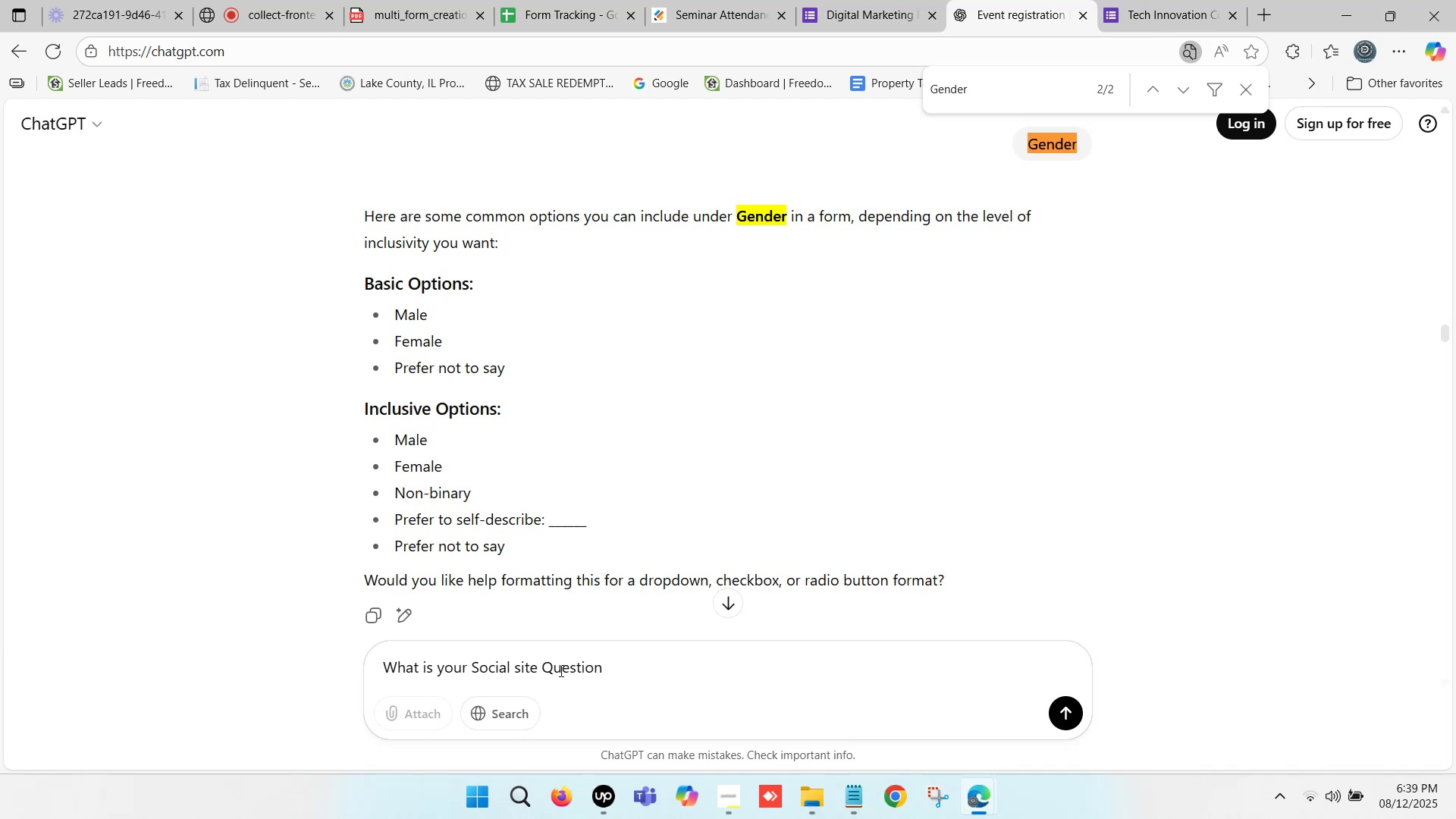 
left_click([617, 660])
 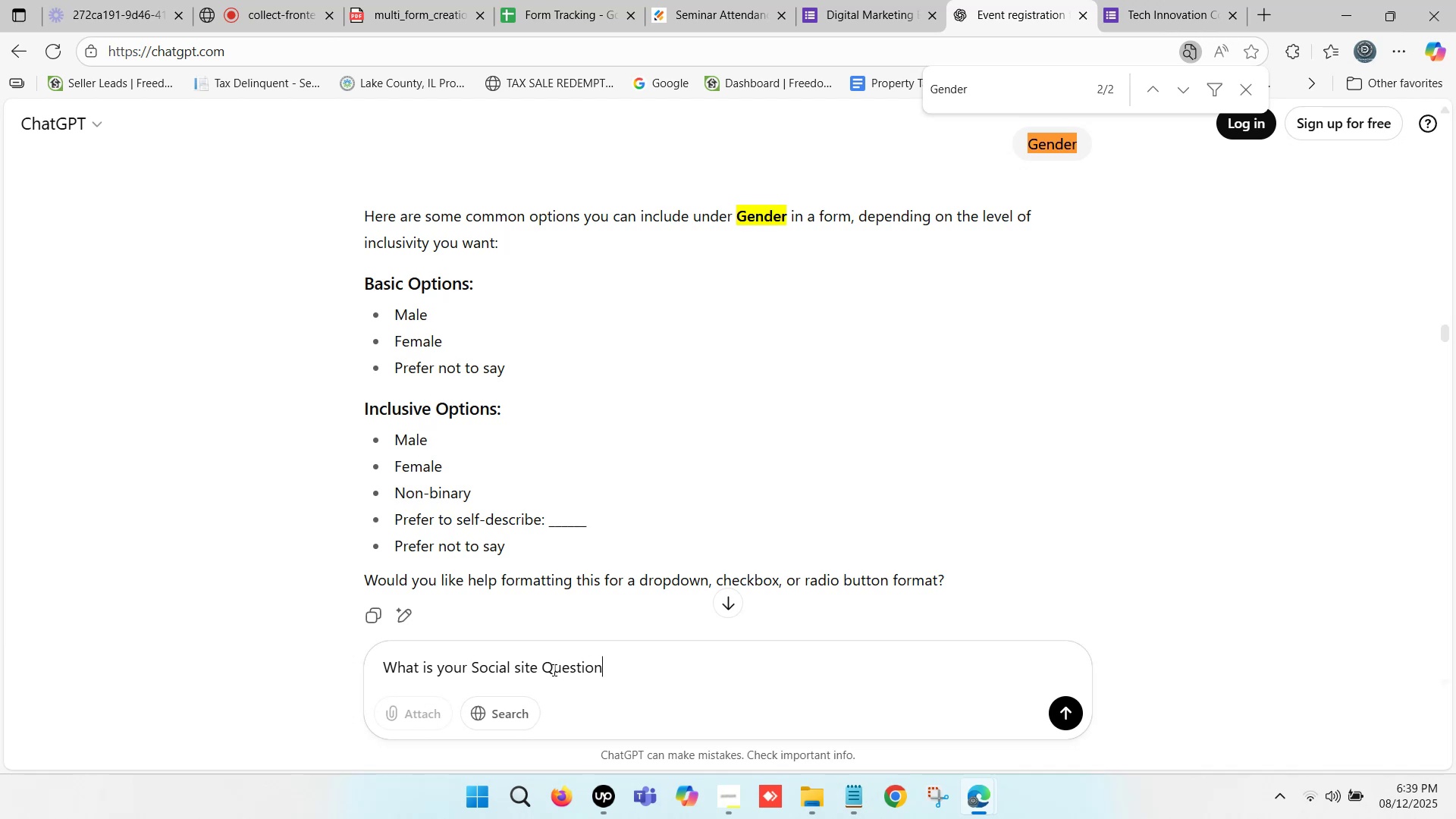 
left_click_drag(start_coordinate=[547, 668], to_coordinate=[664, 668])
 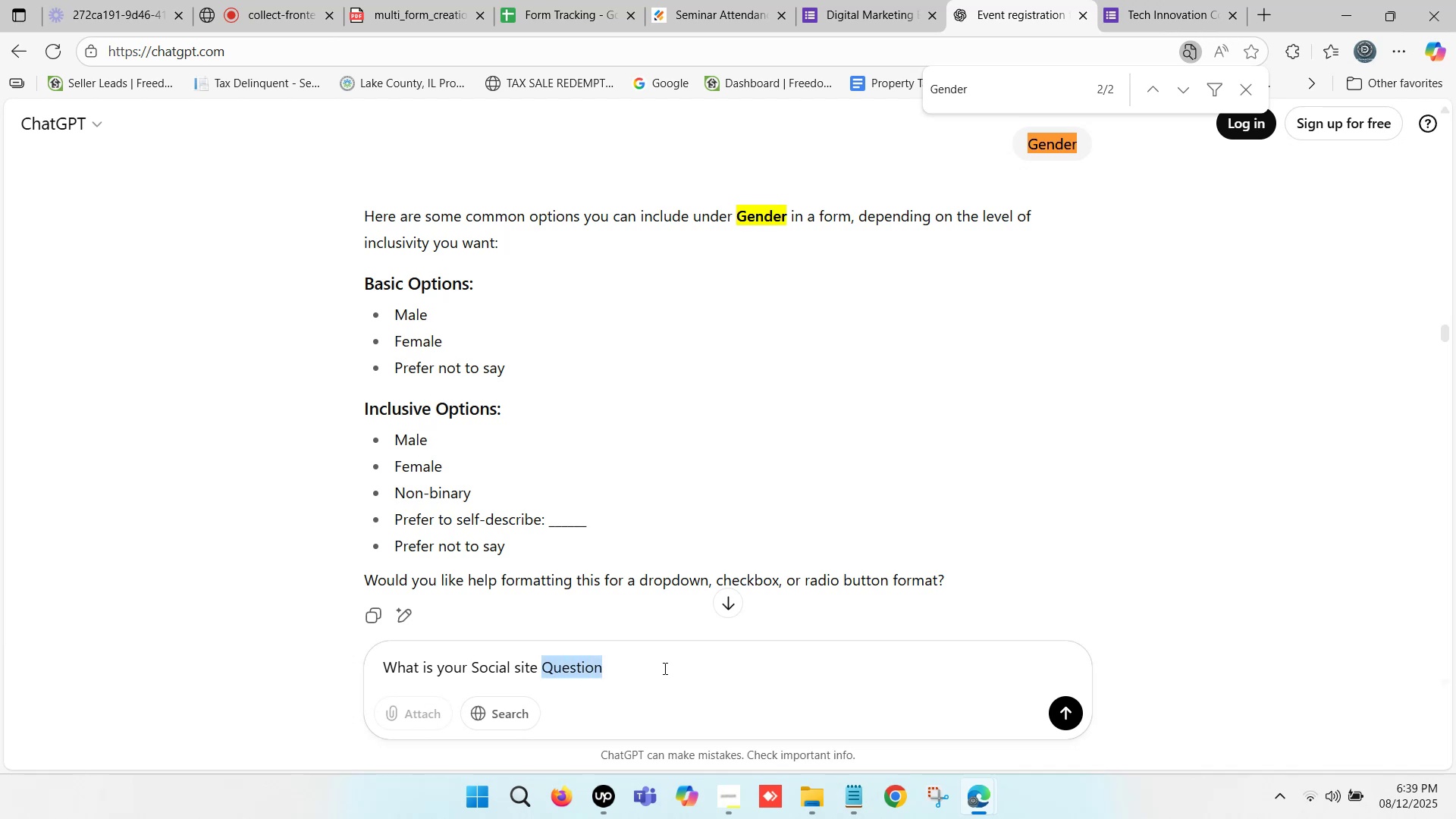 
key(Control+ControlLeft)
 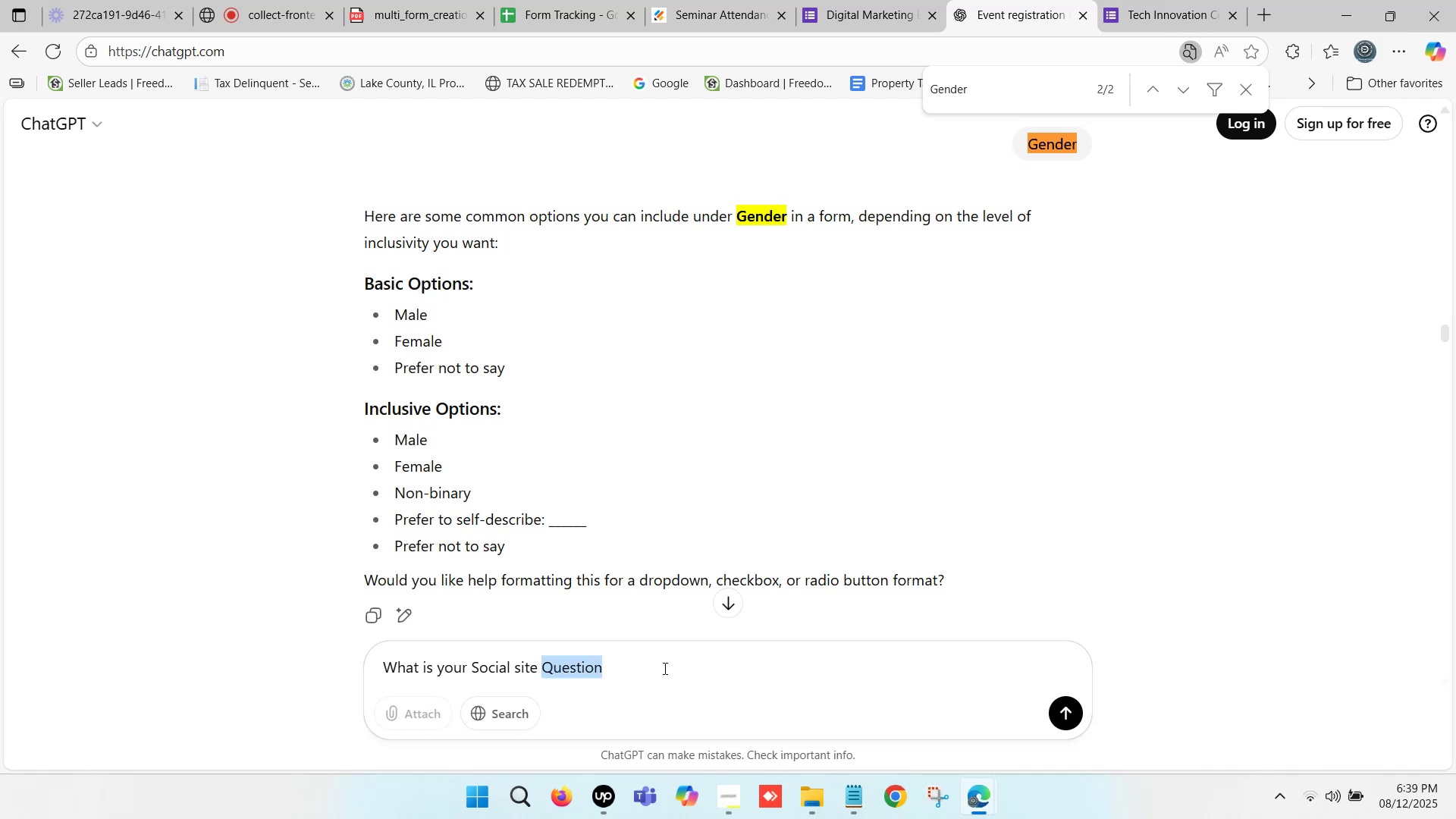 
key(Control+X)
 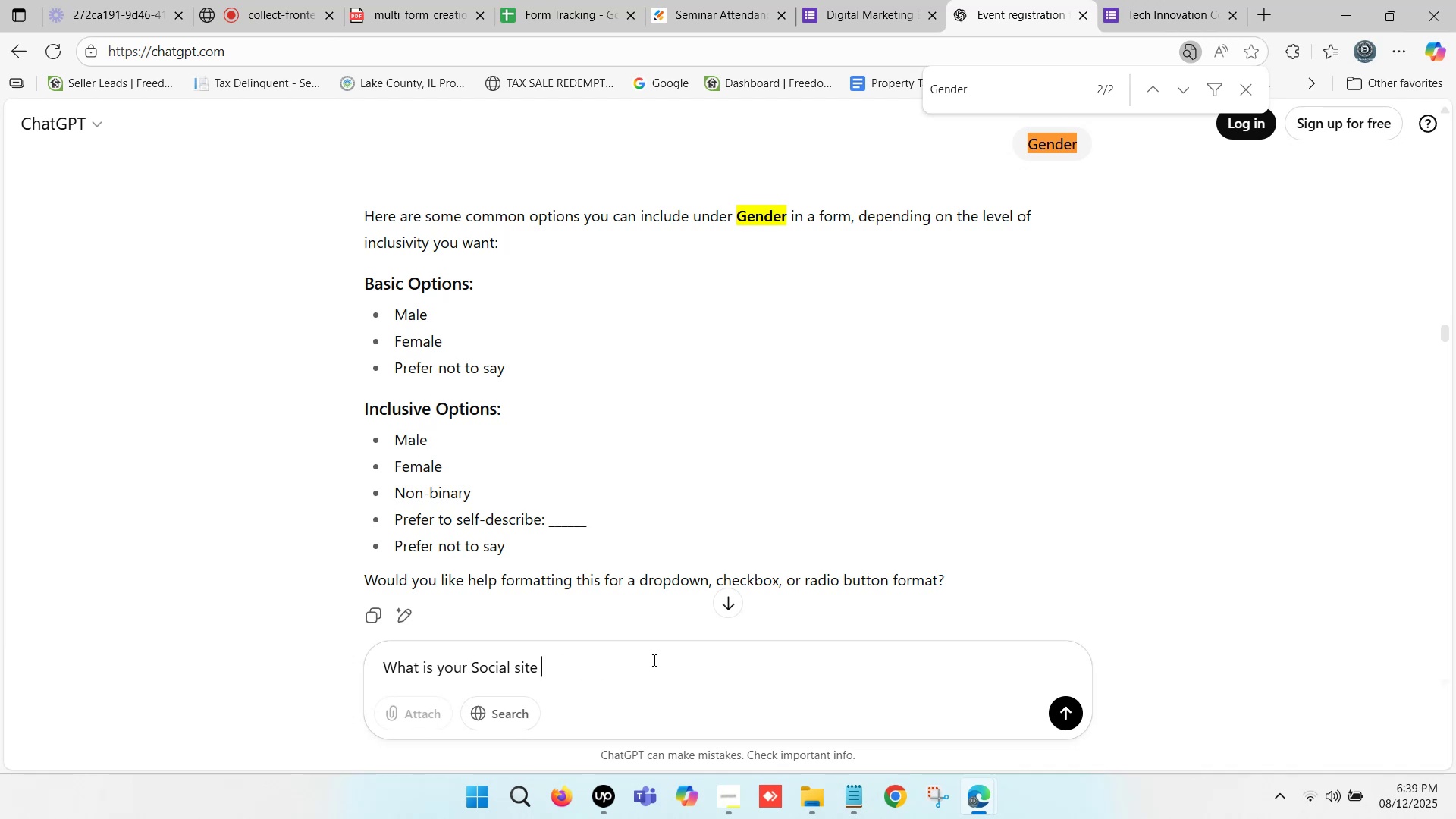 
key(Backspace)
 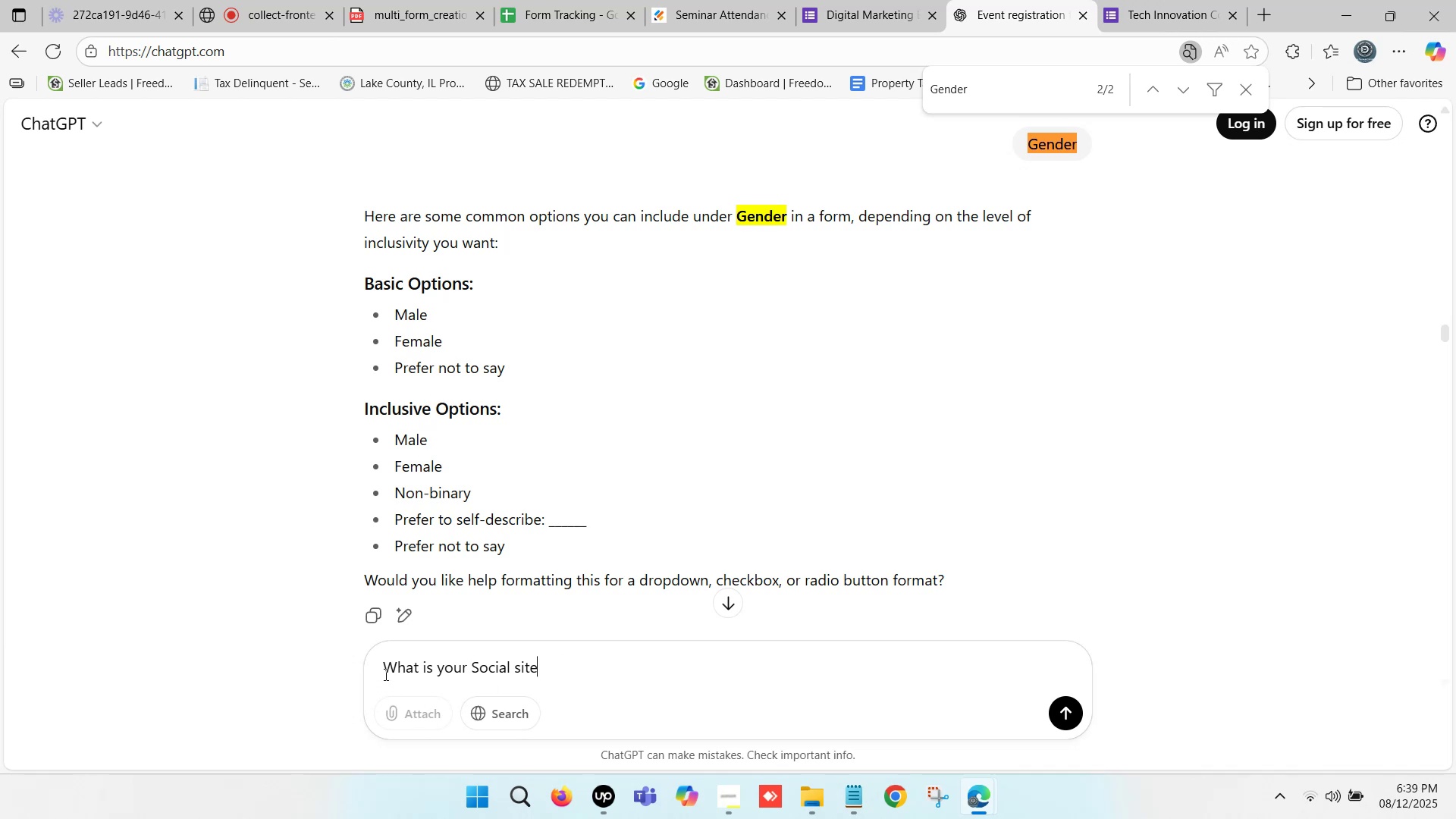 
left_click([387, 663])
 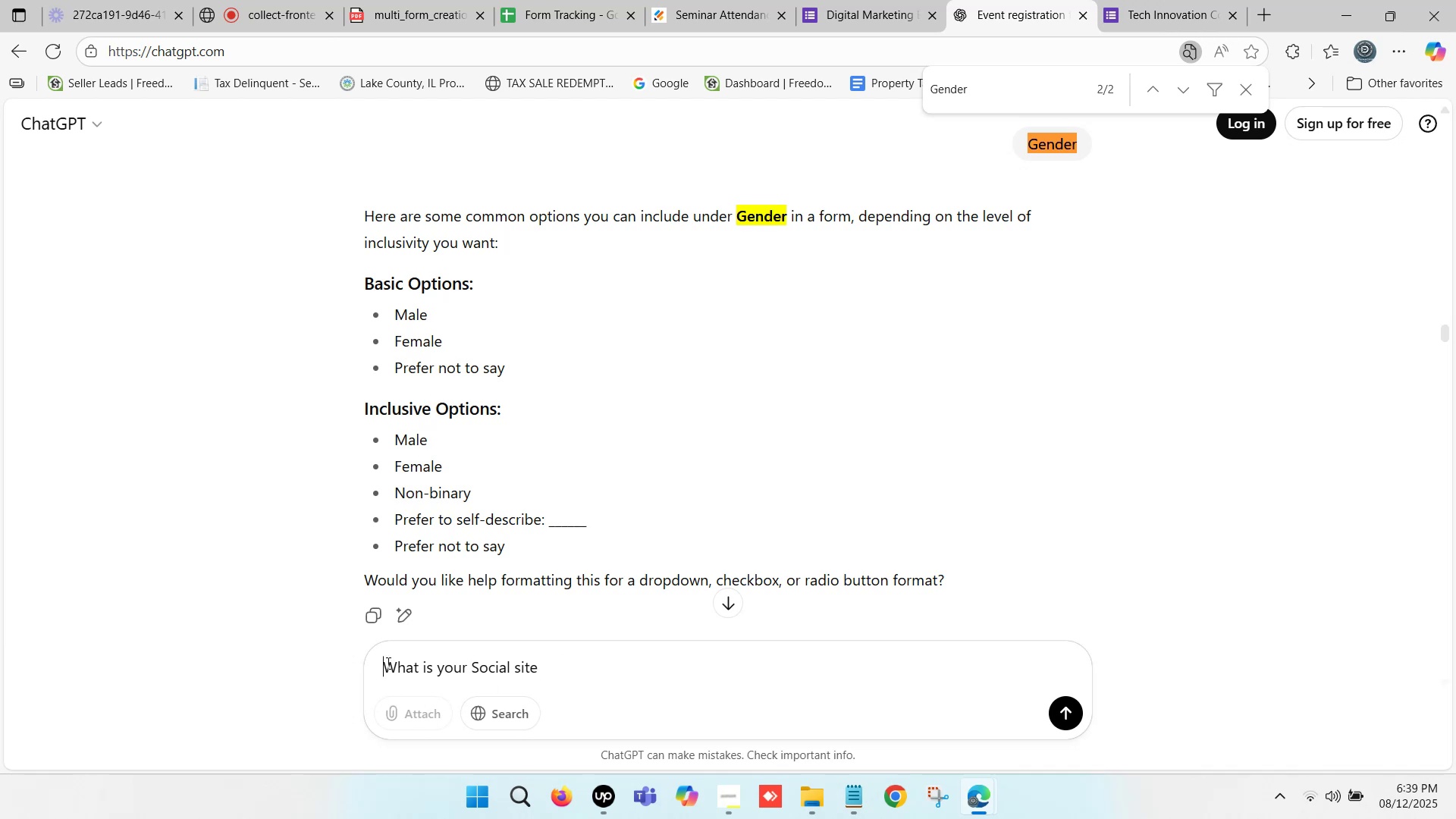 
key(Control+ControlLeft)
 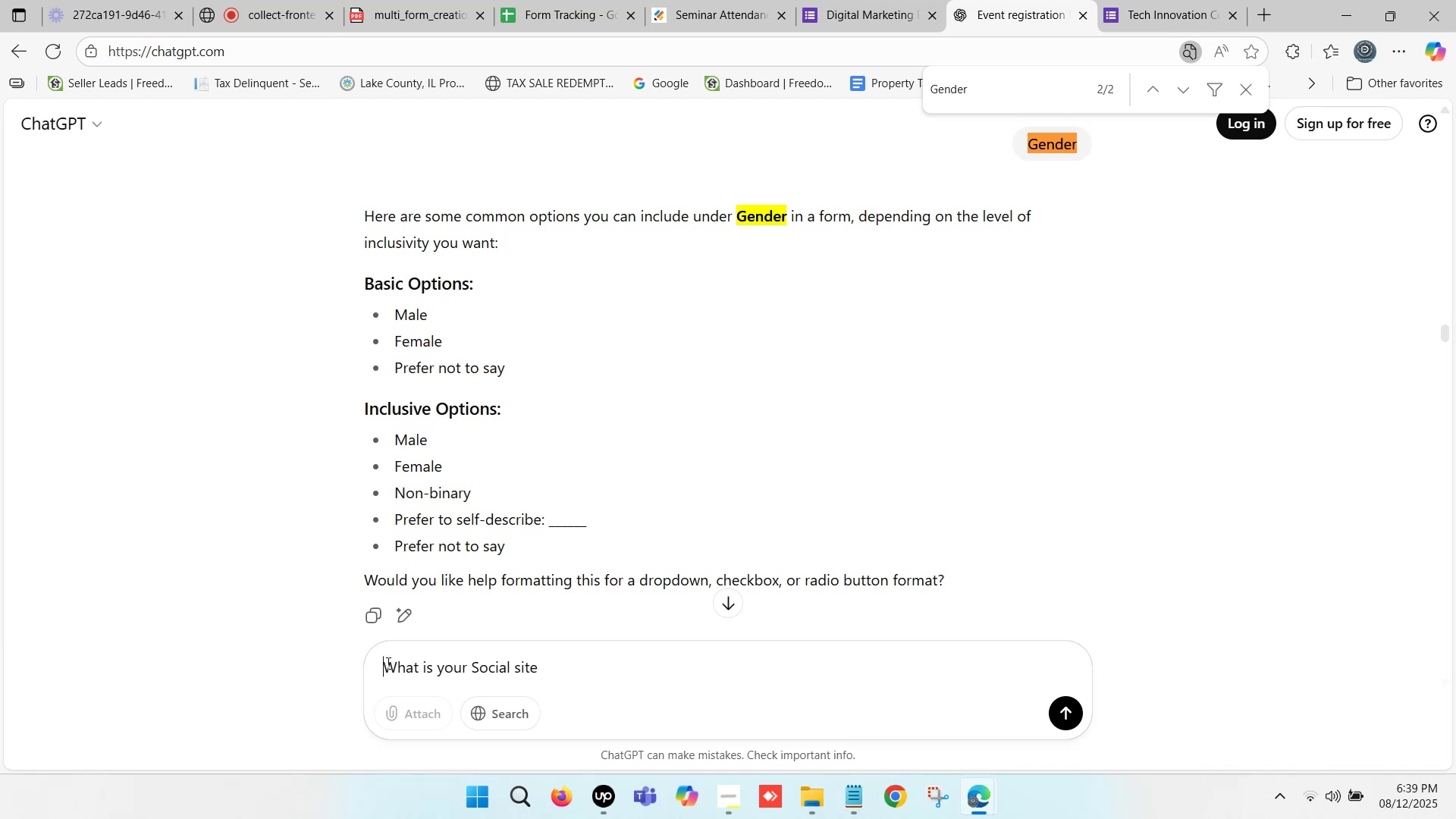 
key(Control+V)
 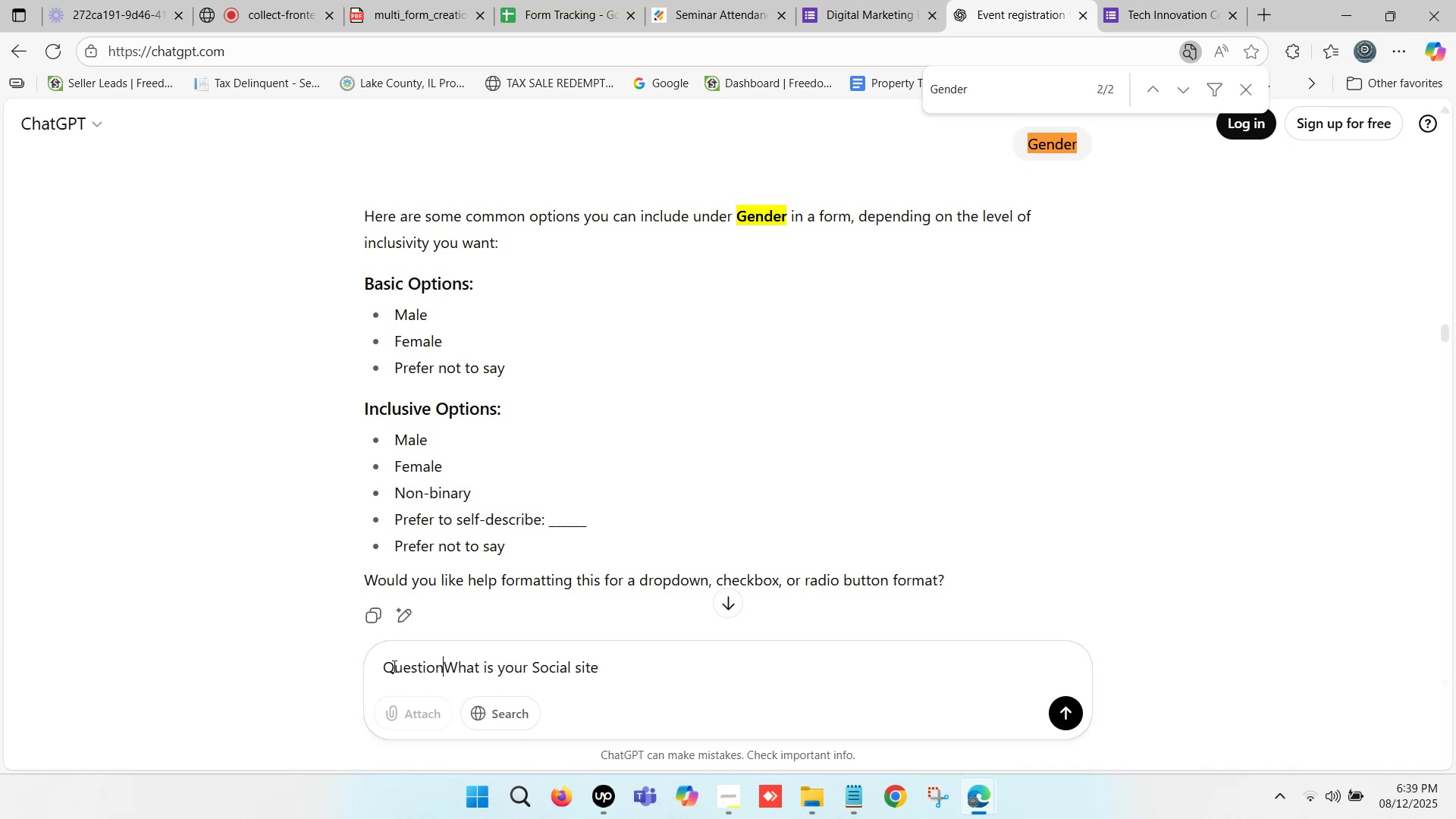 
key(Space)
 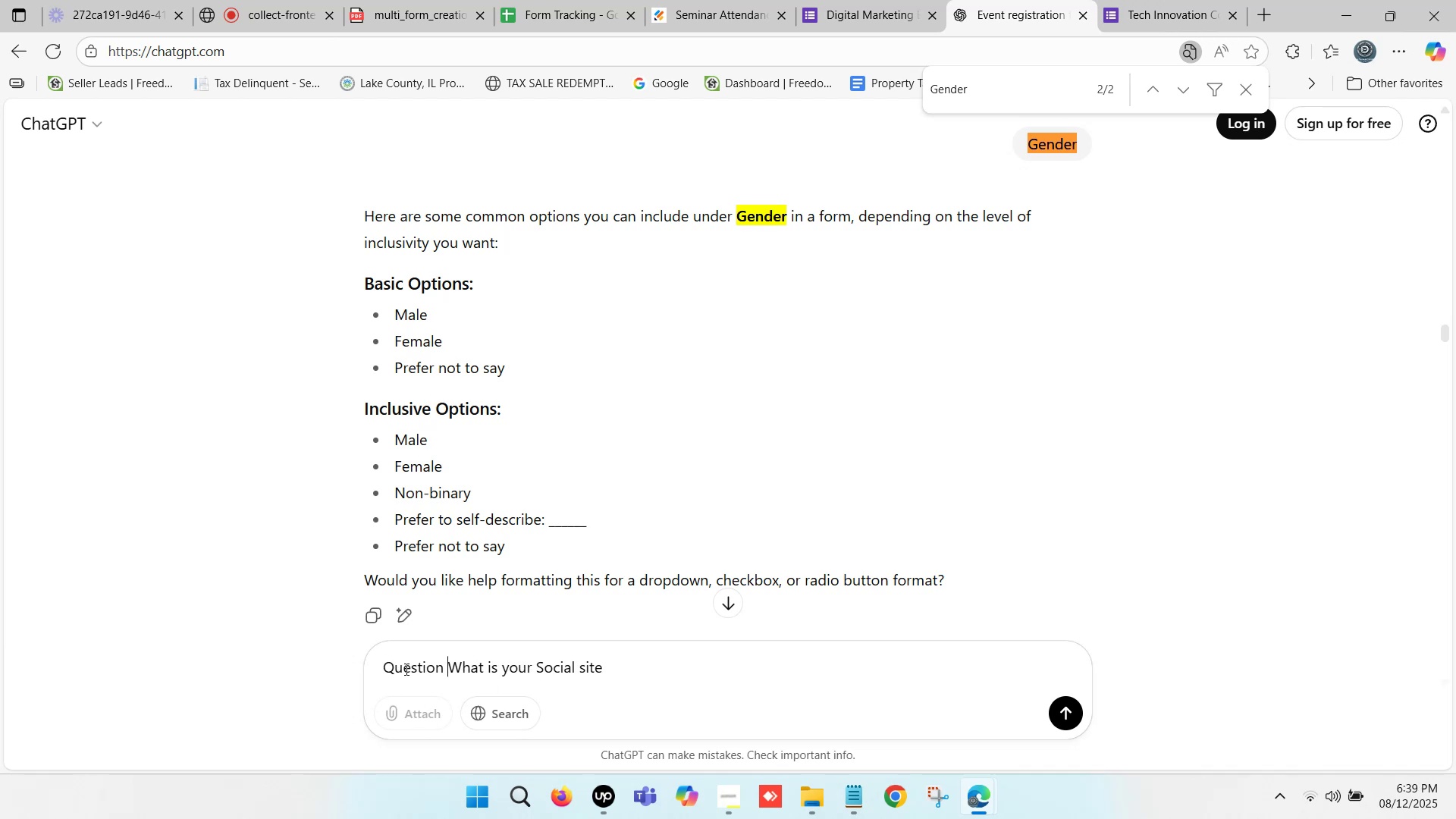 
key(Shift+ShiftLeft)
 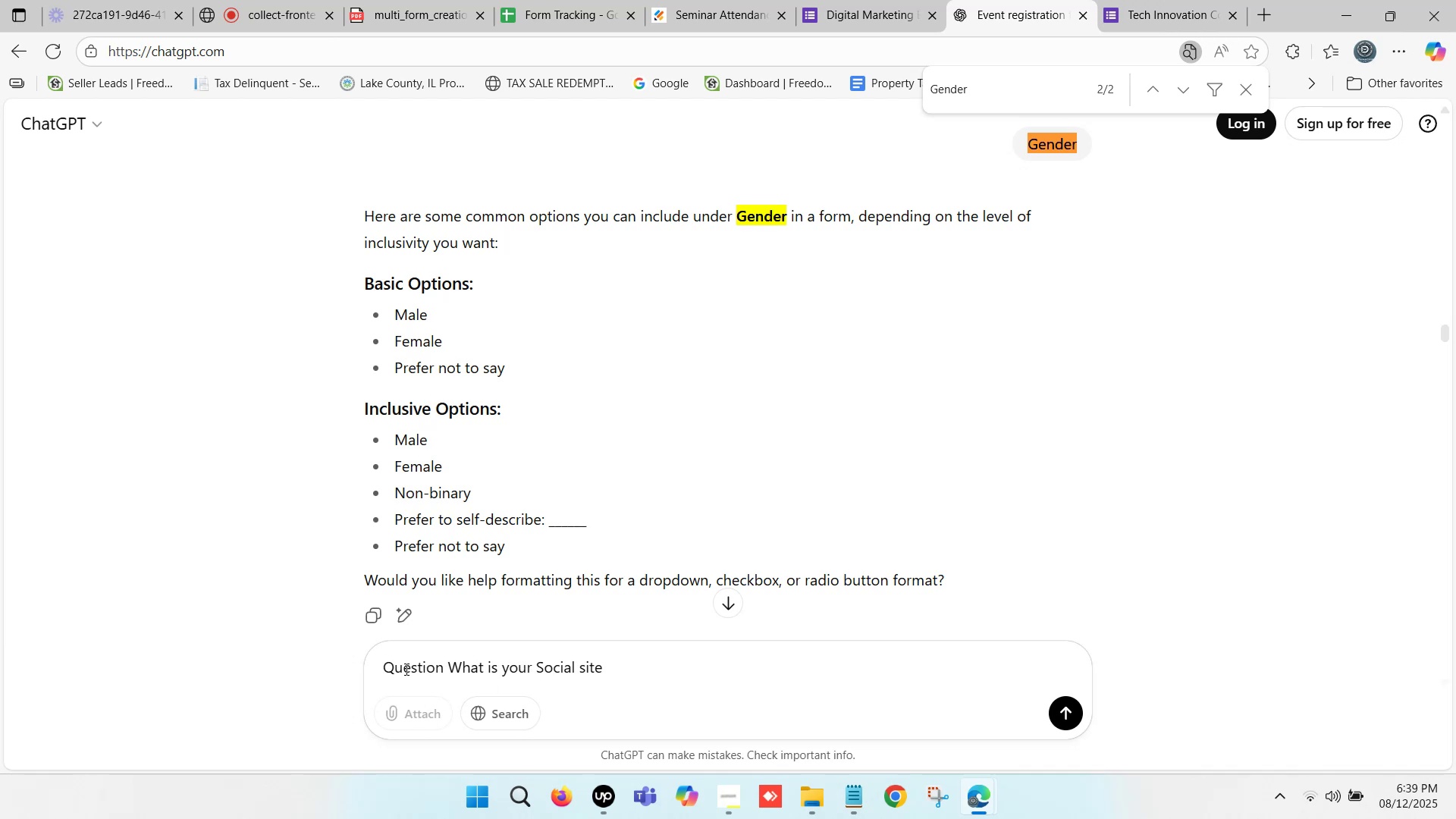 
key(Minus)
 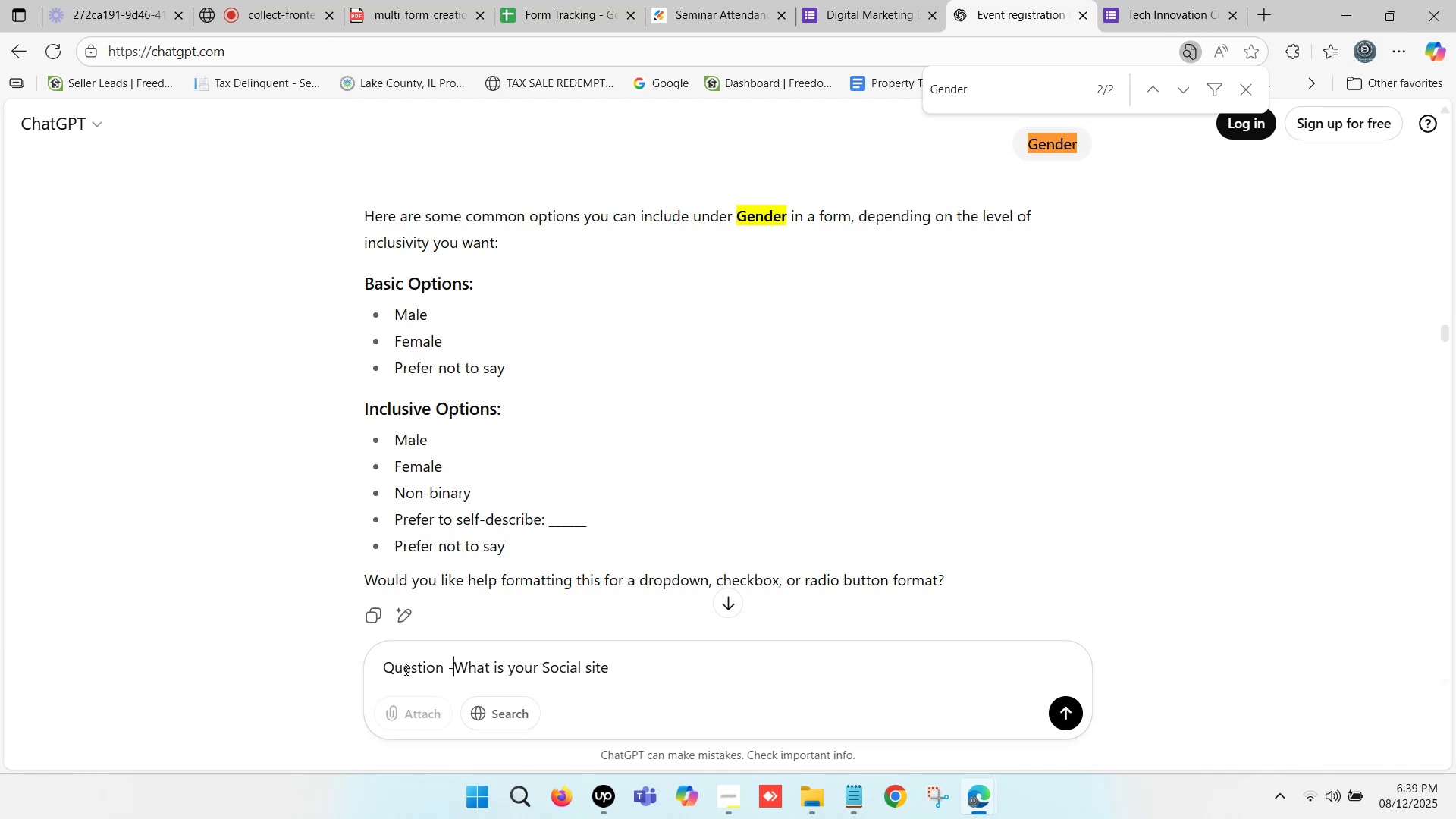 
key(Space)
 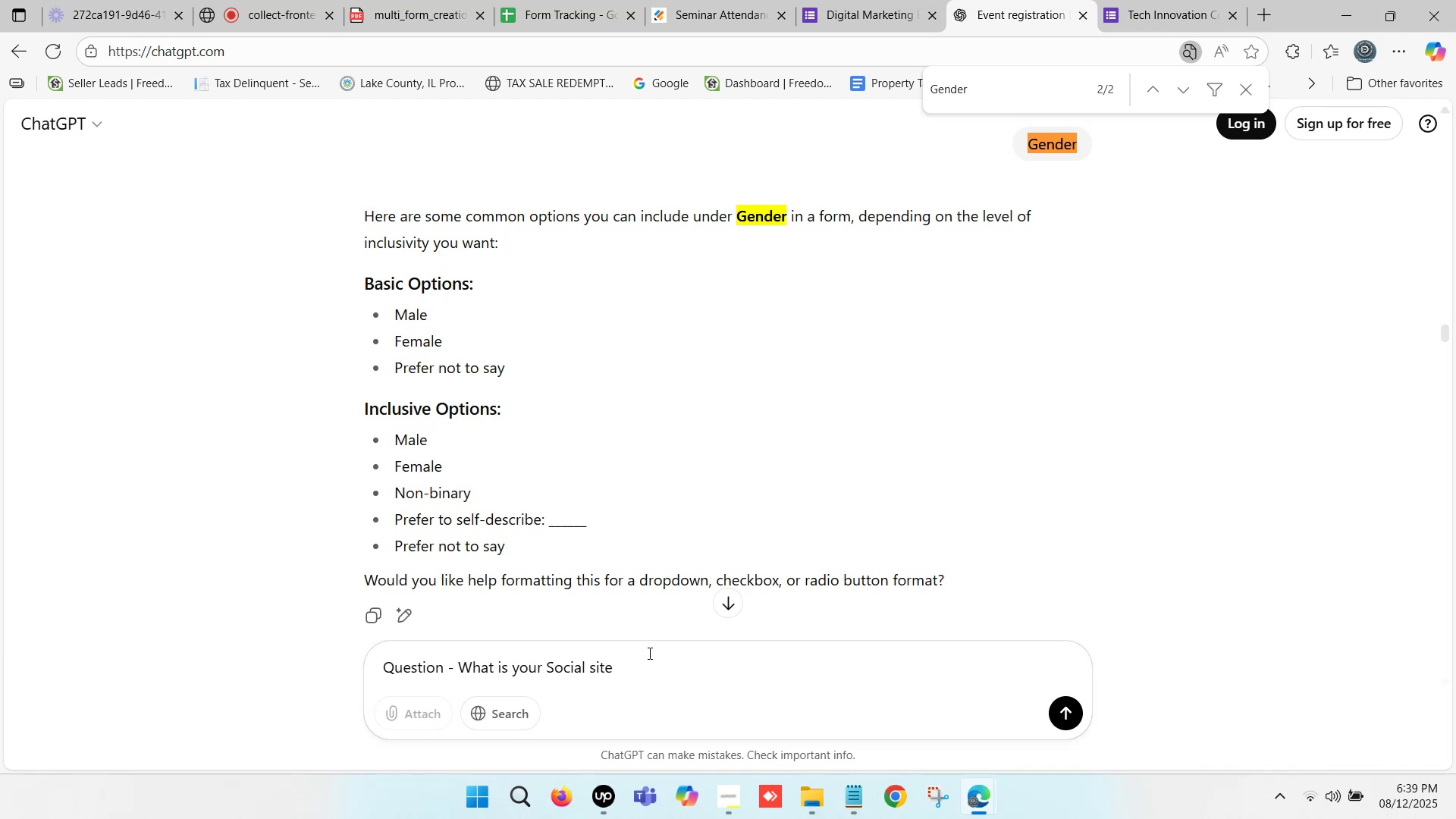 
left_click([648, 653])
 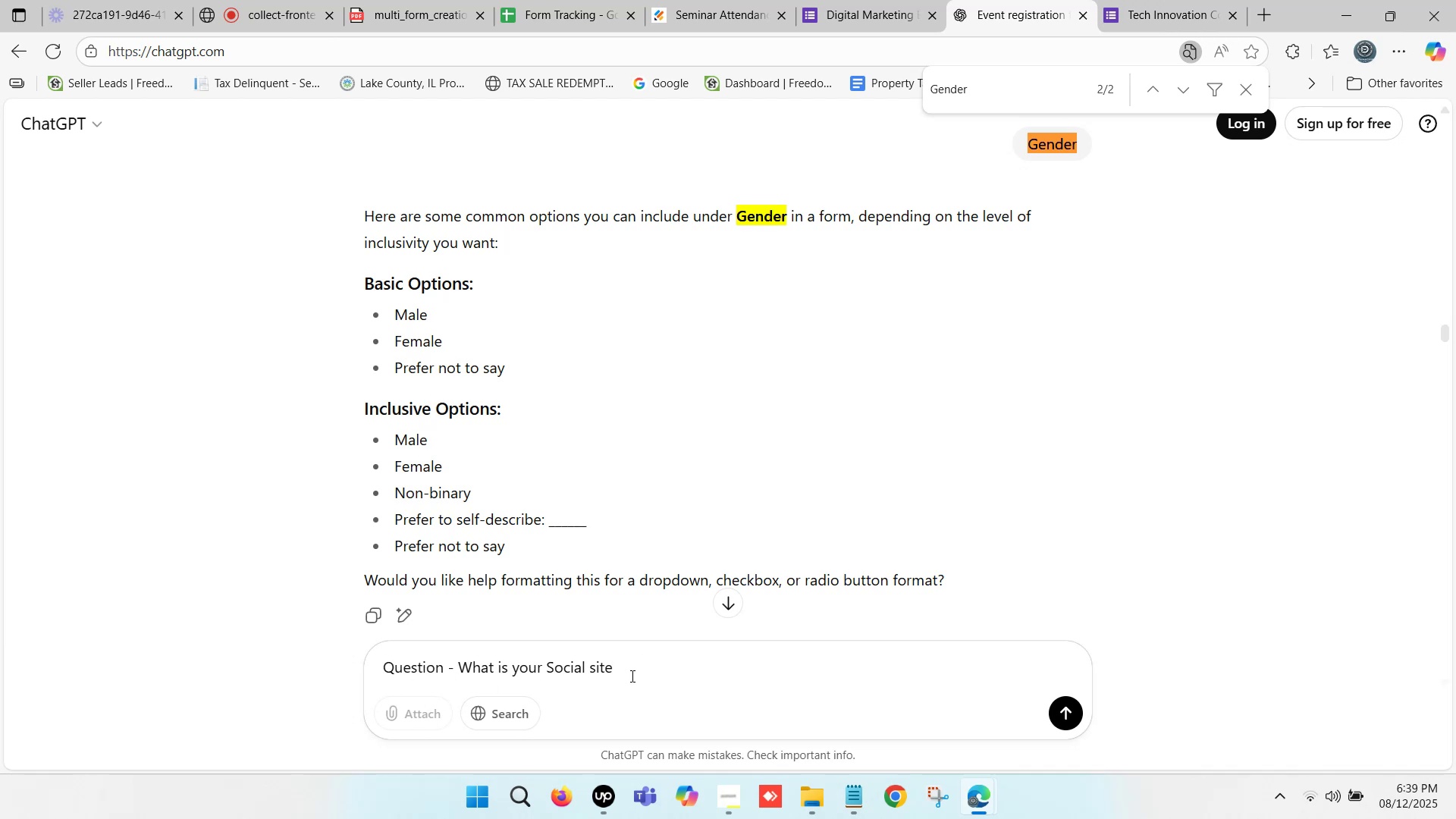 
key(Shift+Slash)
 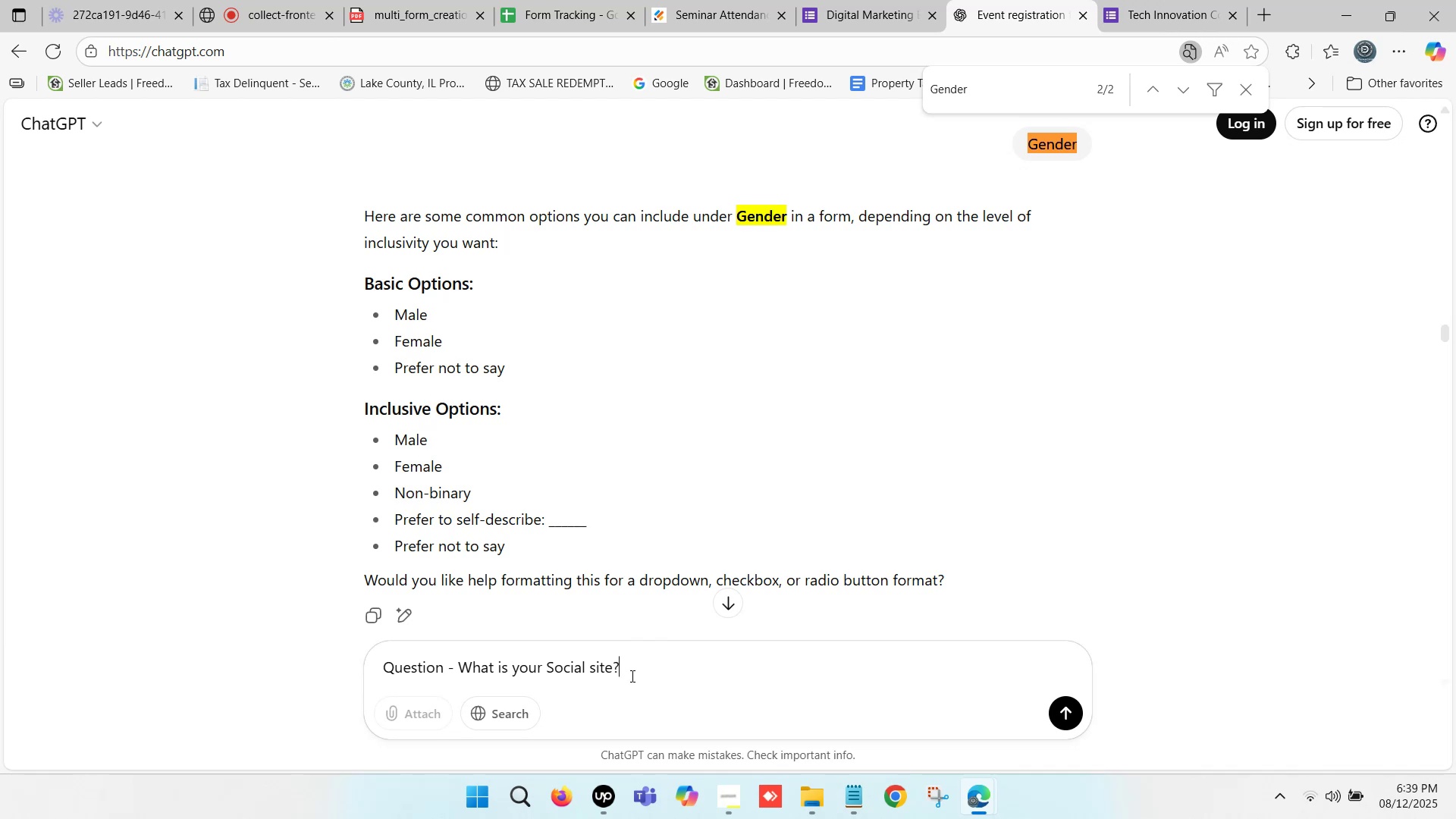 
key(Enter)
 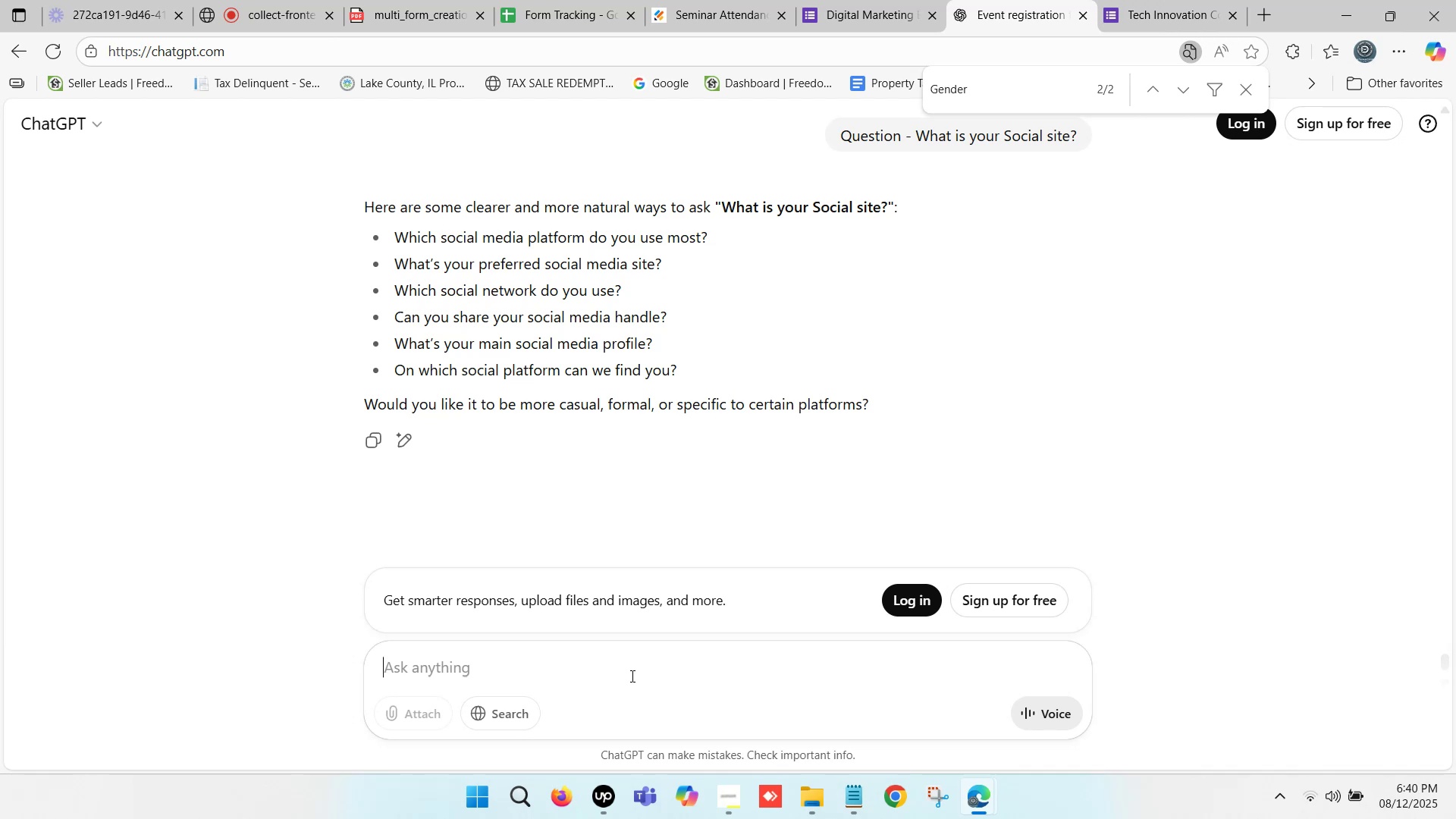 
wait(24.87)
 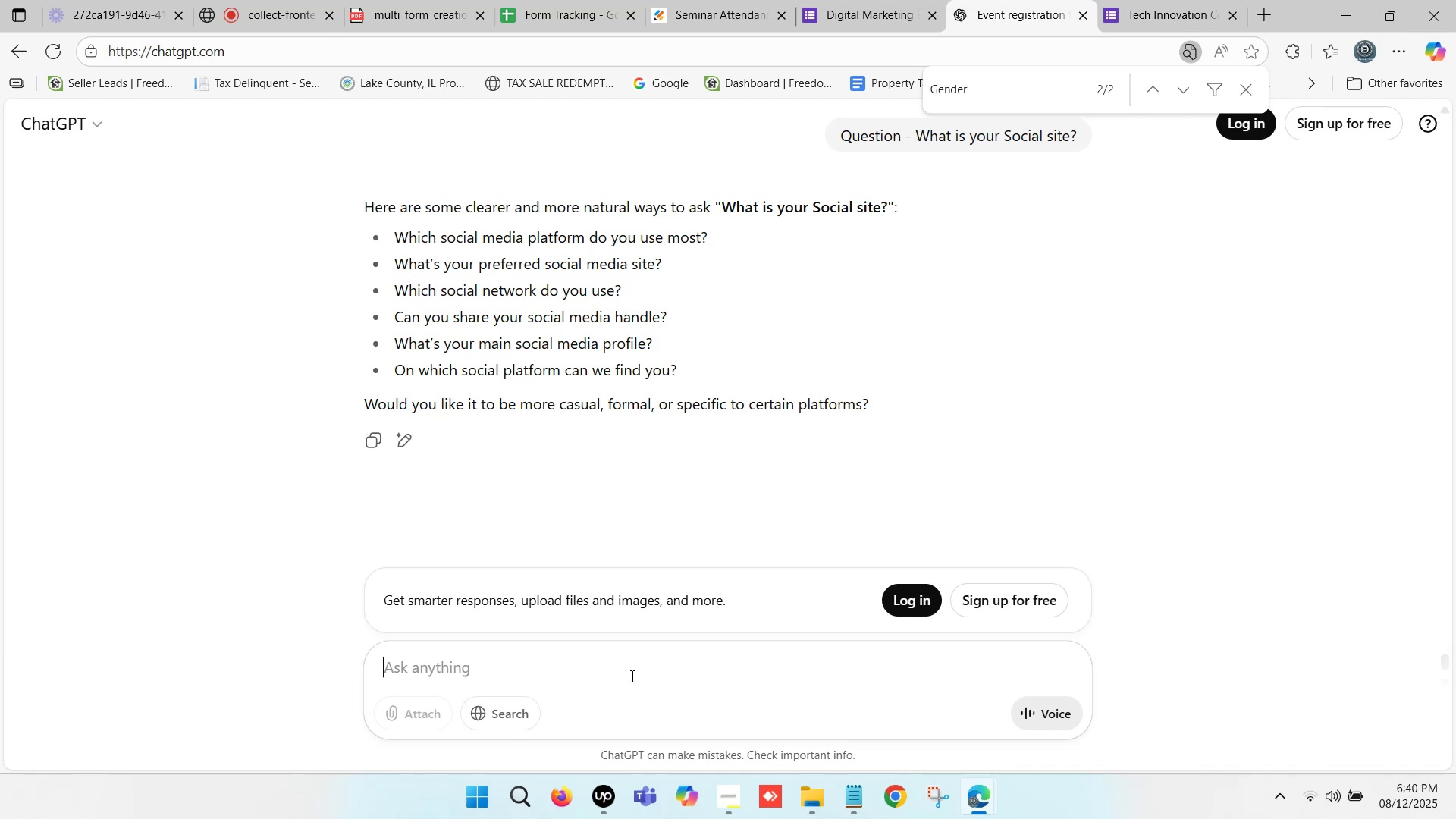 
scroll: coordinate [541, 463], scroll_direction: up, amount: 1.0
 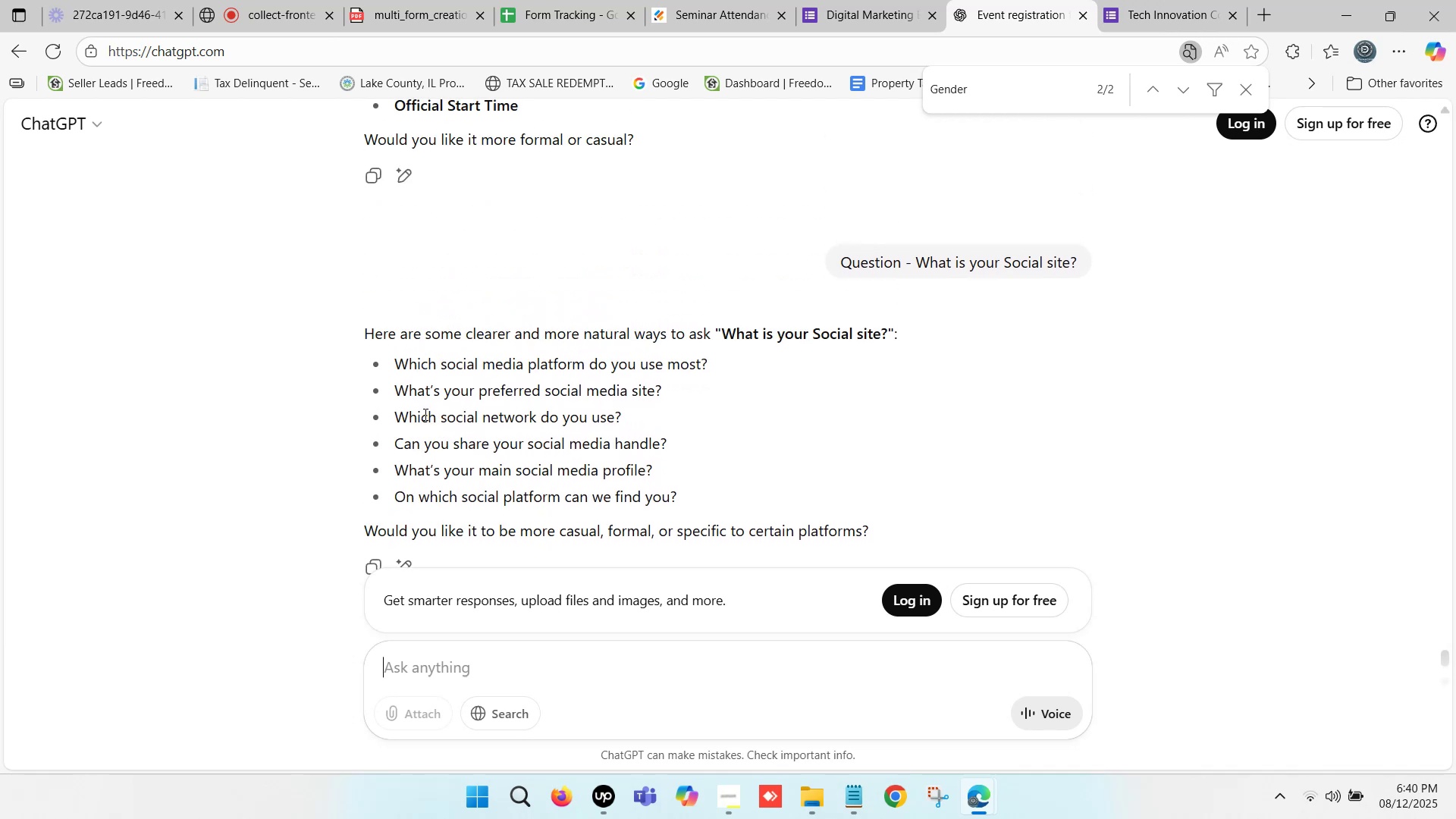 
scroll: coordinate [484, 494], scroll_direction: down, amount: 2.0
 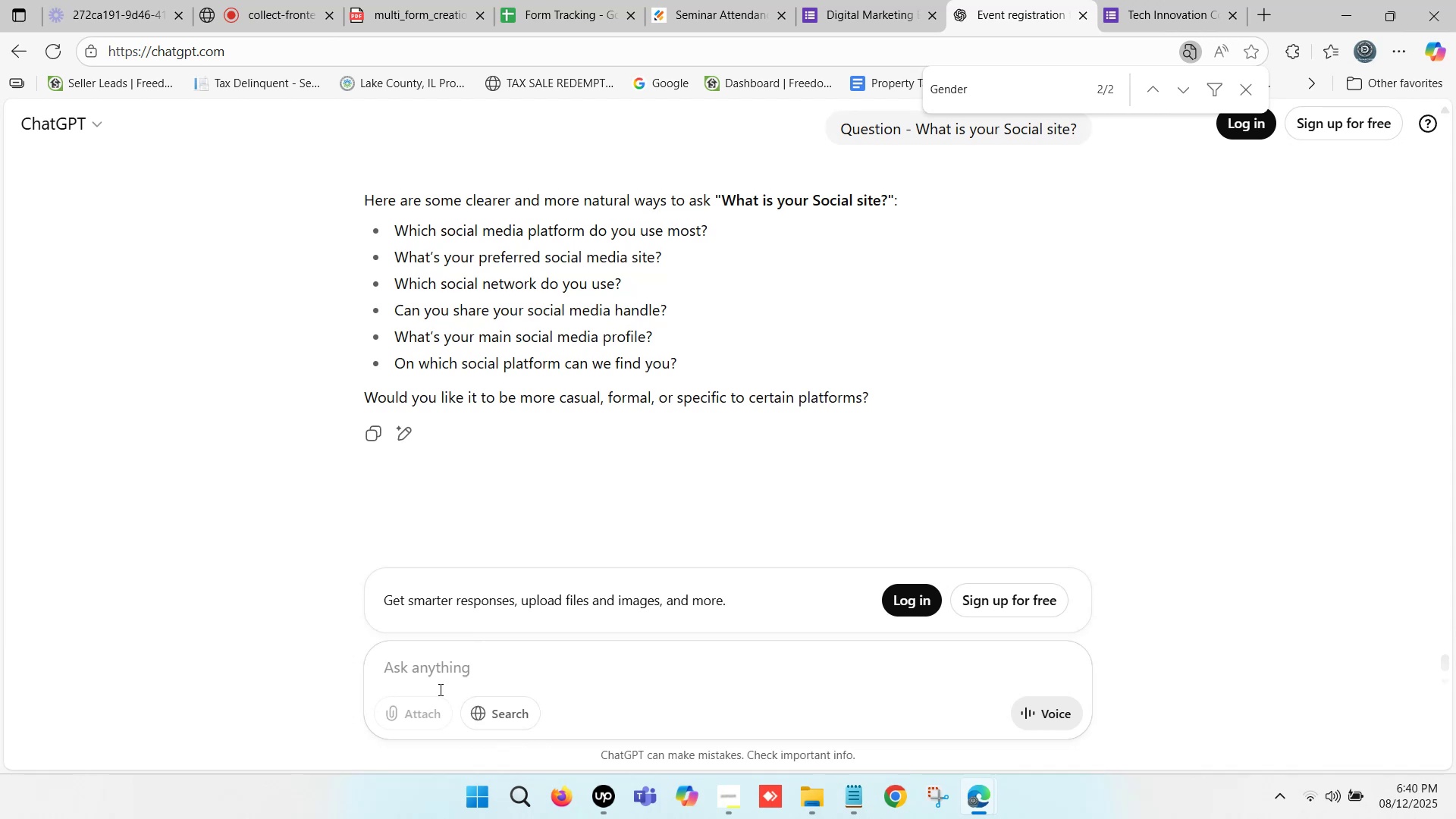 
left_click([431, 659])
 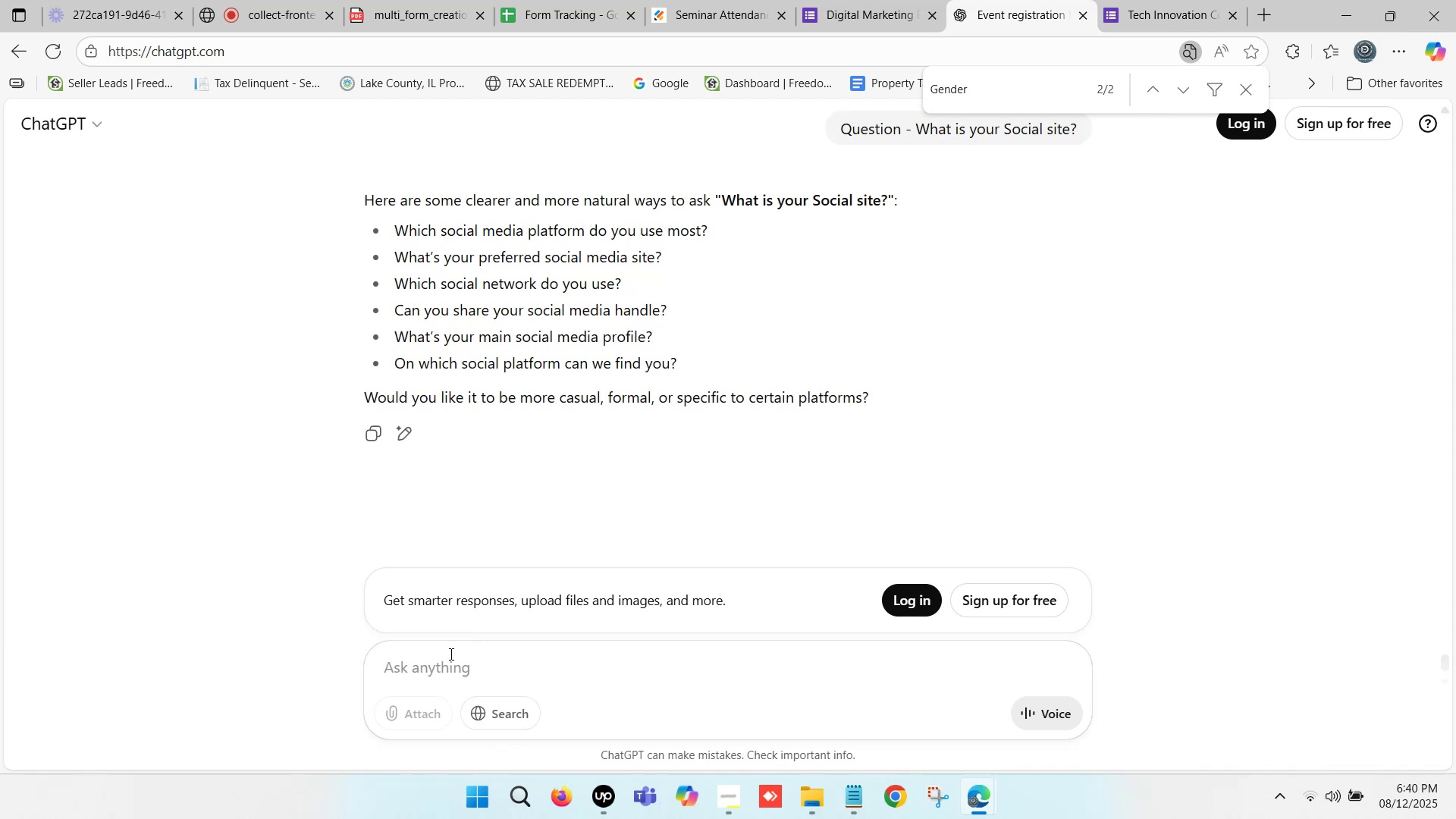 
type(answer)
 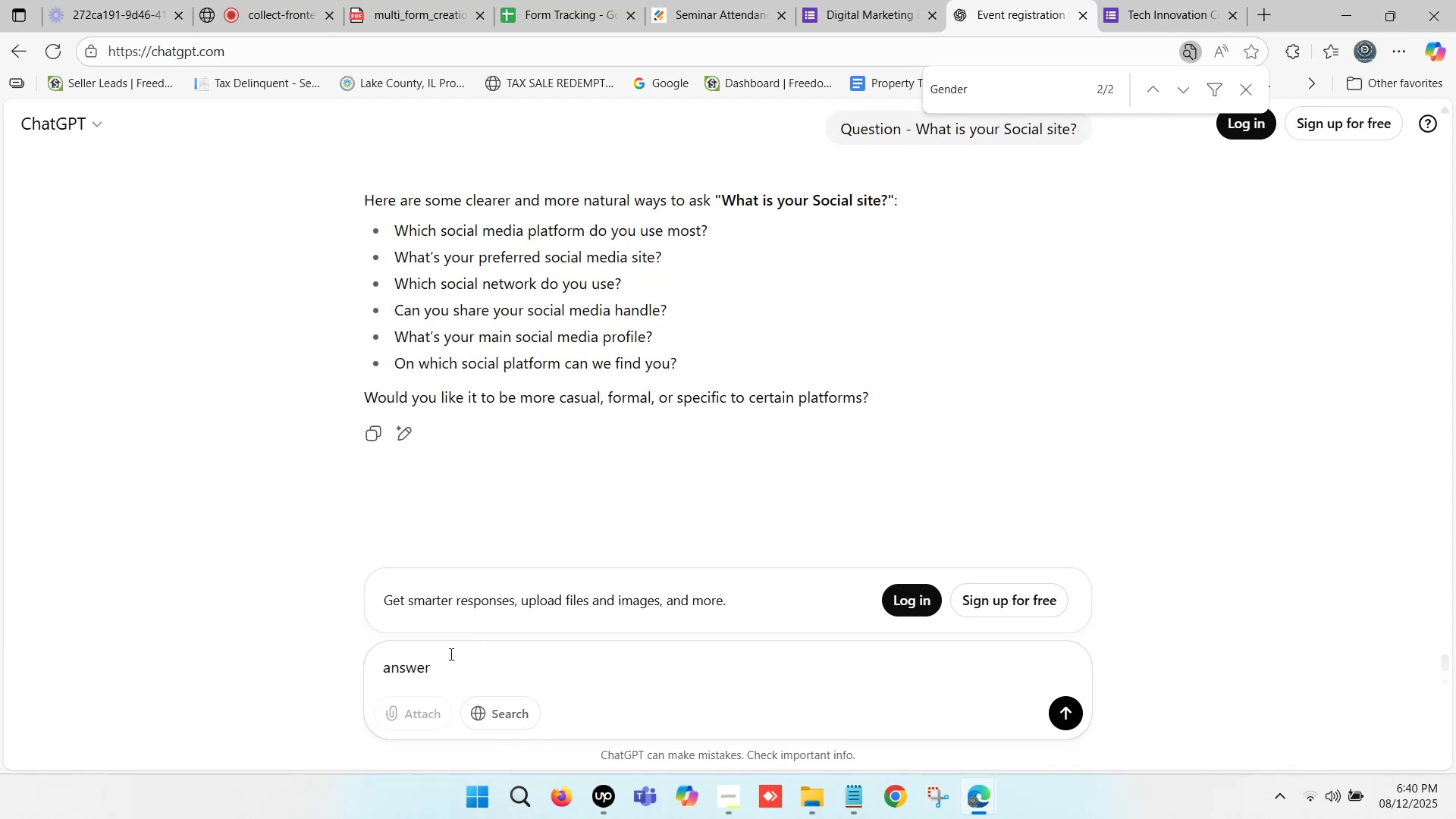 
key(Enter)
 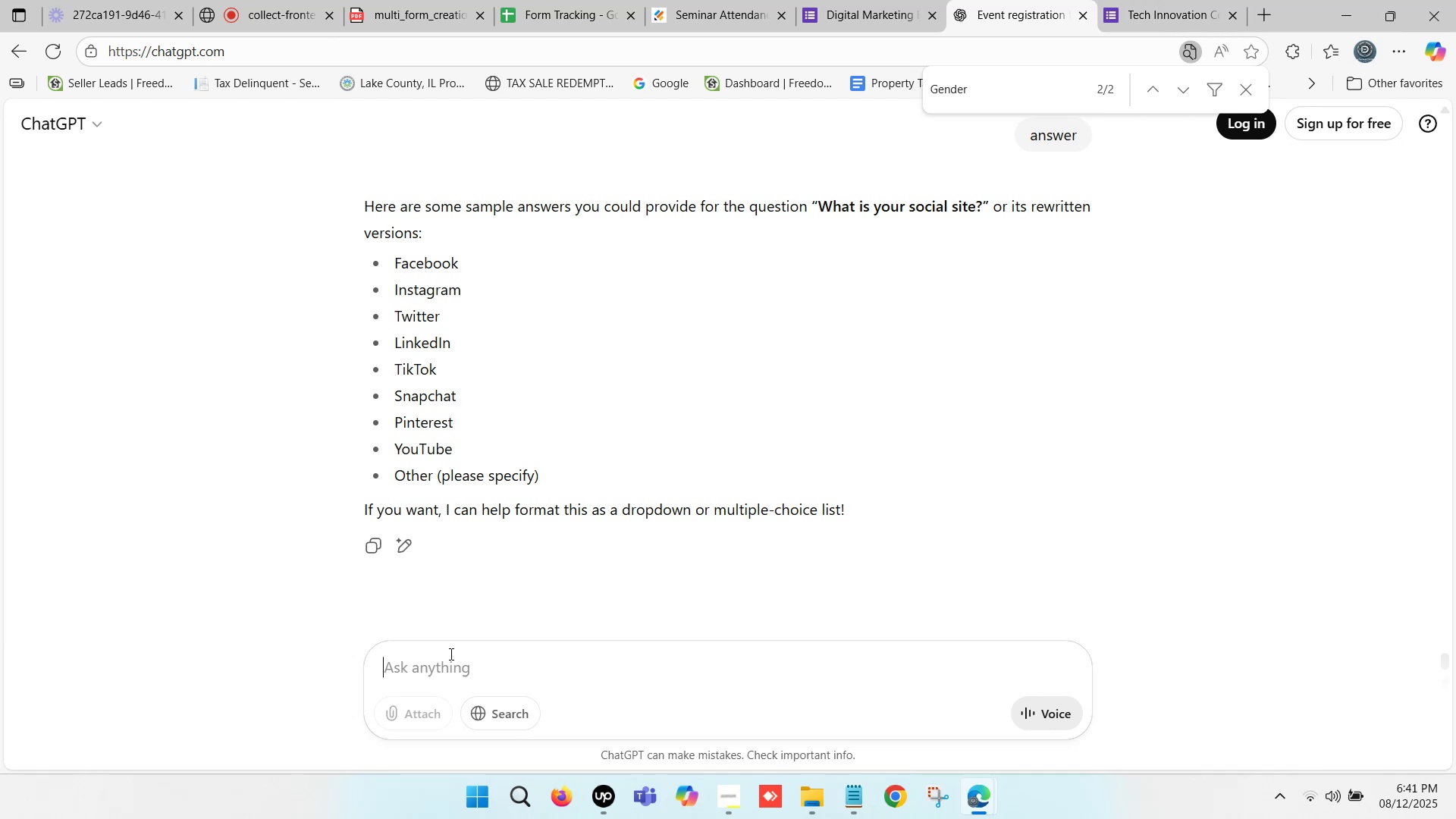 
wait(35.31)
 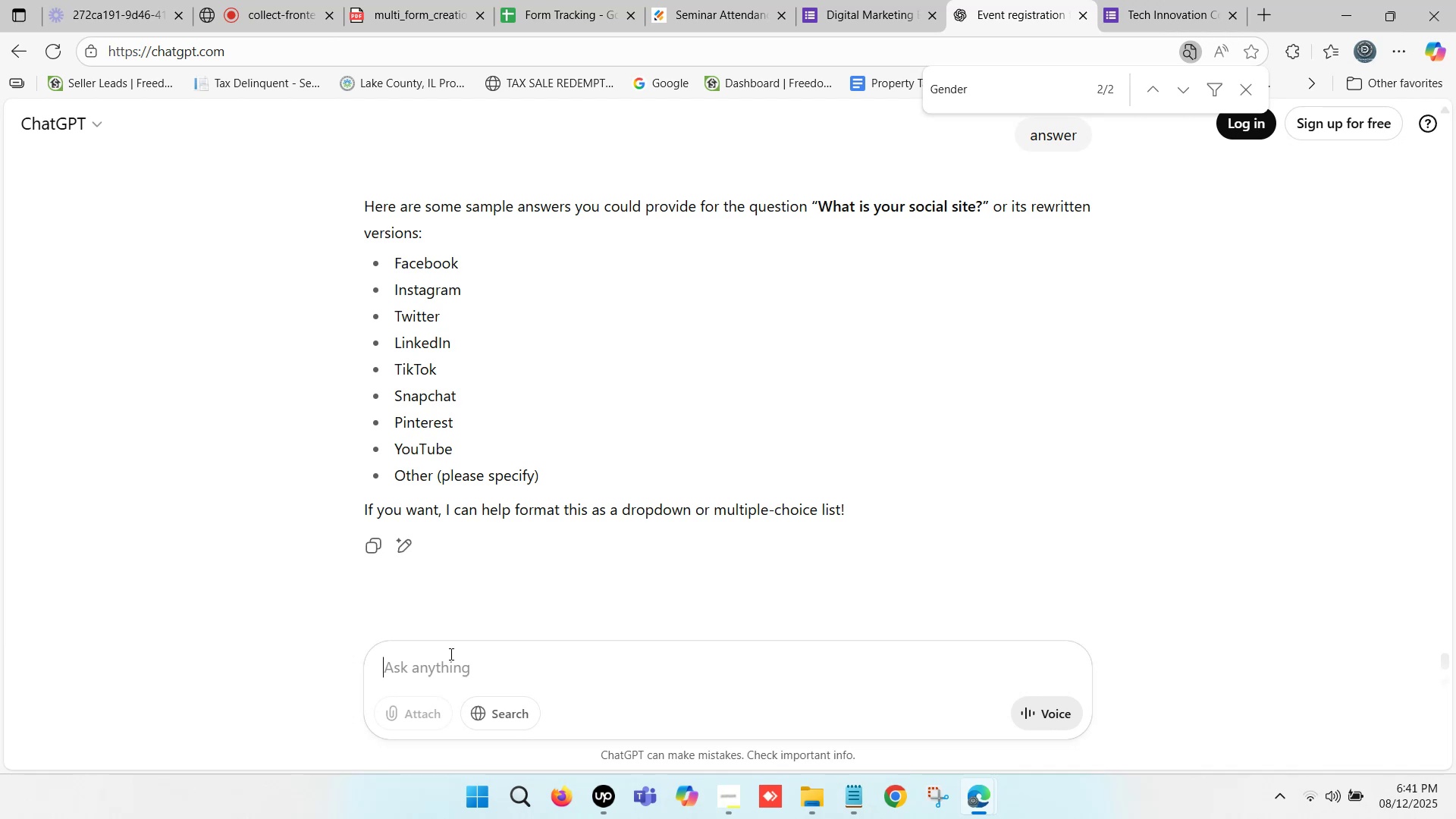 
scroll: coordinate [553, 439], scroll_direction: up, amount: 4.0
 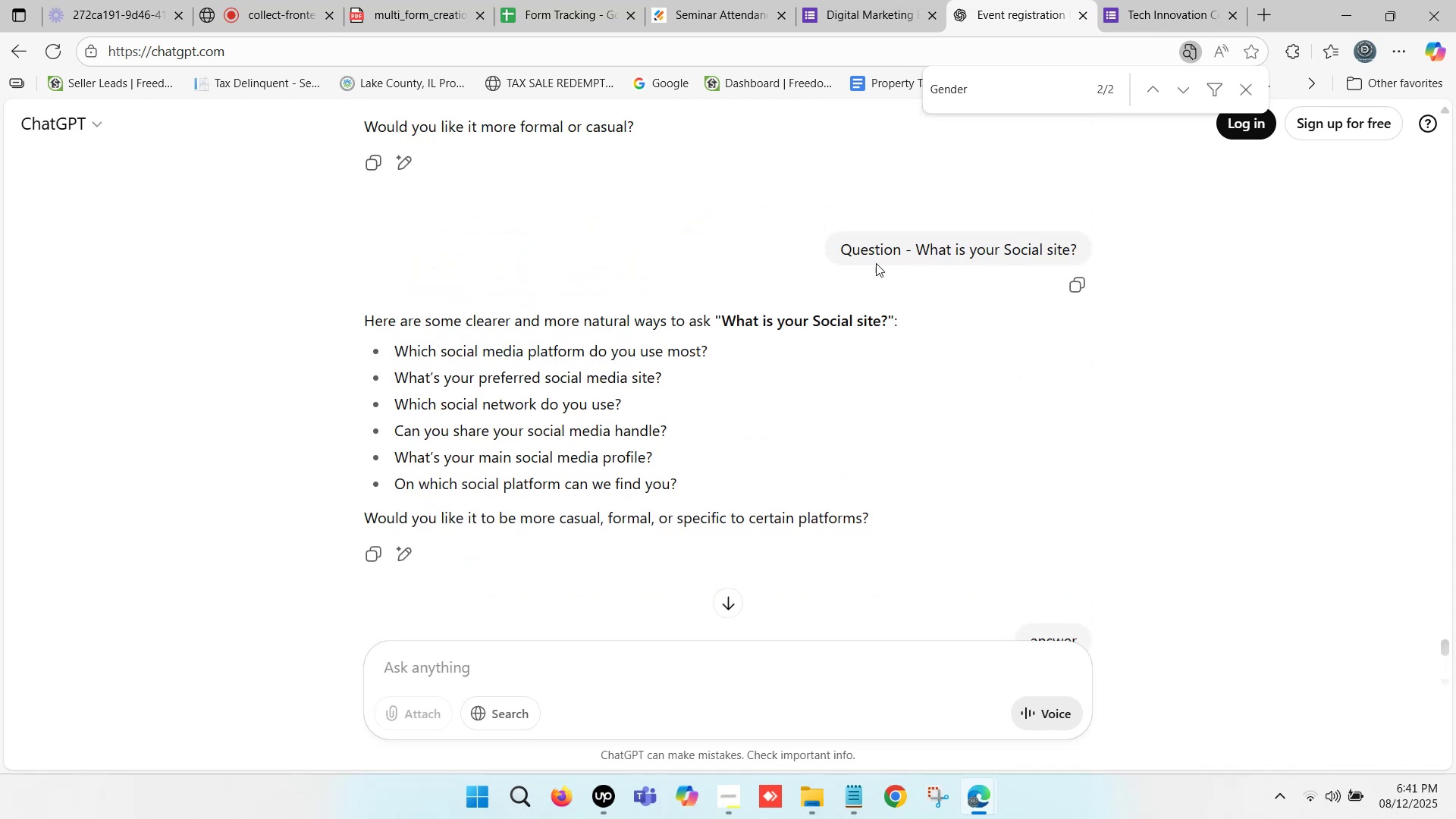 
left_click_drag(start_coordinate=[846, 249], to_coordinate=[986, 253])
 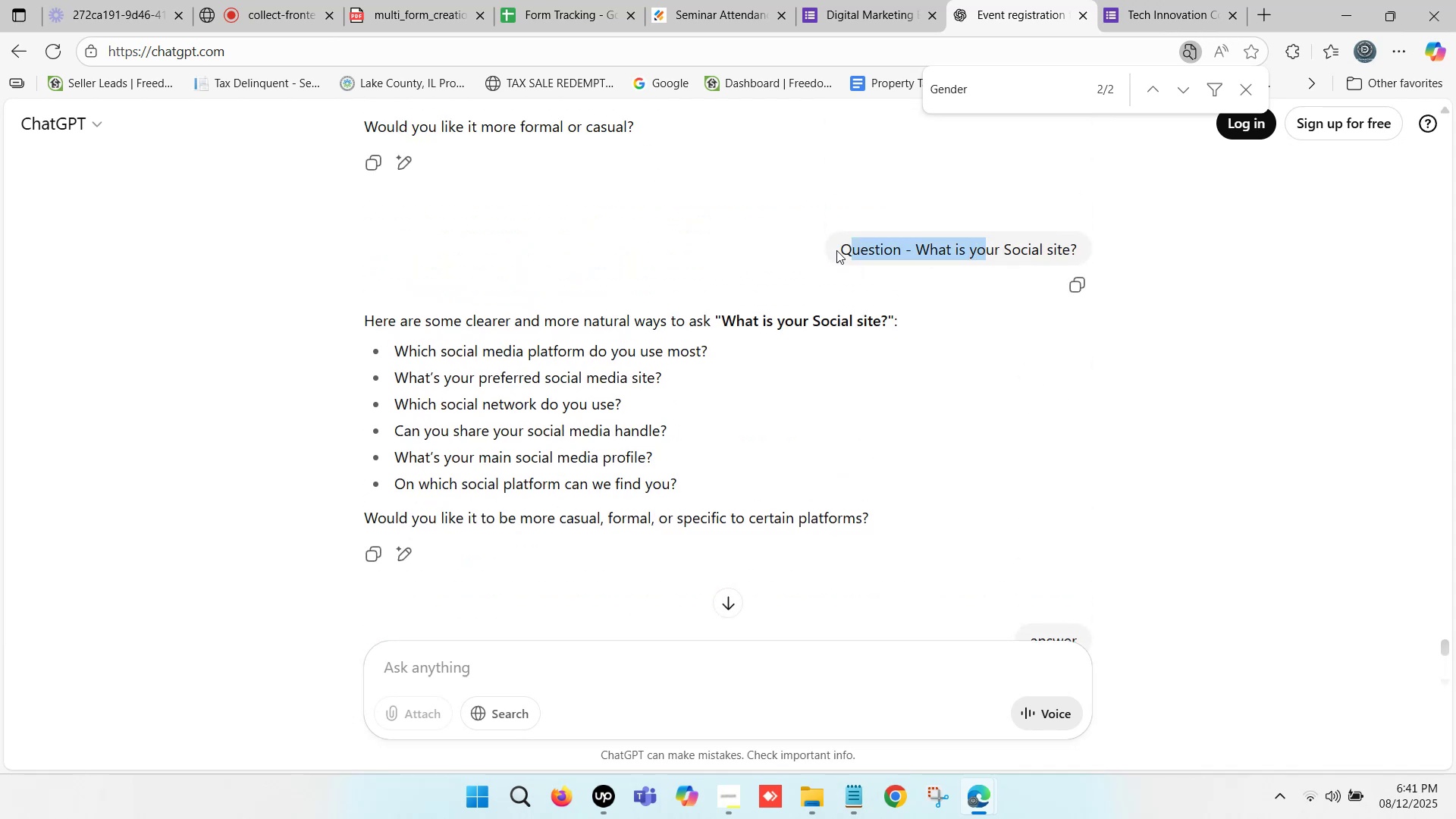 
left_click([836, 250])
 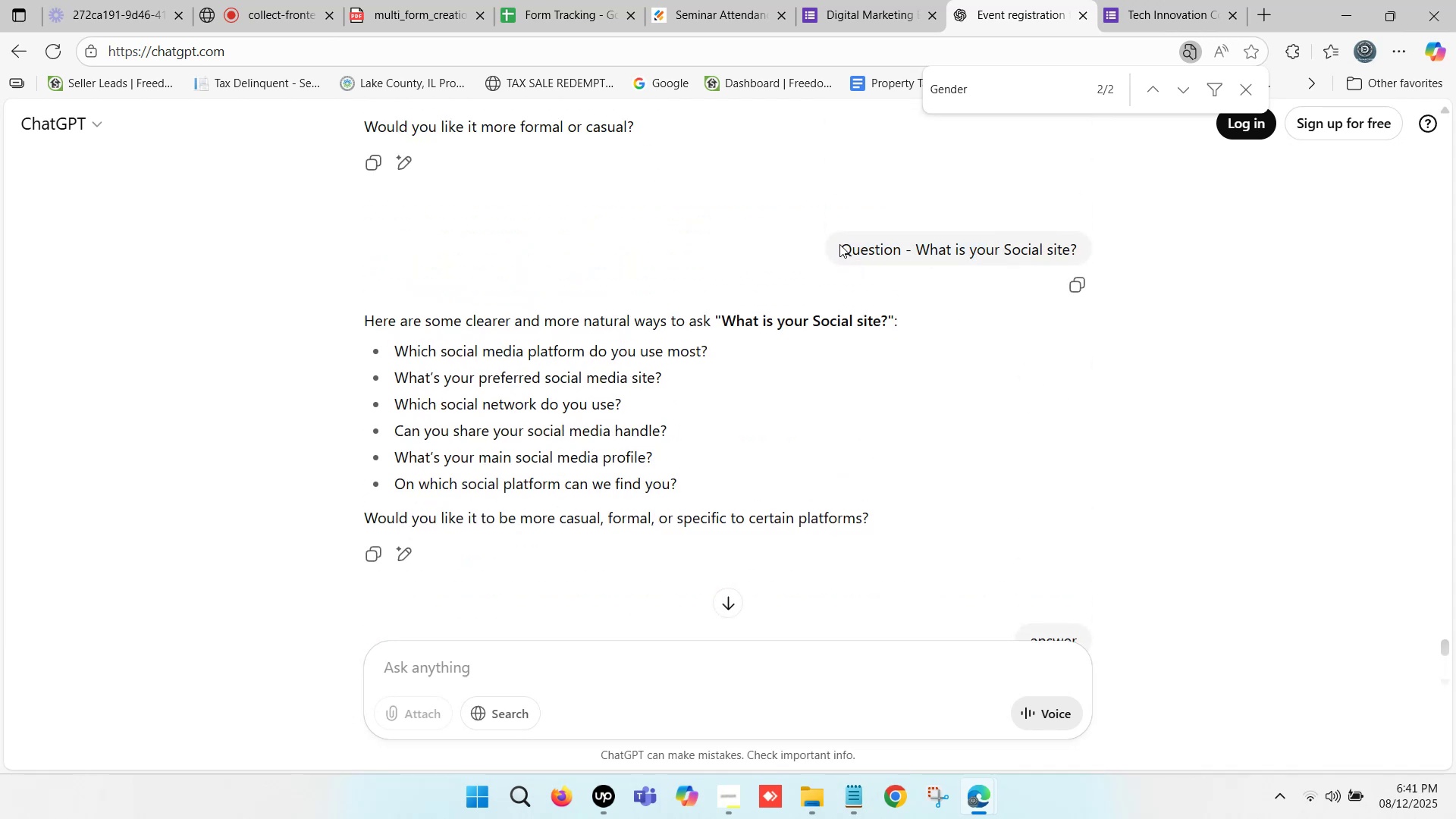 
left_click_drag(start_coordinate=[839, 244], to_coordinate=[1075, 249])
 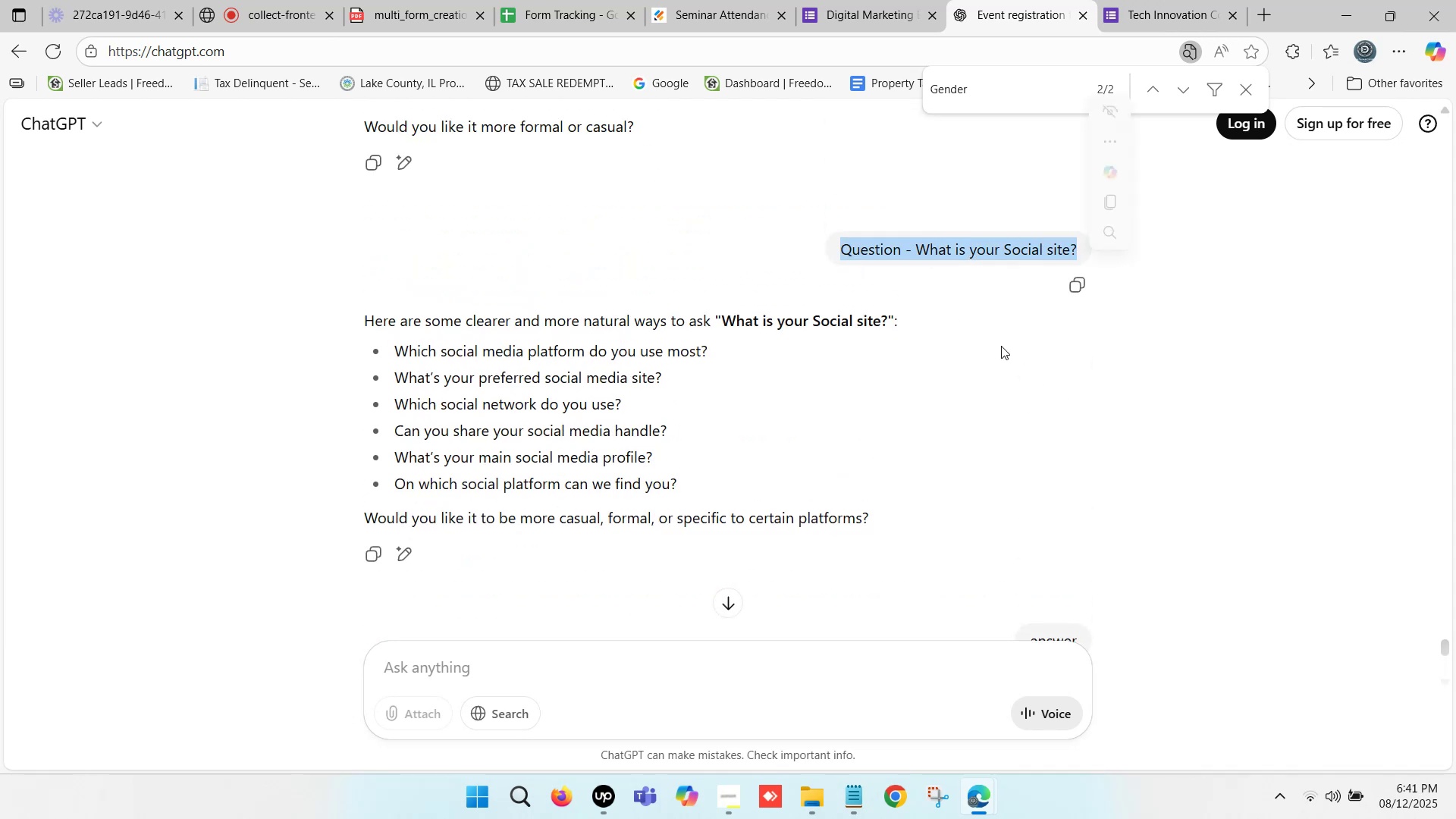 
key(Control+C)
 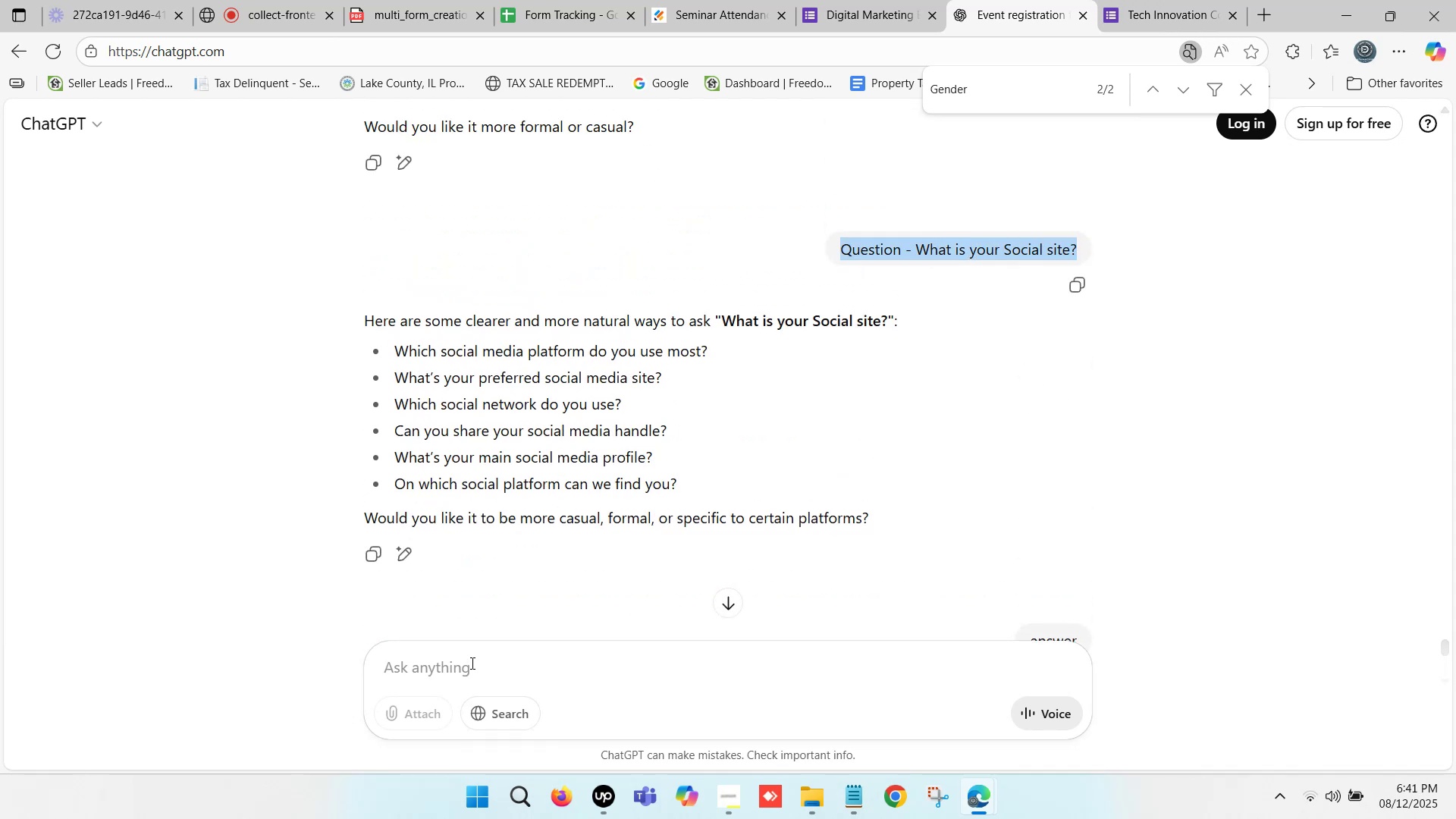 
left_click([471, 657])
 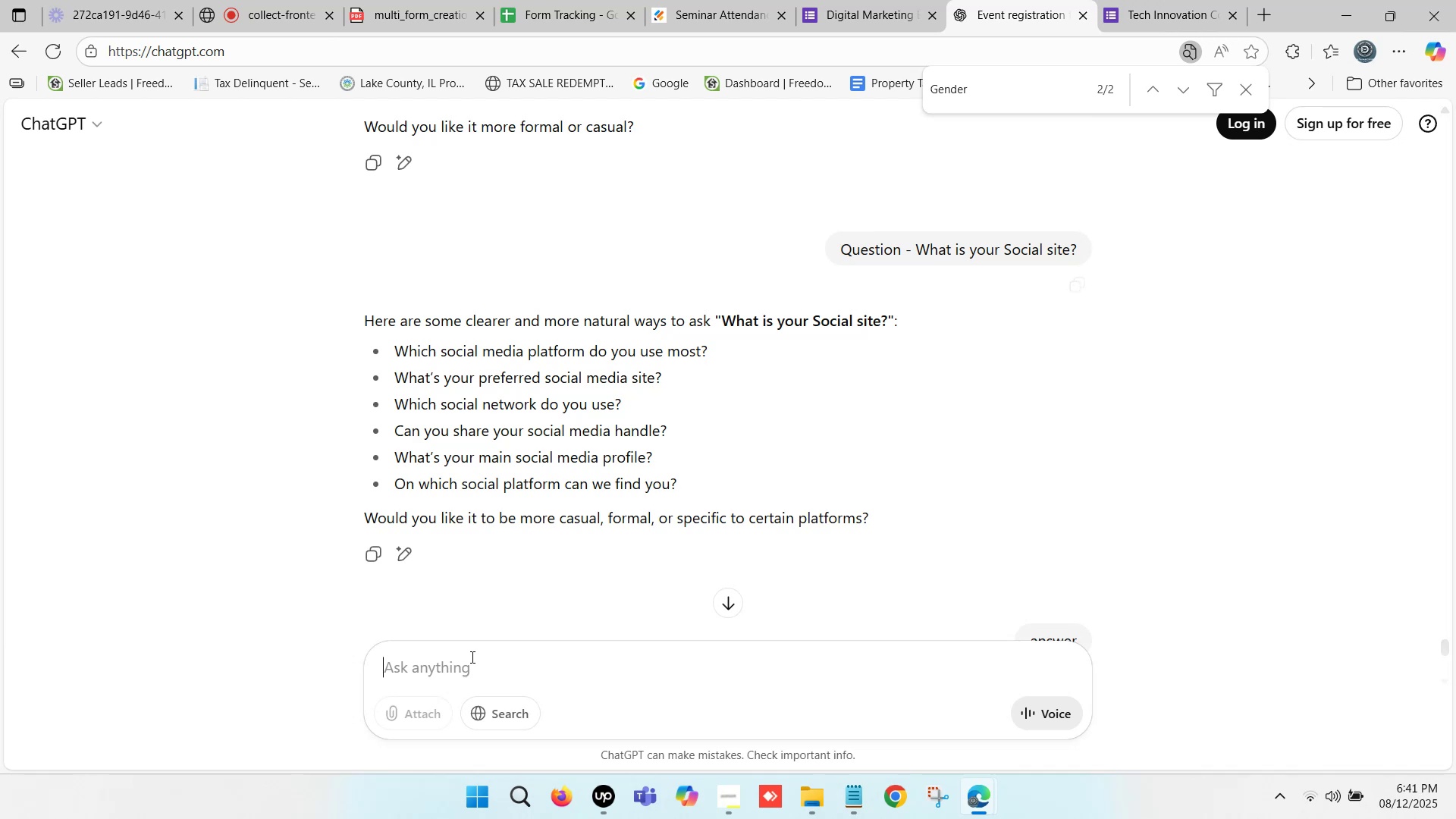 
key(Control+V)
 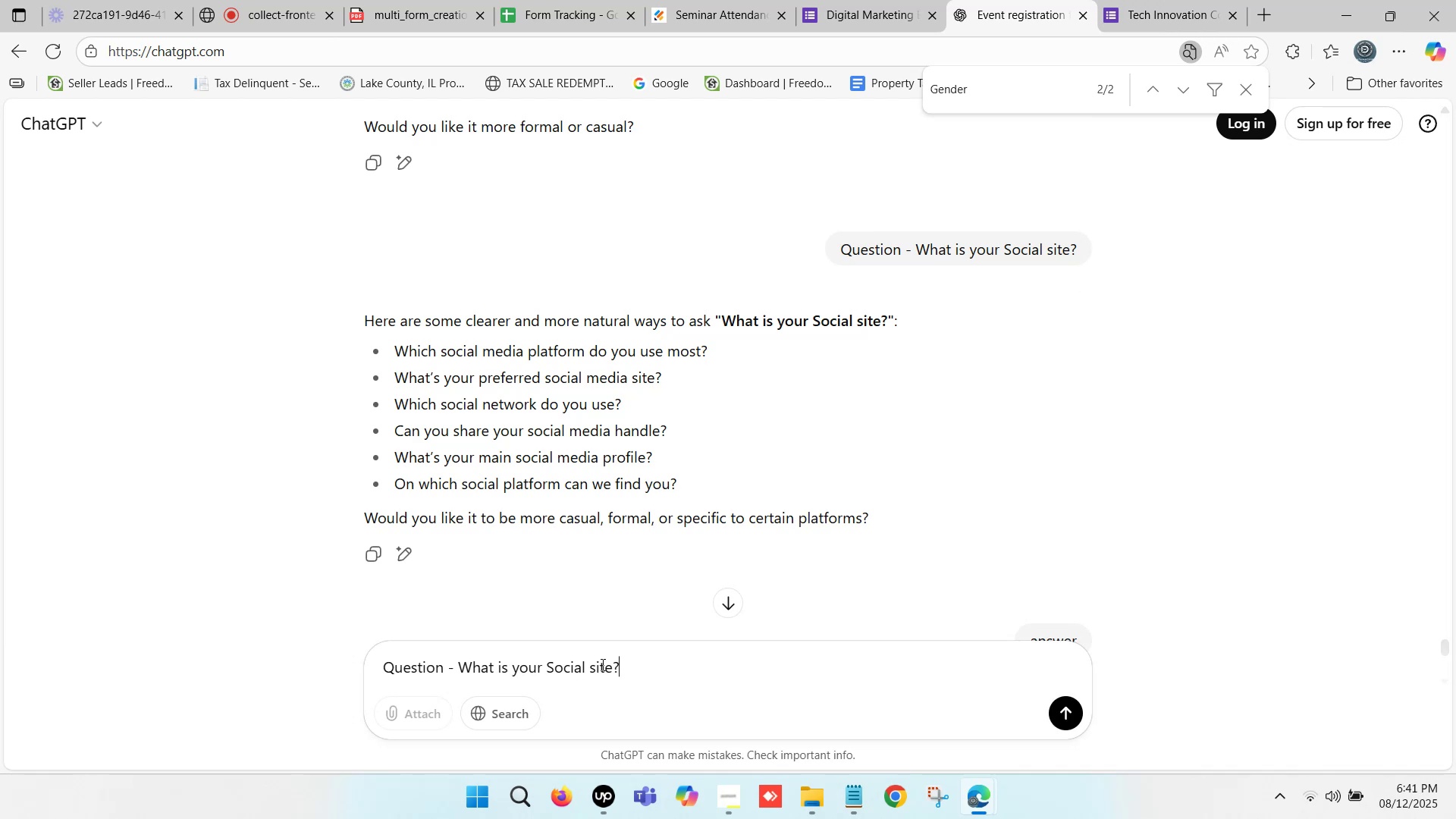 
left_click([610, 661])
 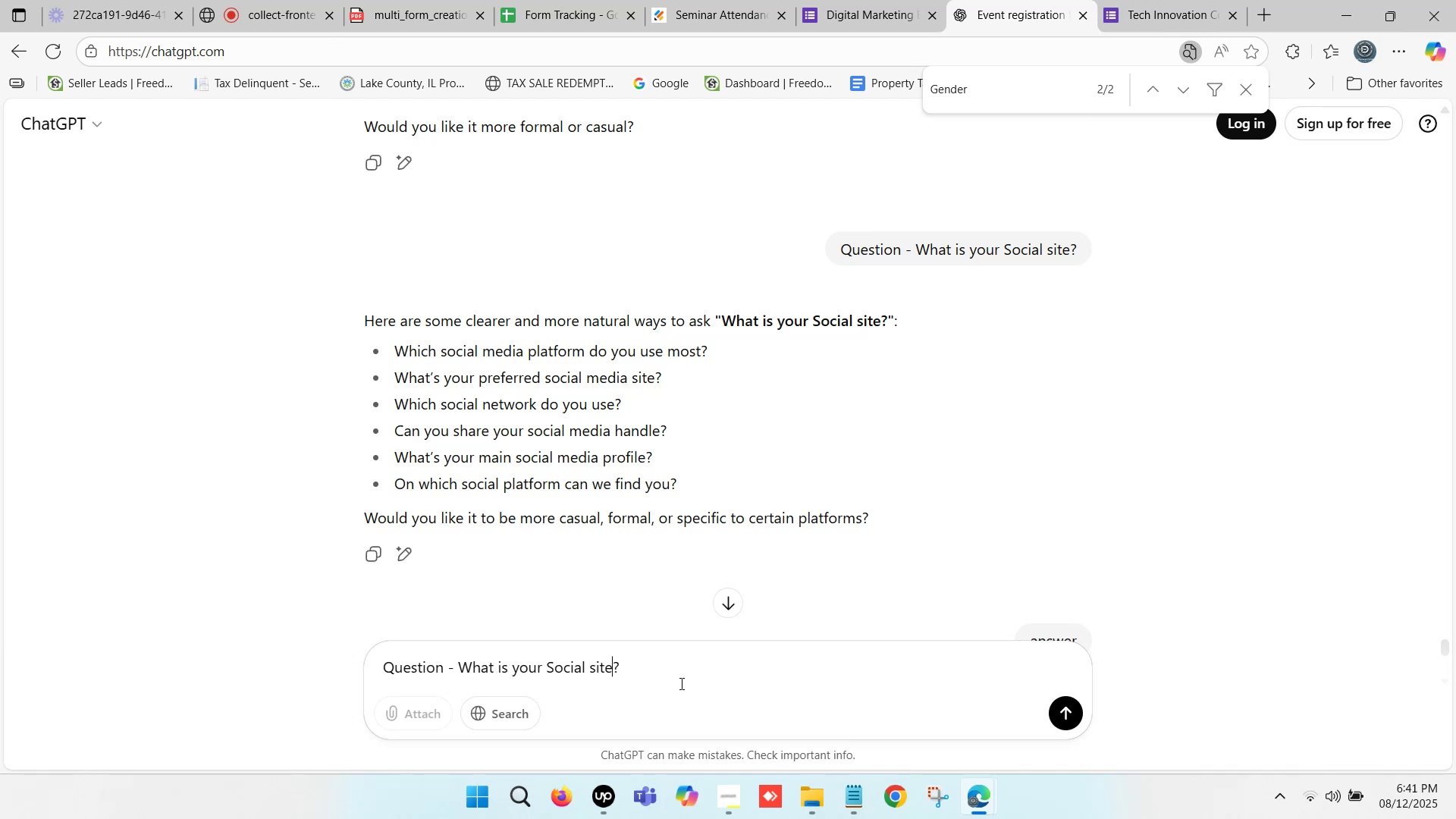 
type( link)
 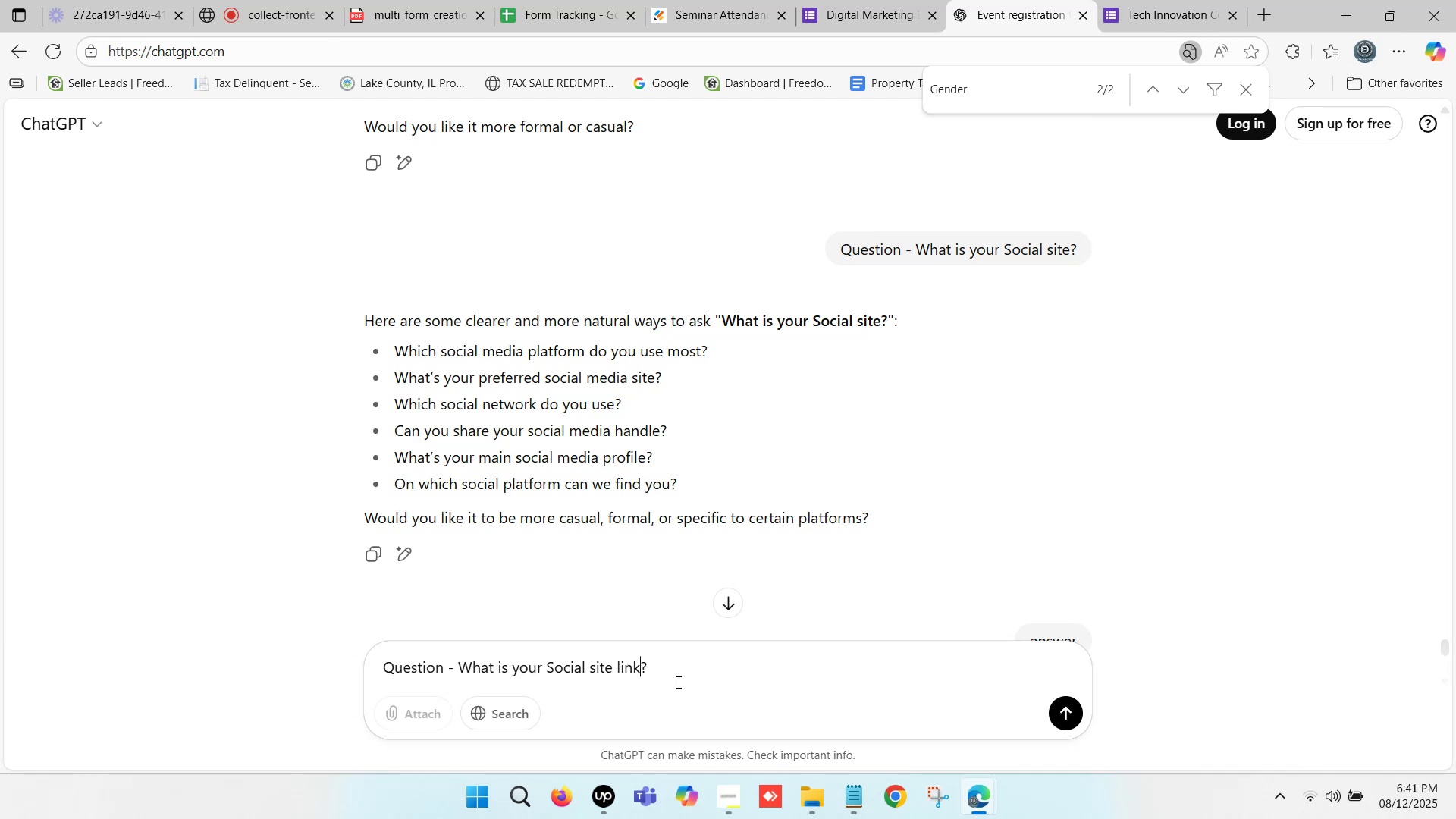 
key(Enter)
 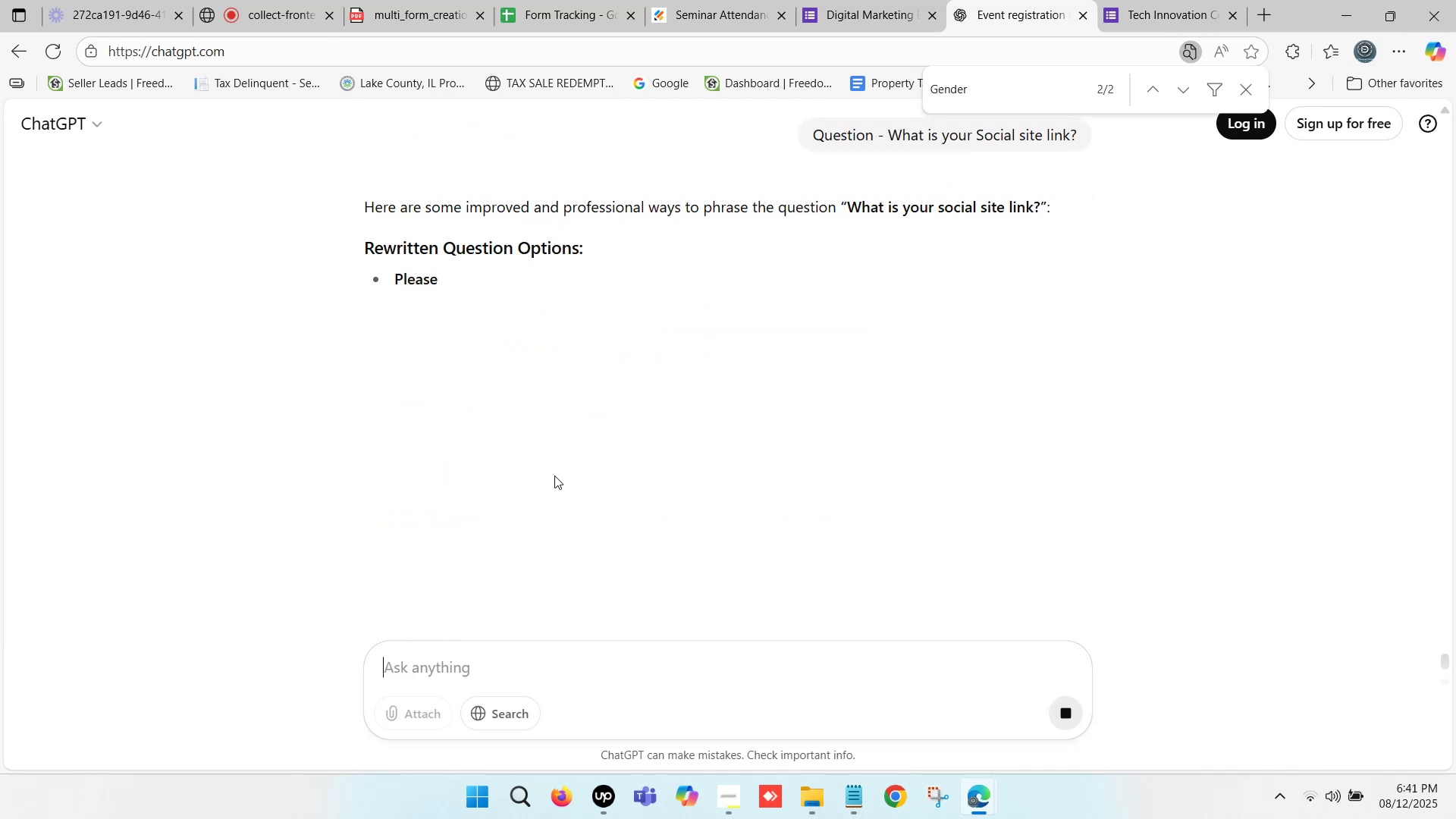 
wait(8.15)
 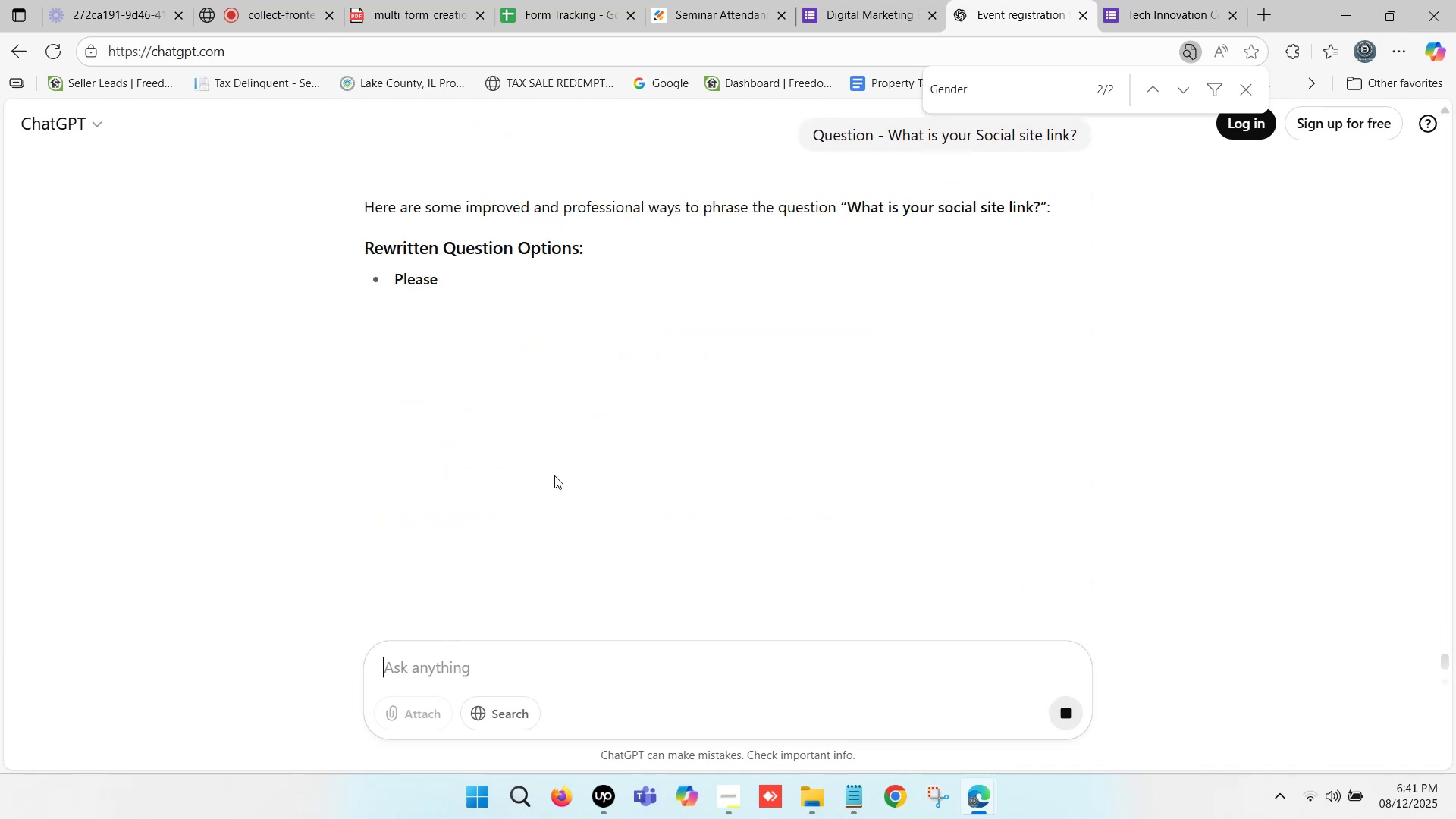 
left_click_drag(start_coordinate=[394, 277], to_coordinate=[723, 278])
 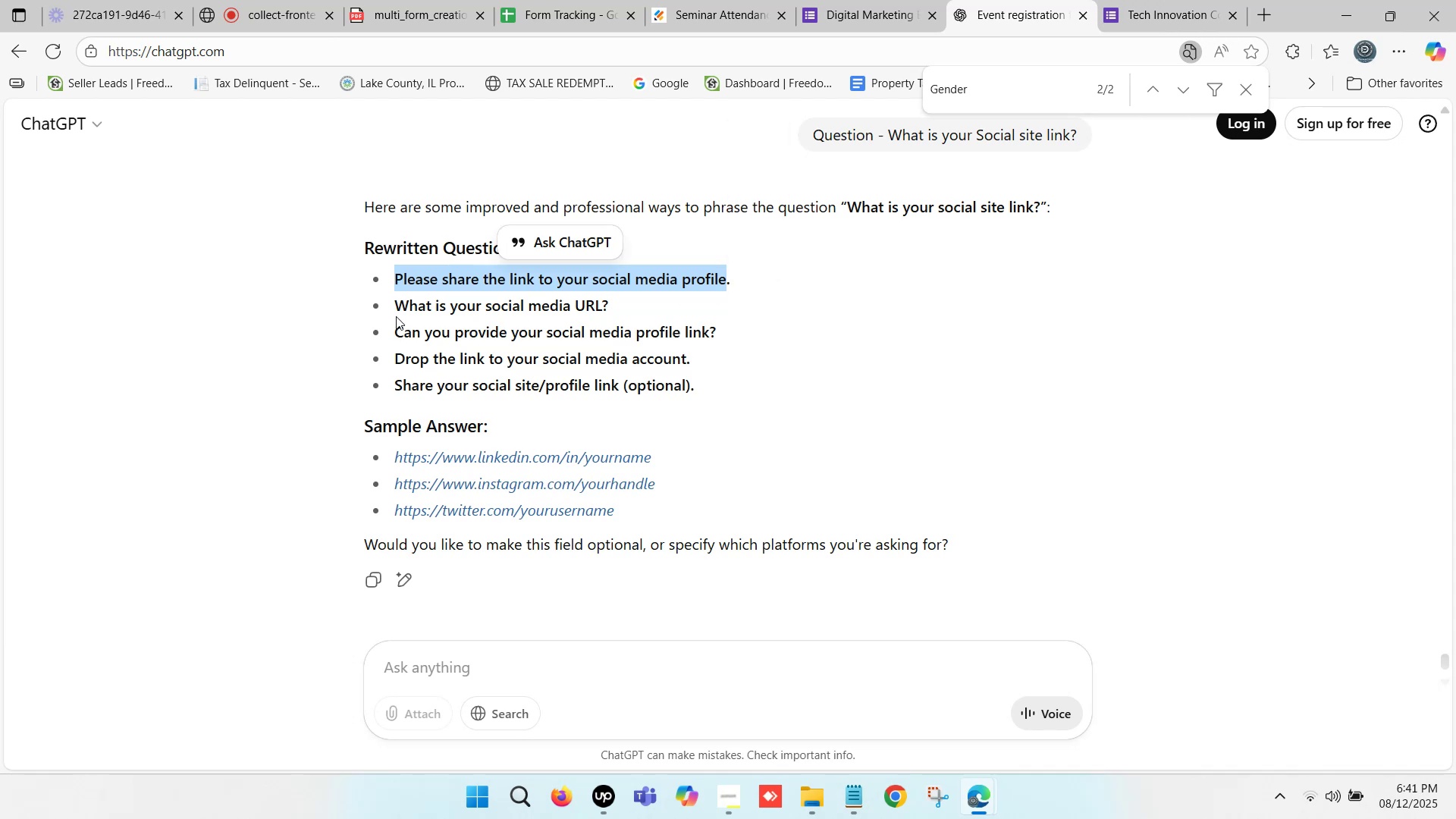 
left_click_drag(start_coordinate=[395, 306], to_coordinate=[608, 307])
 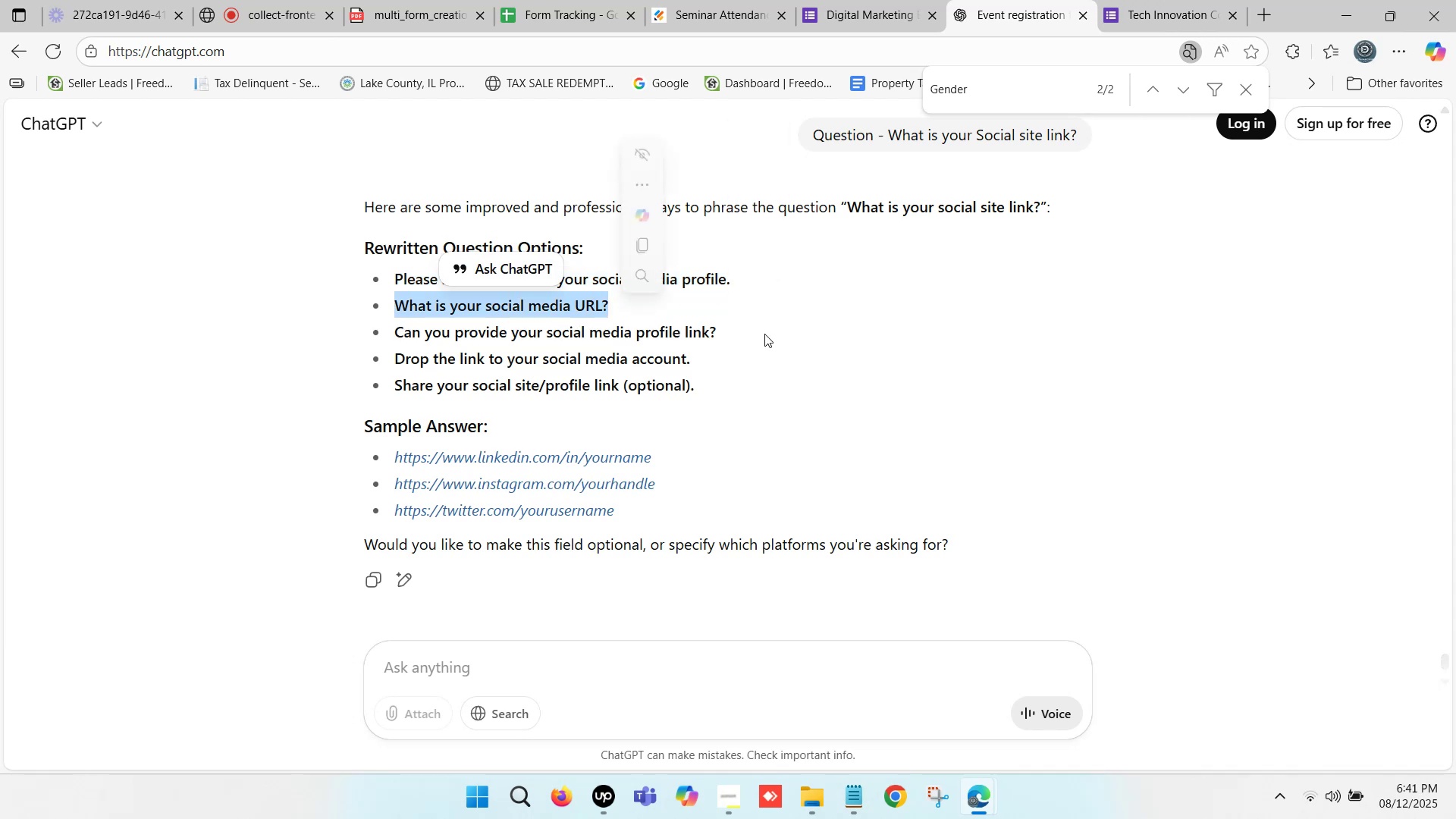 
key(Control+C)
 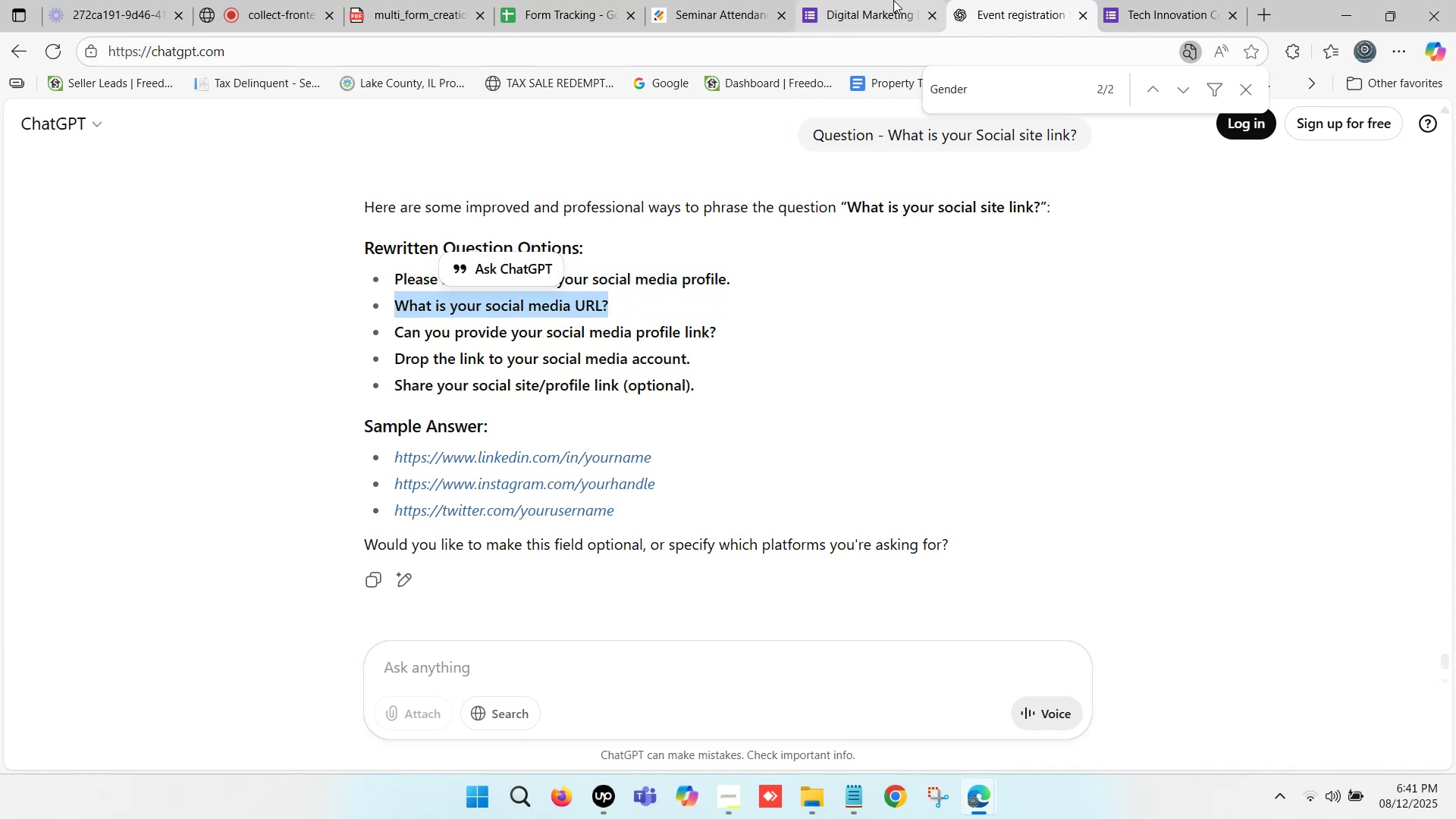 
left_click([893, 0])
 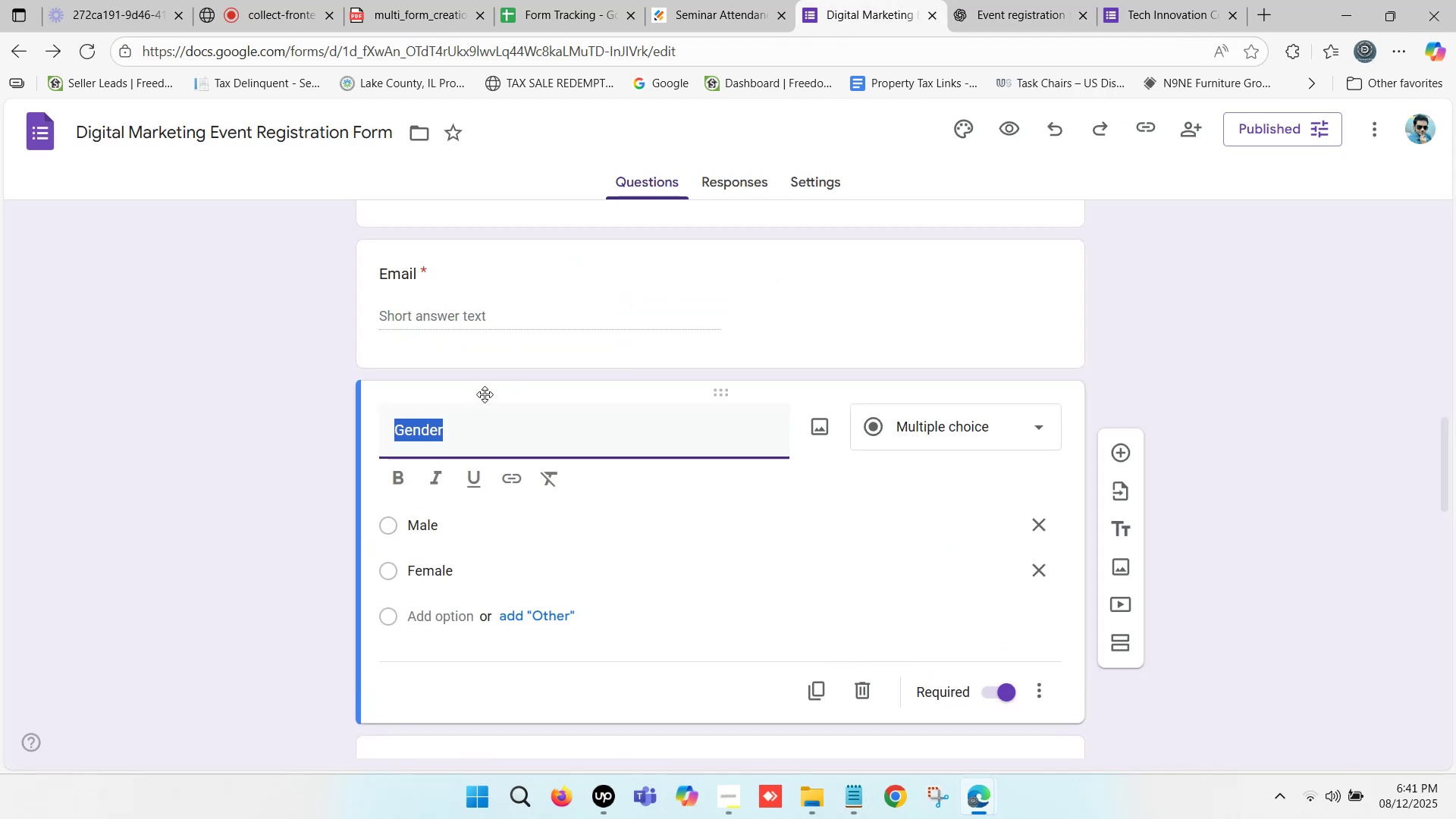 
scroll: coordinate [308, 426], scroll_direction: down, amount: 3.0
 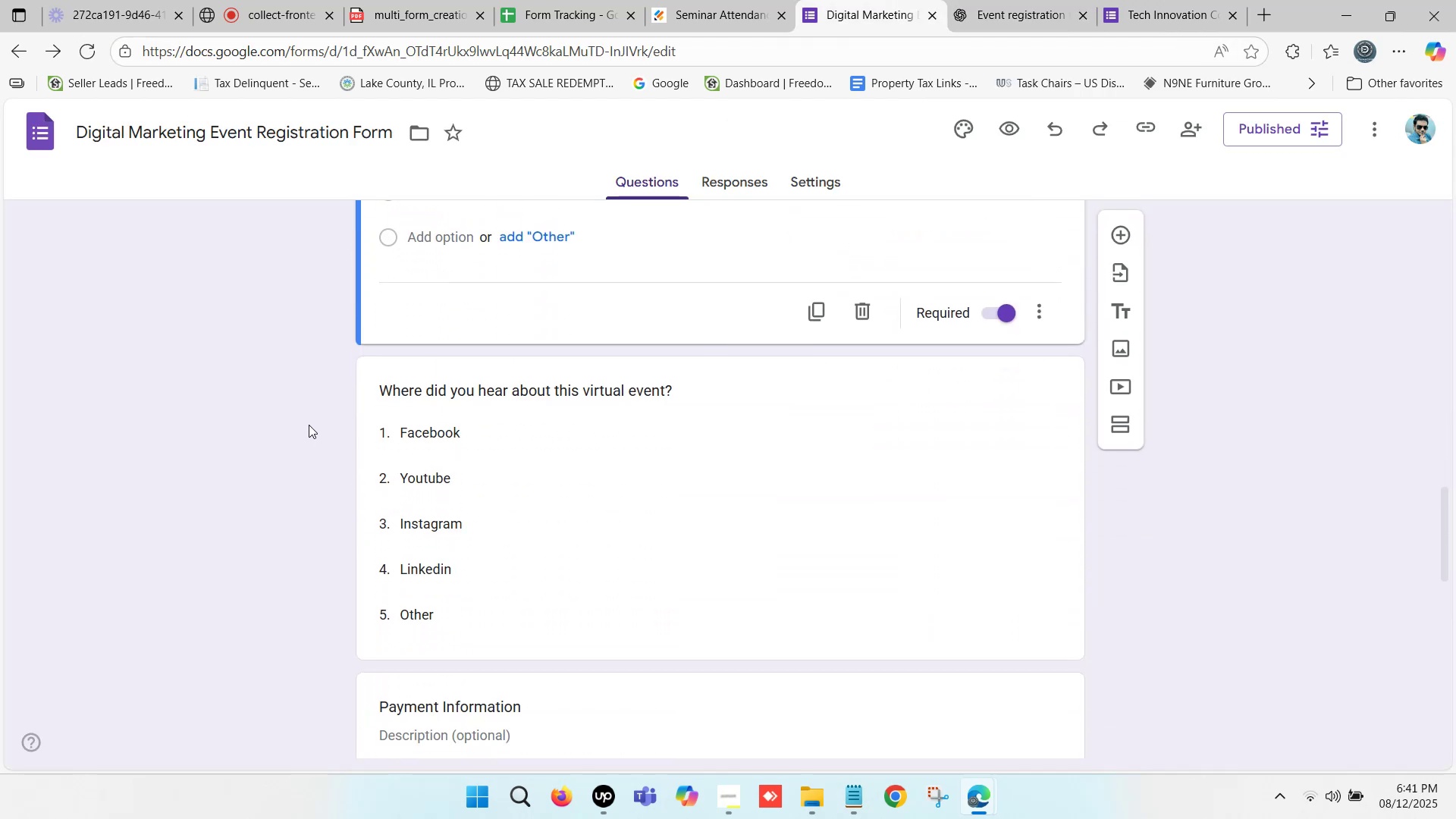 
scroll: coordinate [309, 422], scroll_direction: up, amount: 2.0
 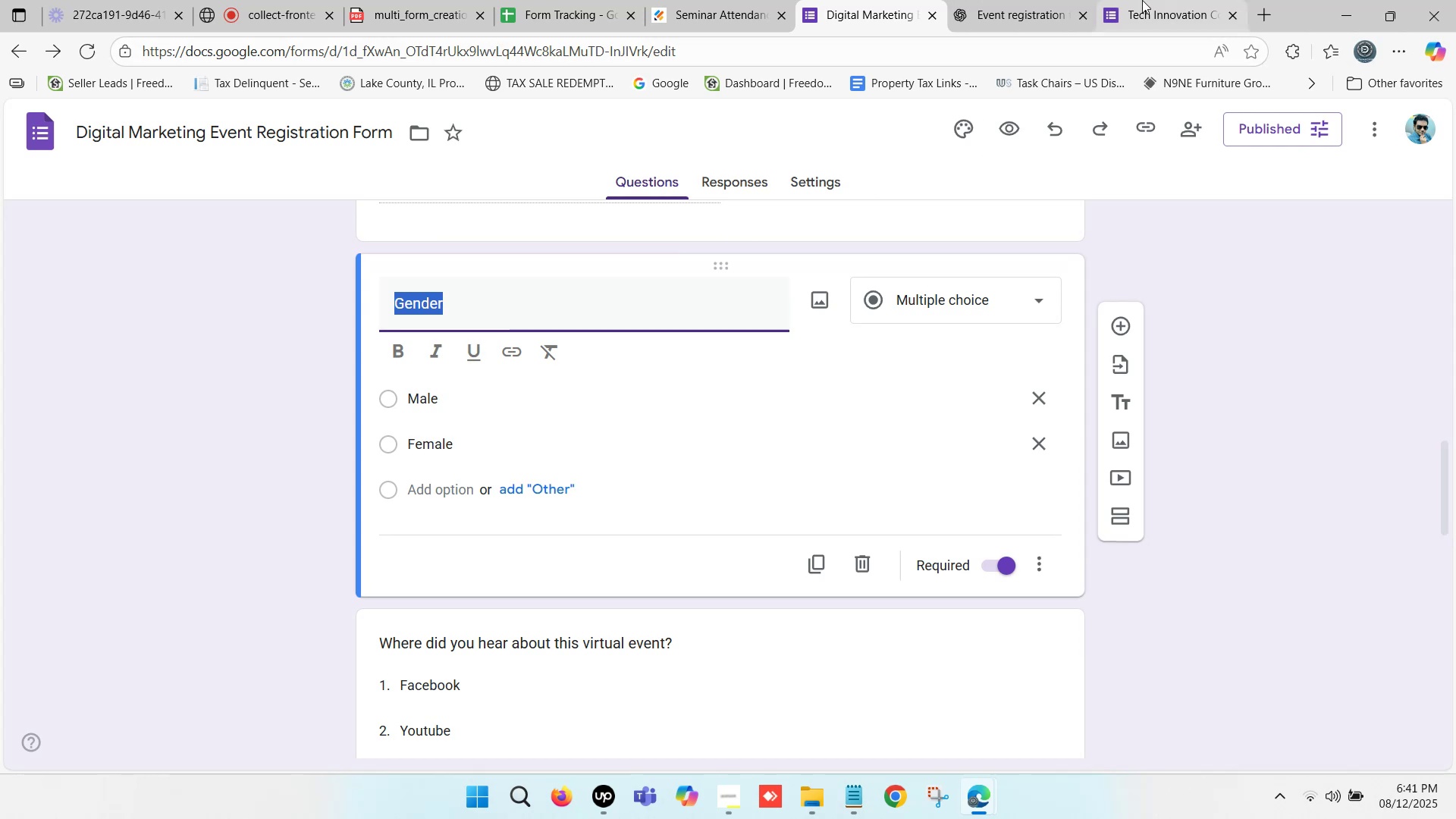 
left_click([1142, 0])
 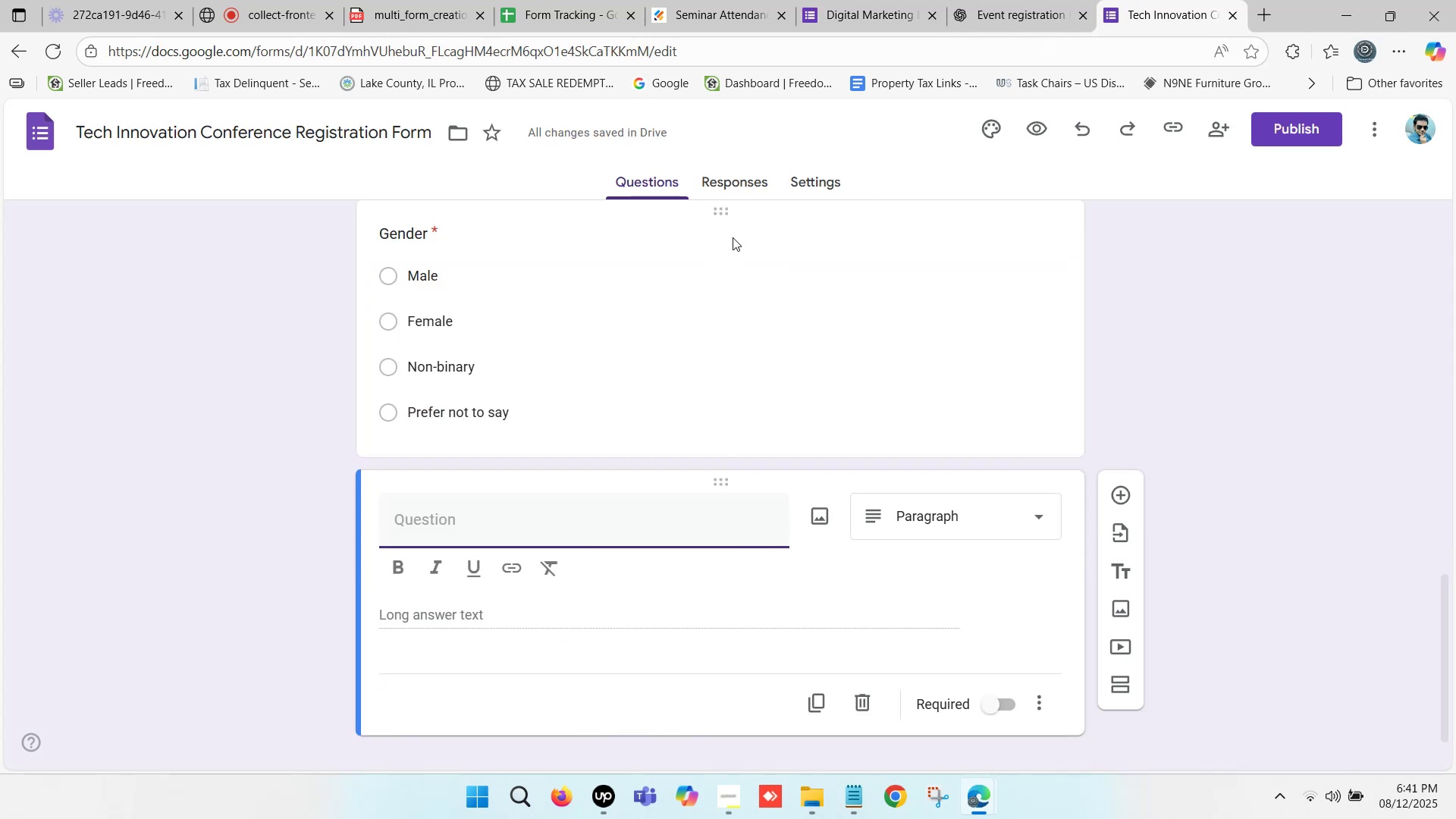 
scroll: coordinate [599, 362], scroll_direction: down, amount: 1.0
 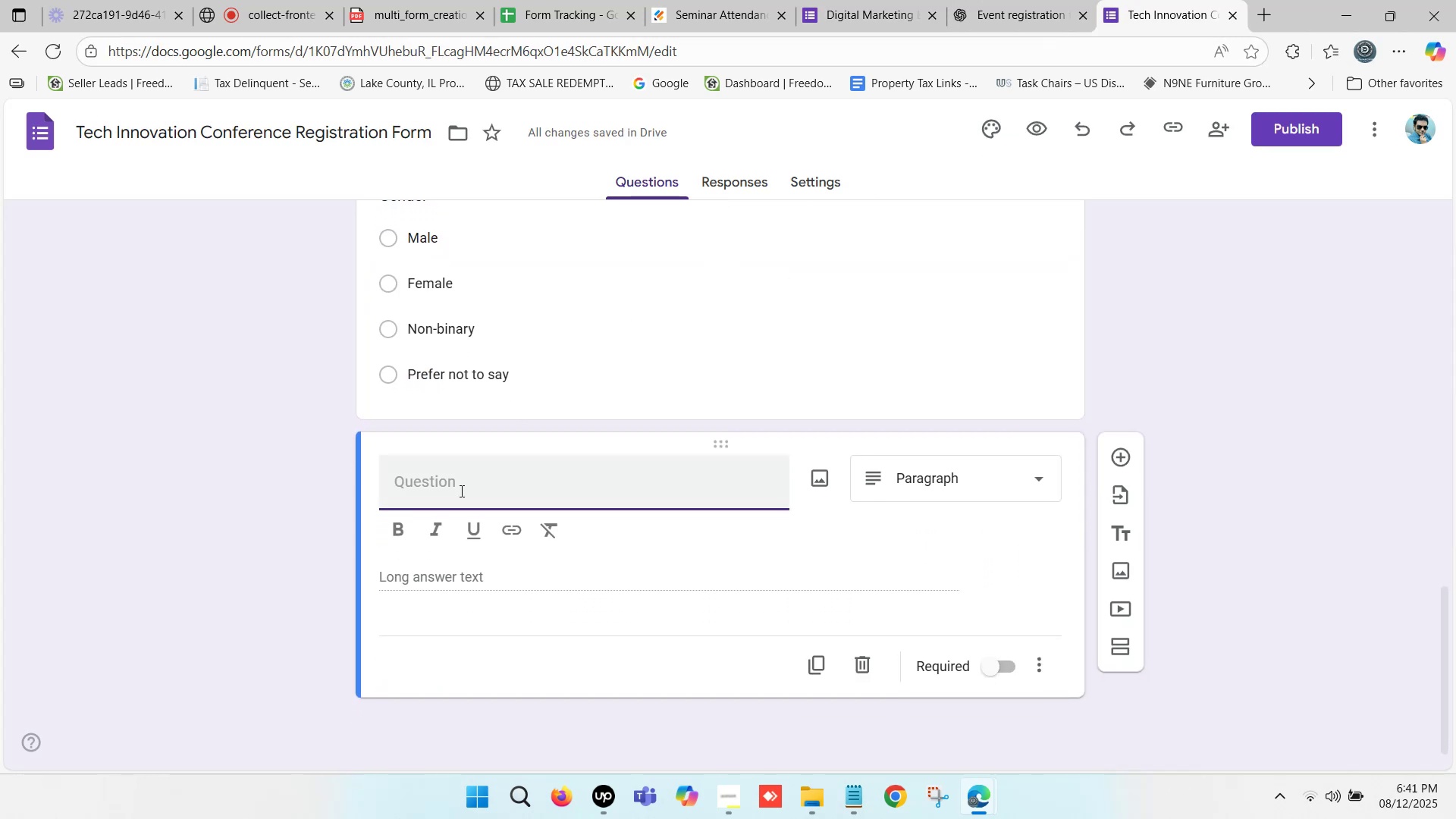 
key(Control+V)
 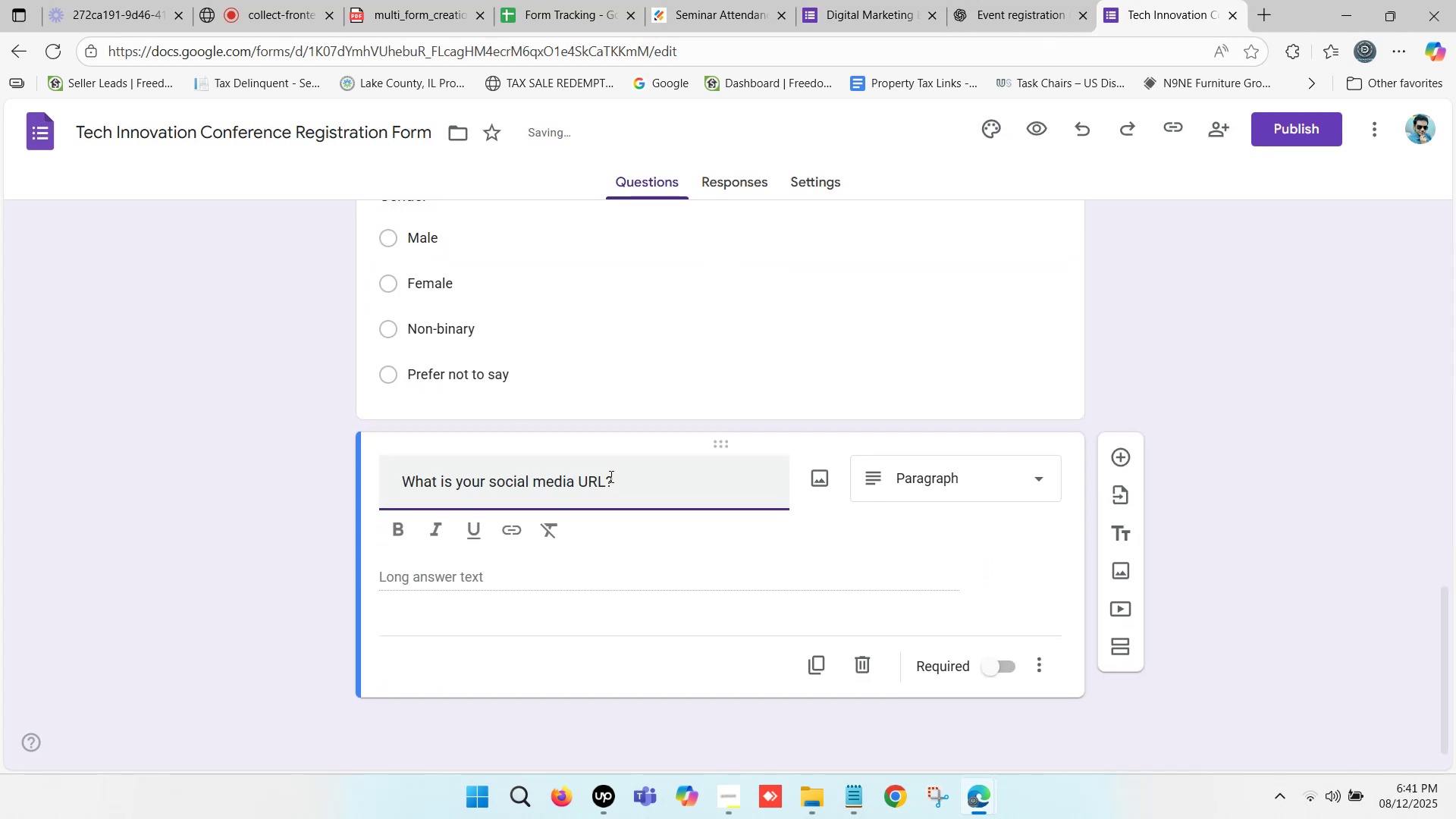 
left_click([605, 469])
 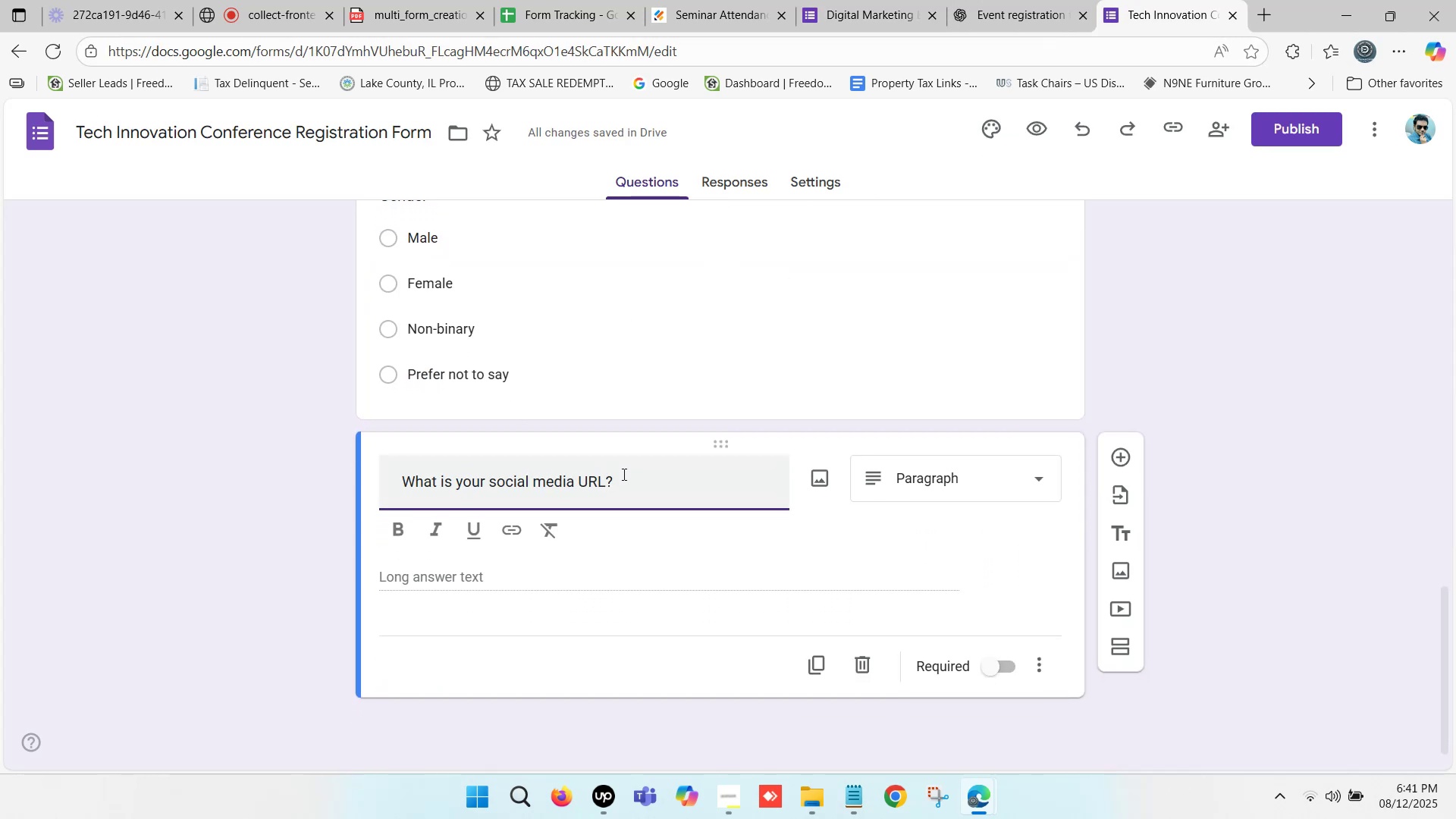 
left_click([623, 474])
 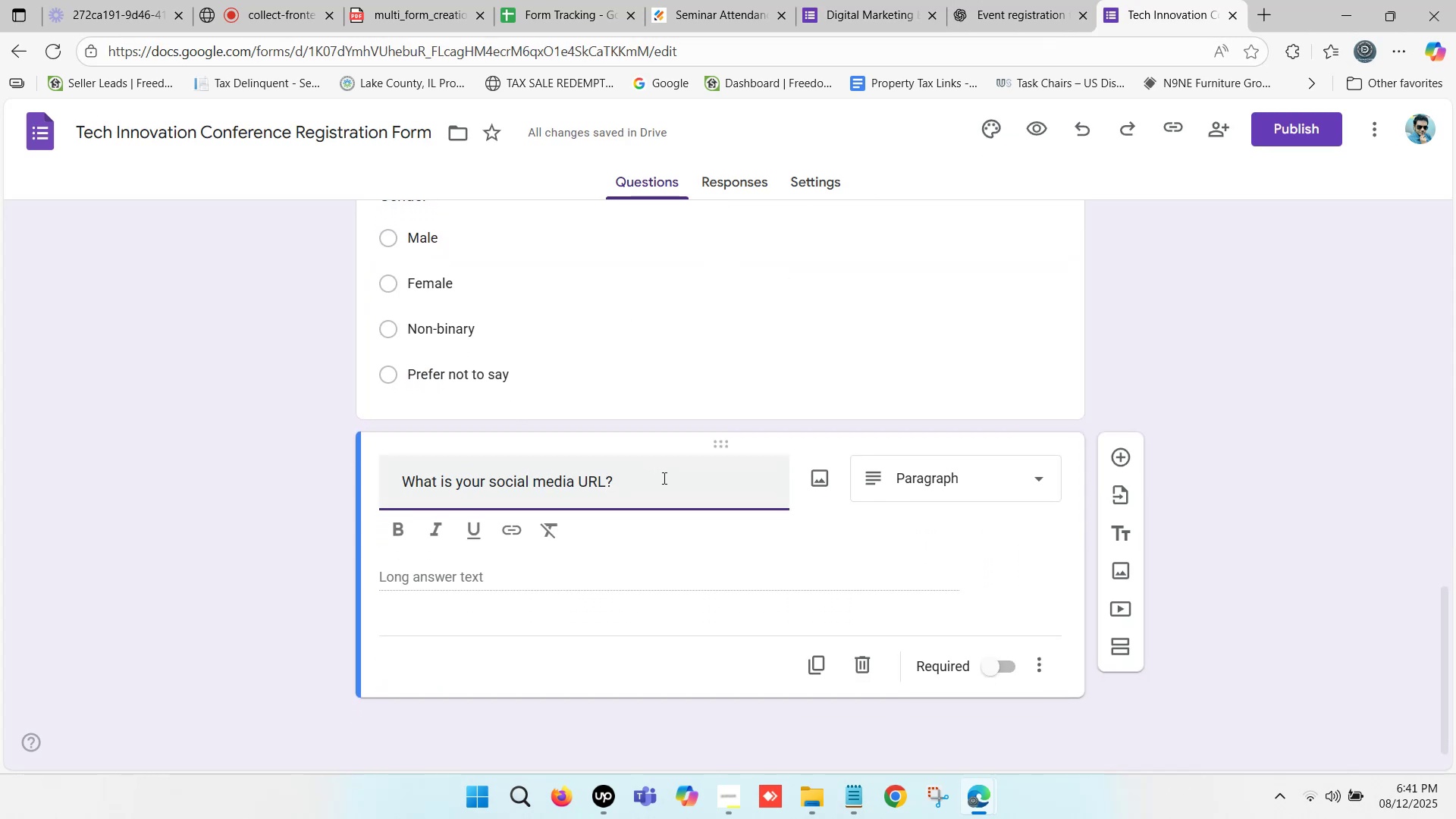 
key(Shift+9)
 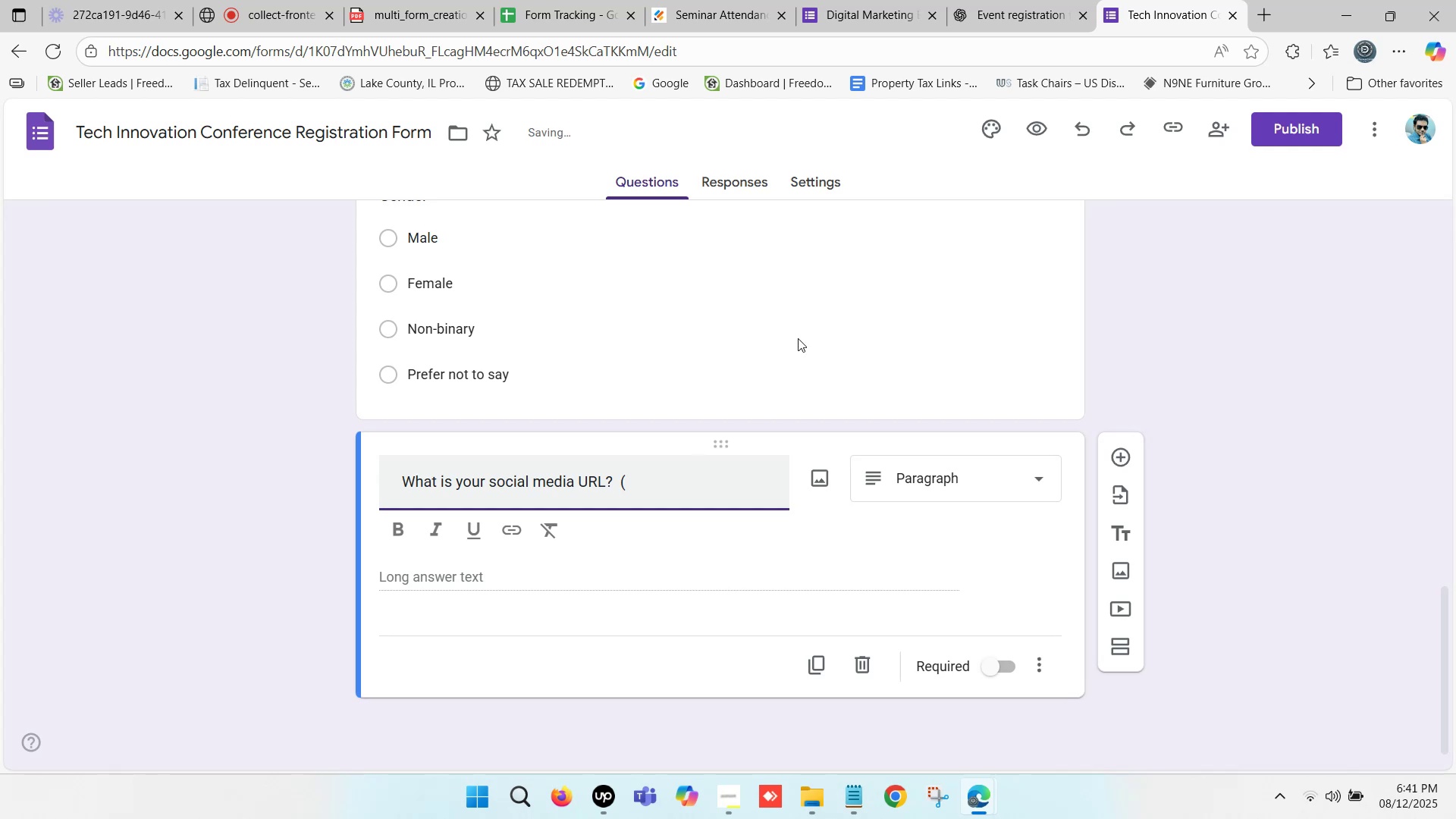 
left_click([1033, 28])
 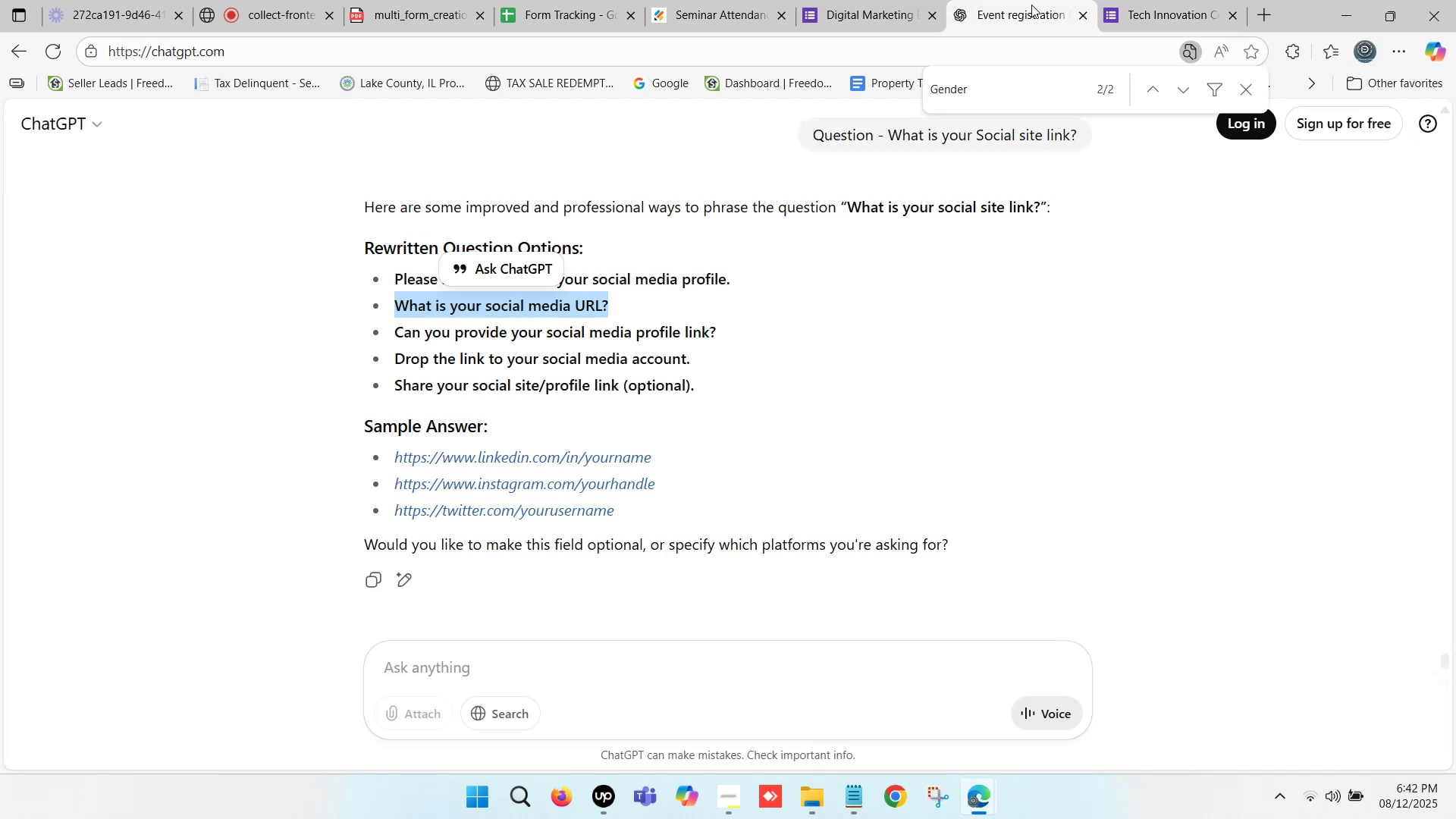 
left_click([1031, 2])
 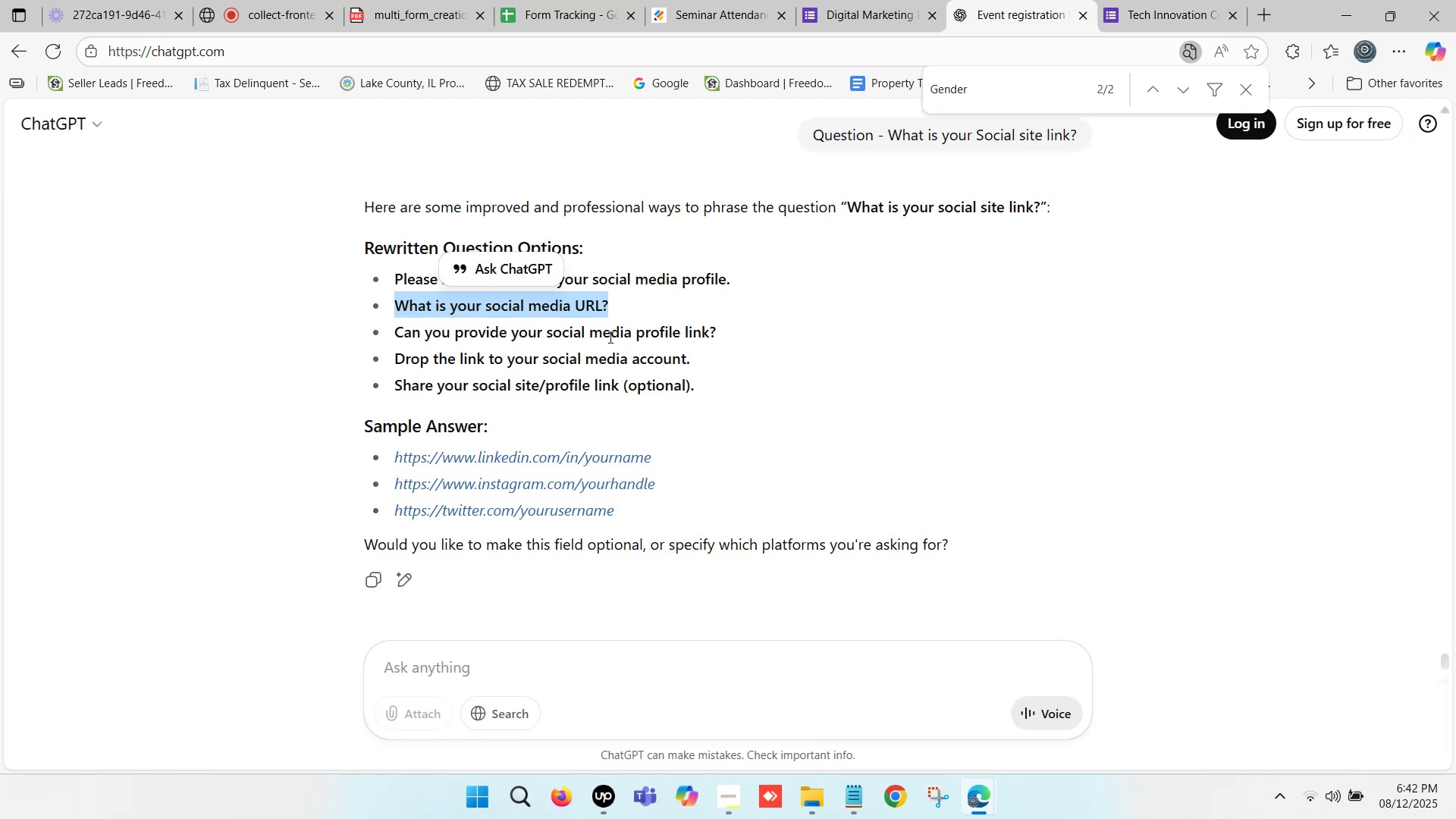 
scroll: coordinate [555, 317], scroll_direction: up, amount: 4.0
 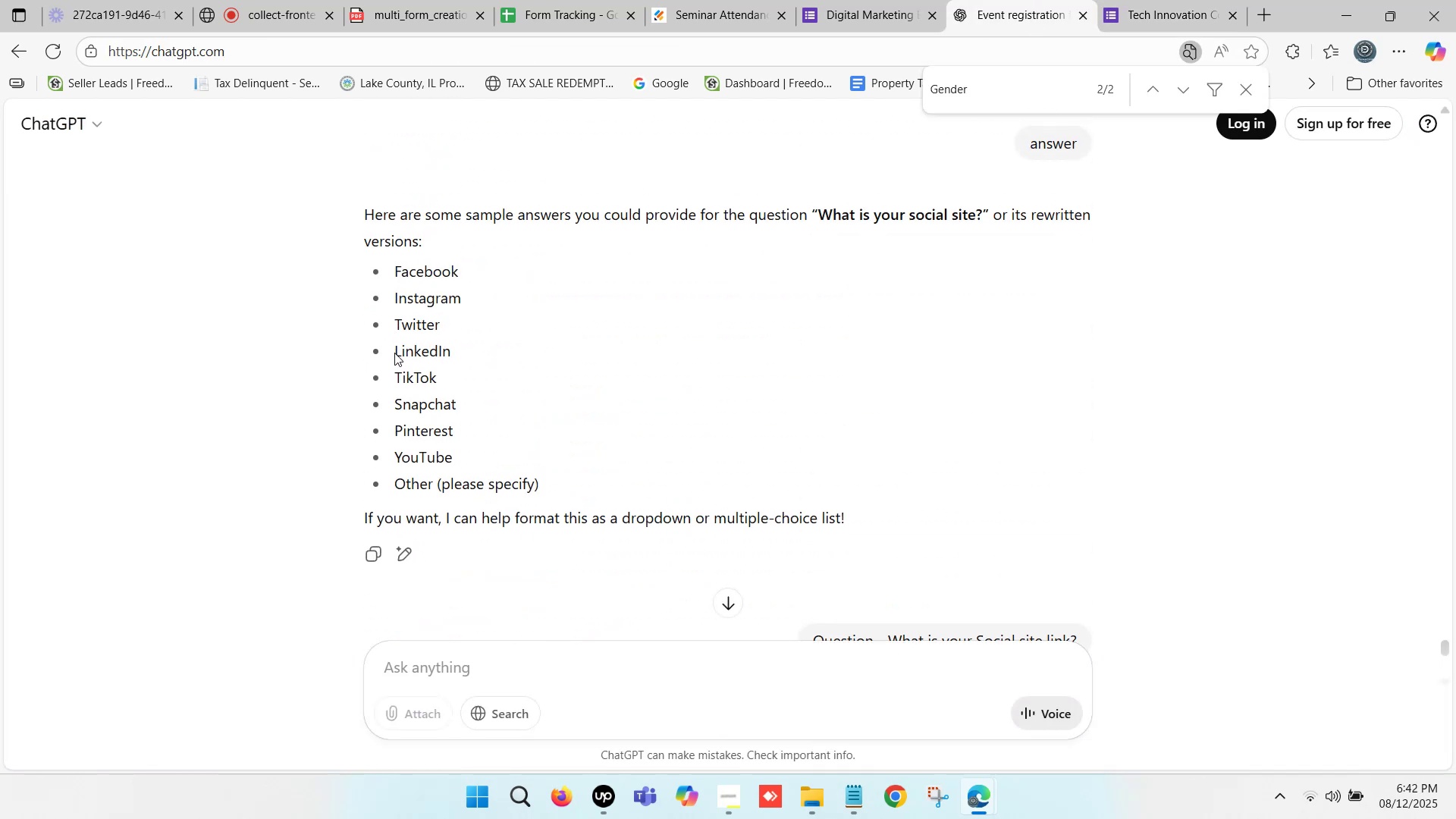 
left_click([397, 351])
 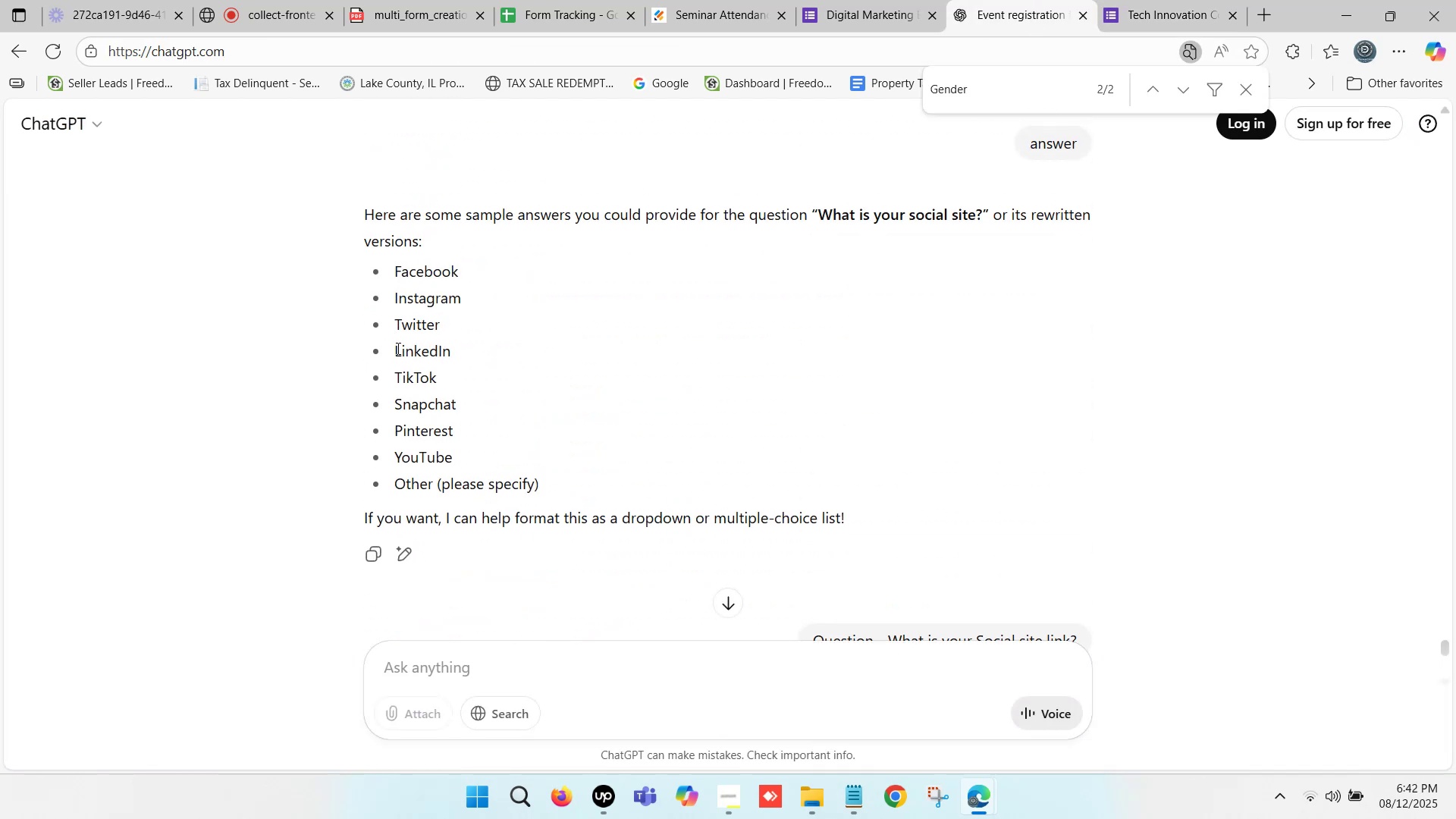 
left_click_drag(start_coordinate=[397, 348], to_coordinate=[447, 350])
 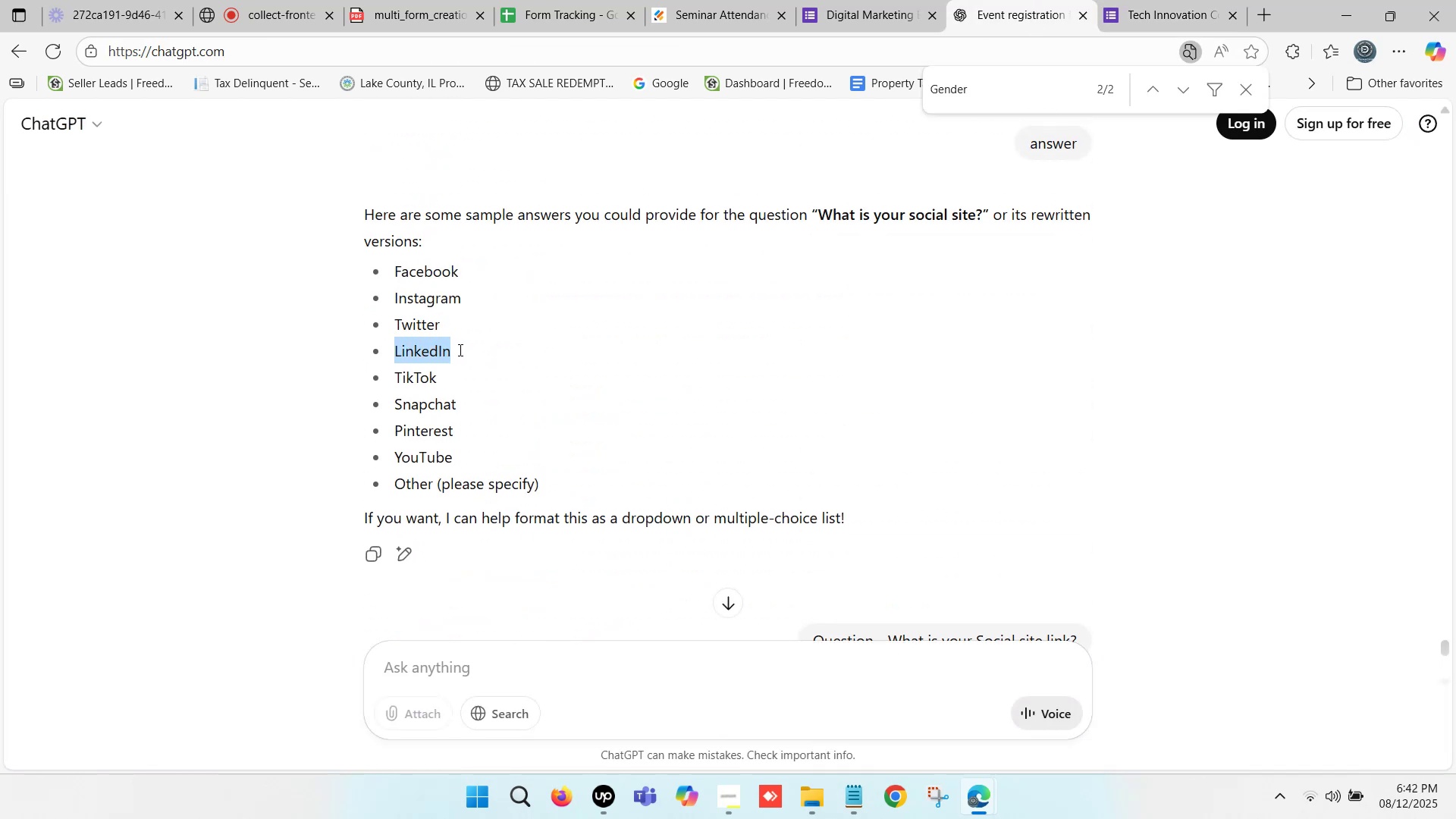 
key(Control+C)
 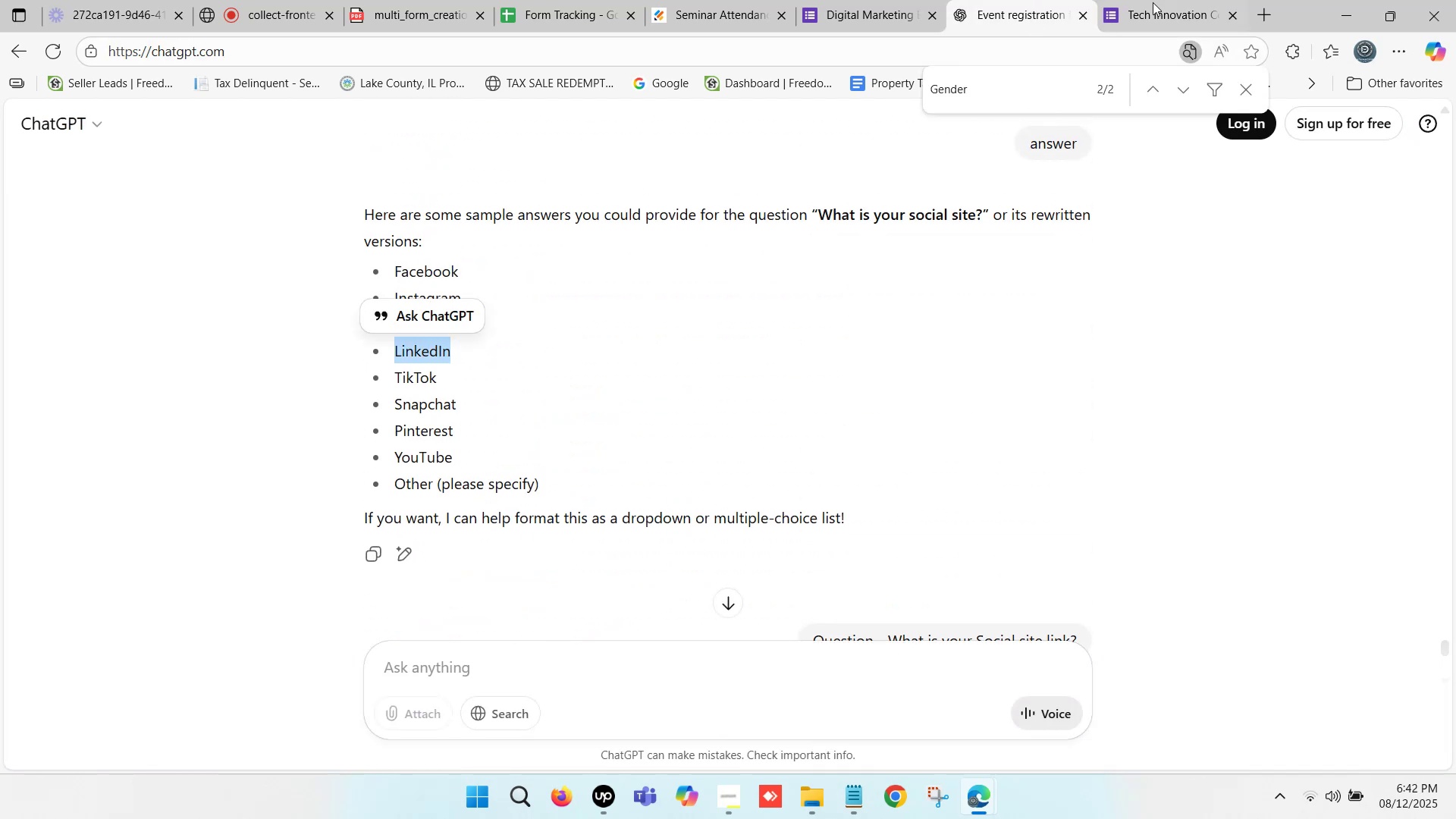 
left_click([1153, 2])
 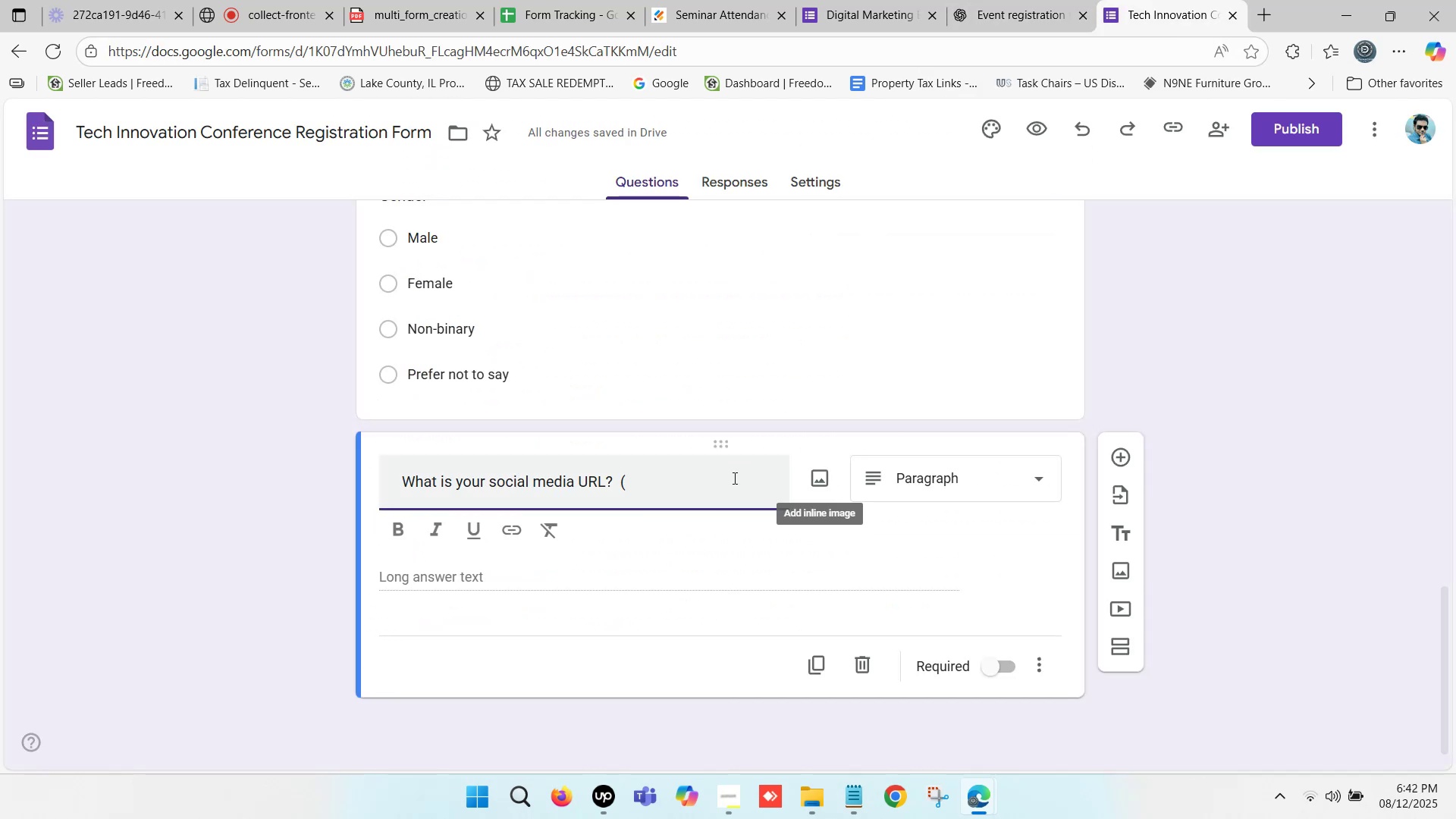 
key(Control+V)
 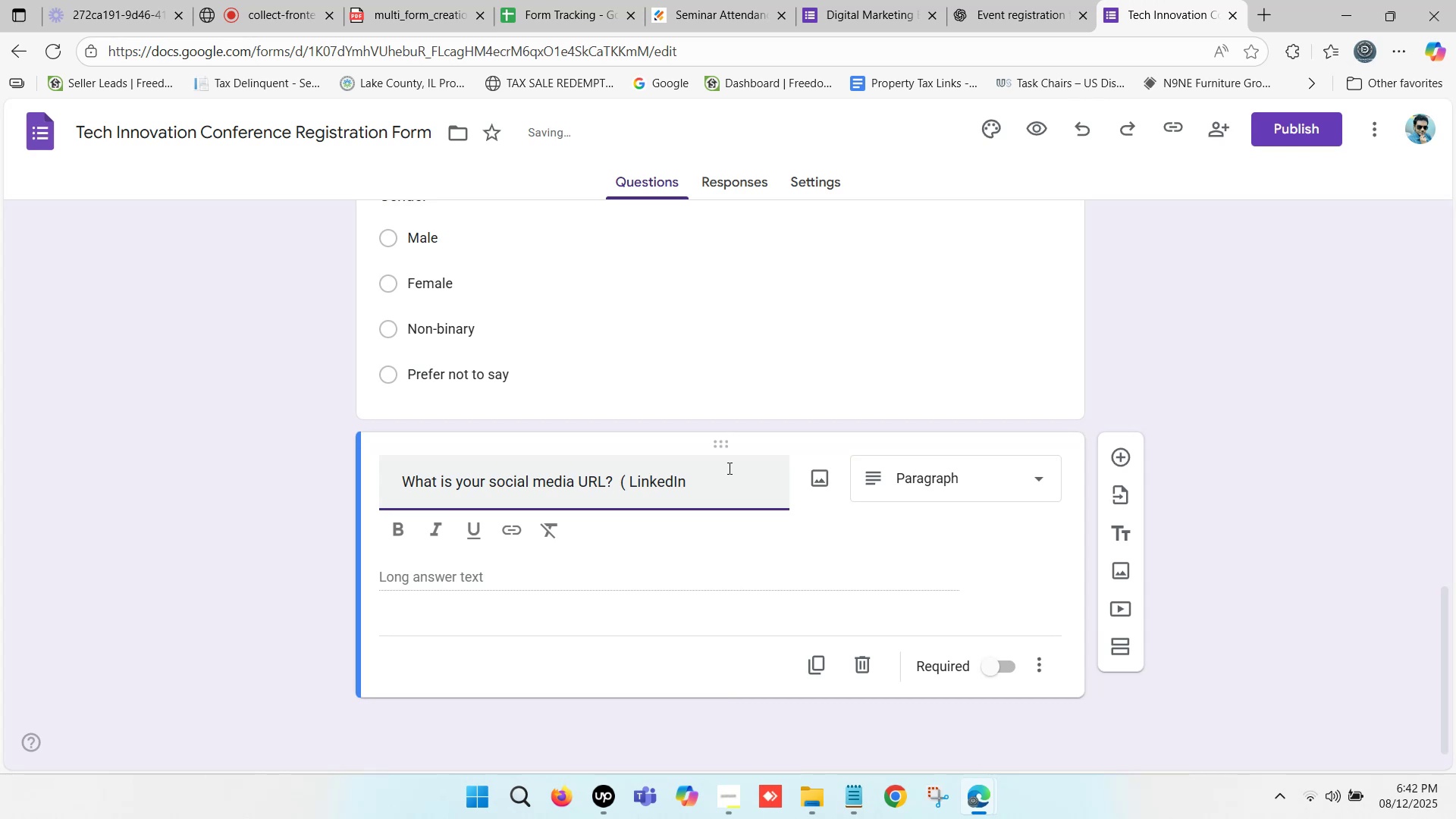 
key(Comma)
 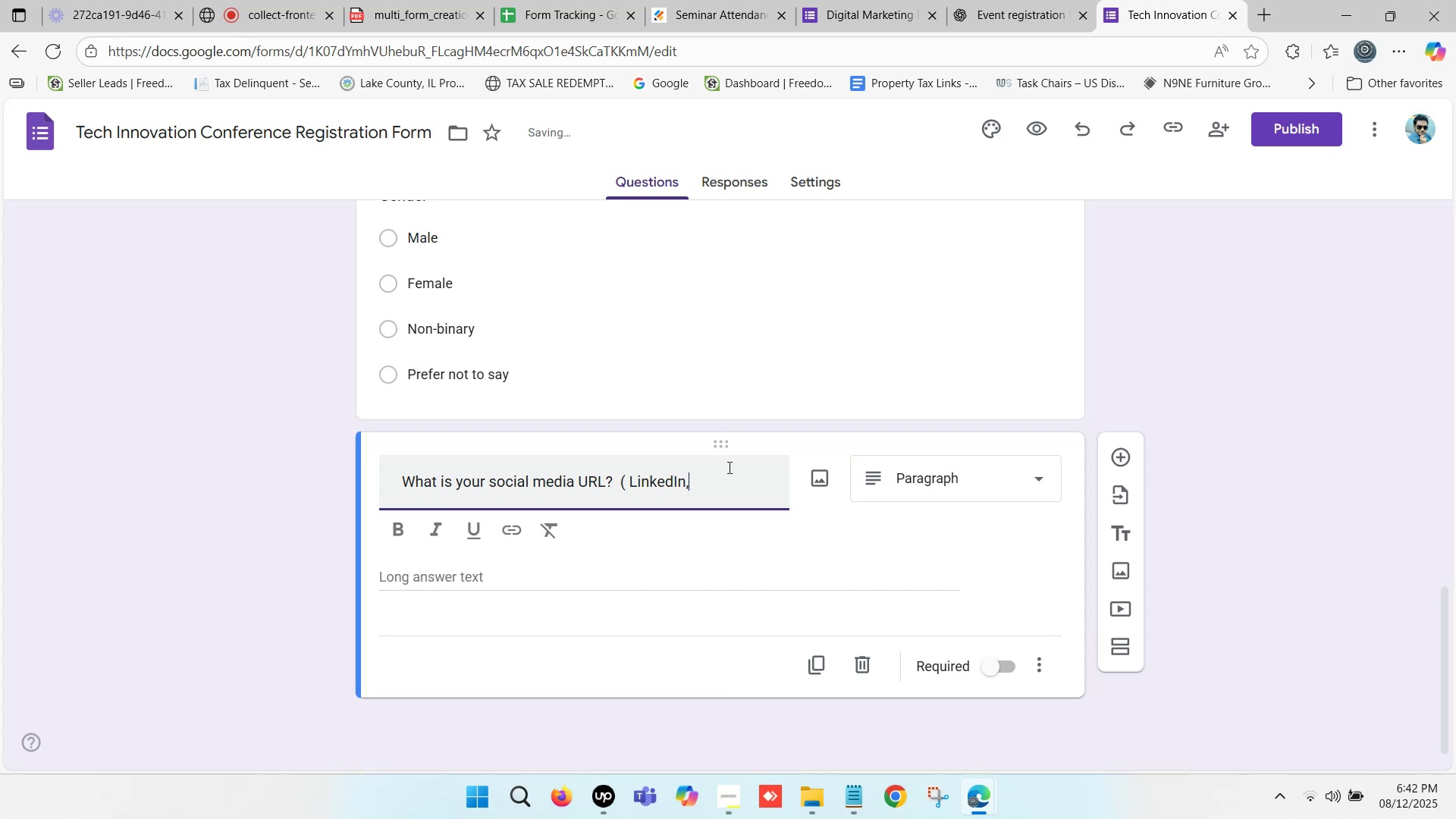 
key(Space)
 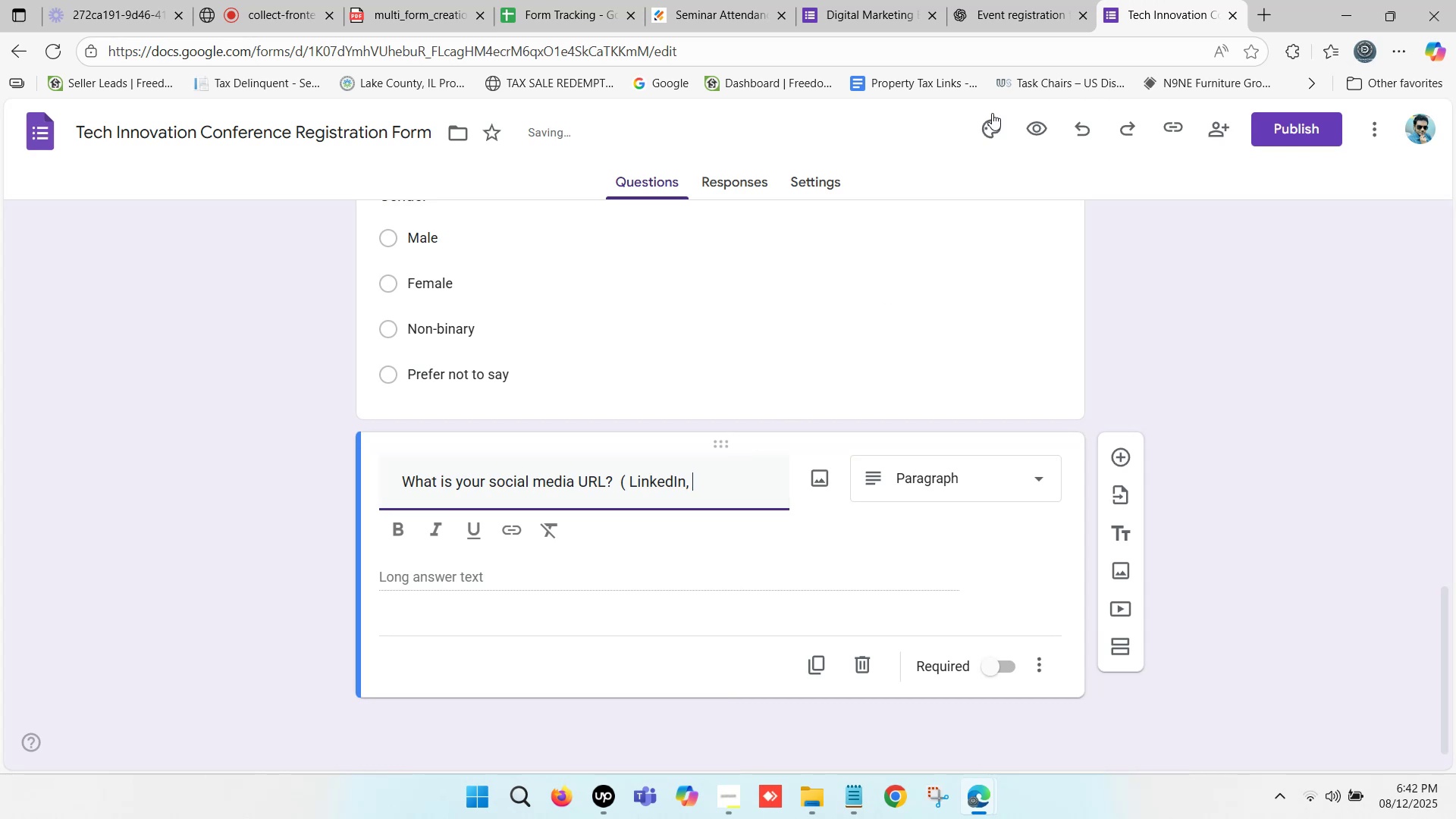 
left_click([1036, 25])
 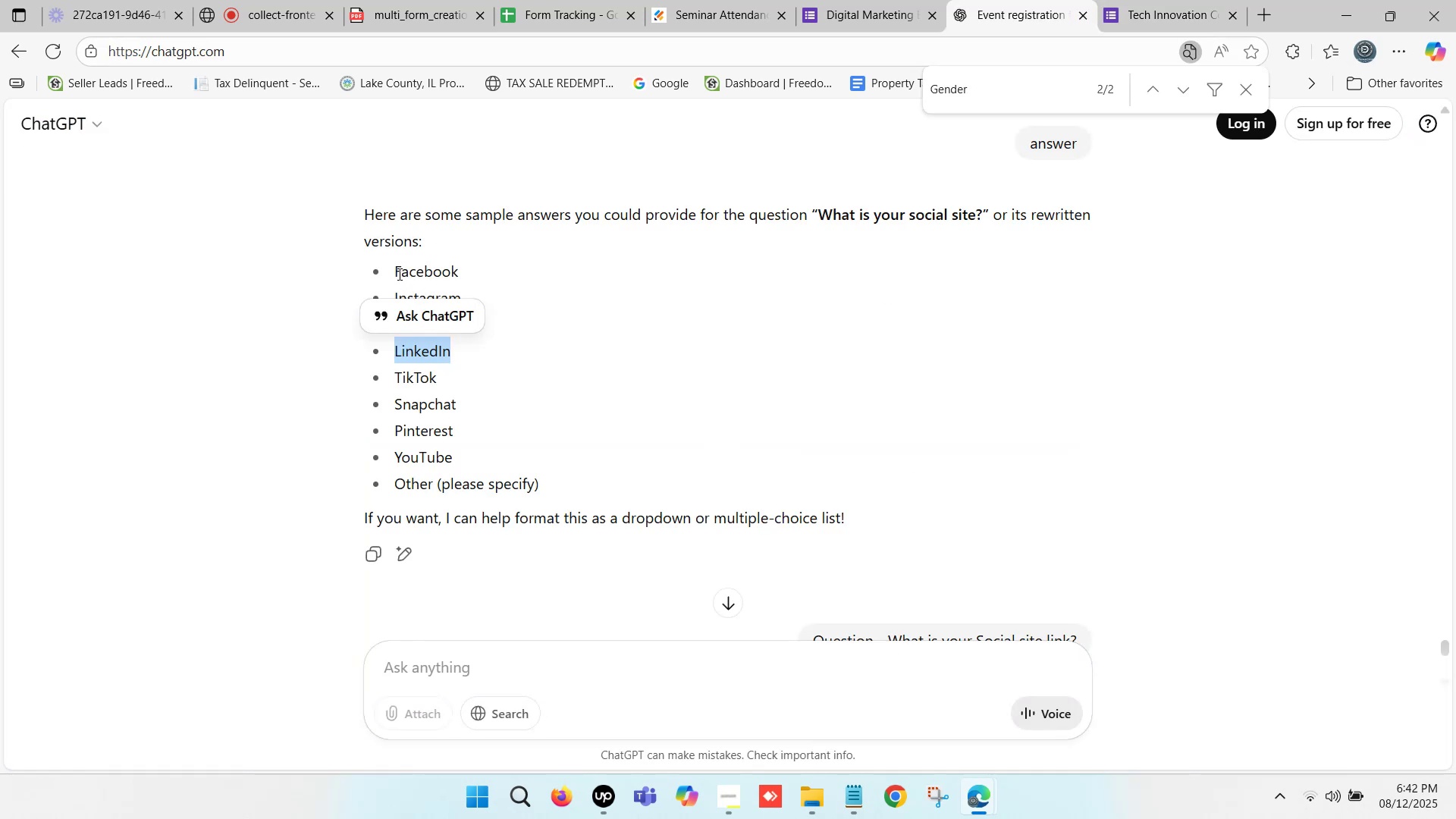 
left_click_drag(start_coordinate=[397, 266], to_coordinate=[459, 272])
 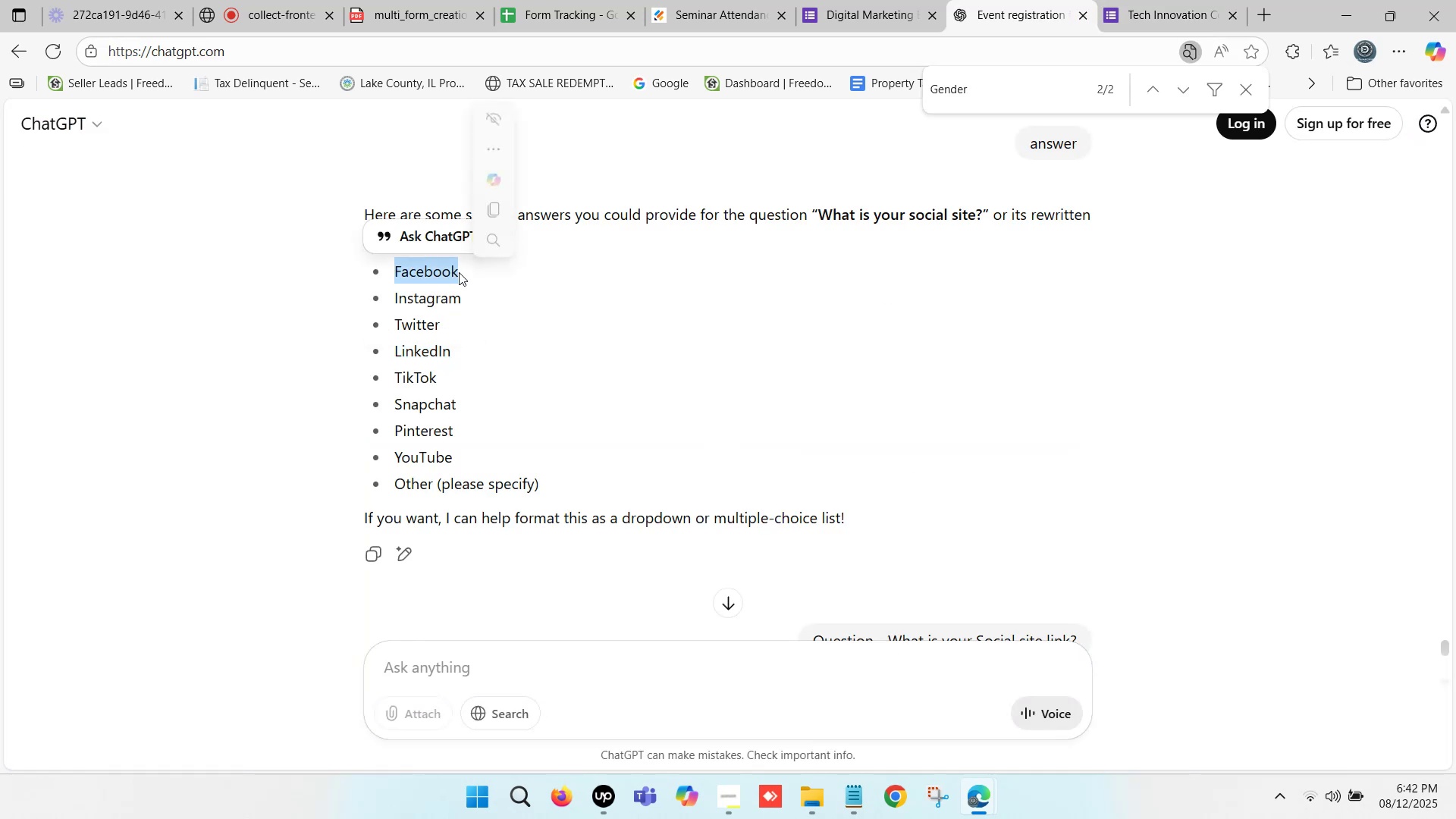 
key(Control+C)
 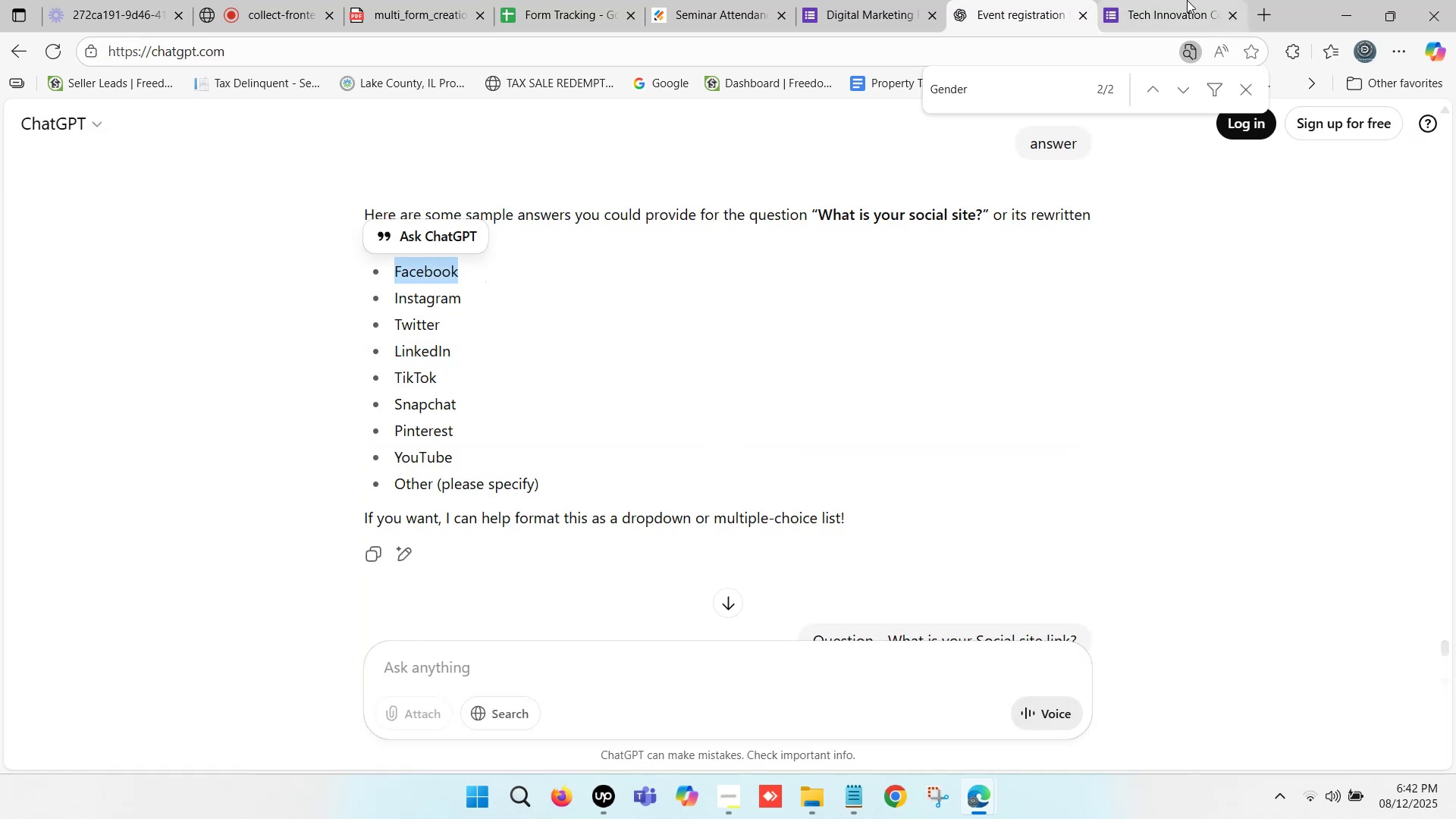 
left_click([1187, 0])
 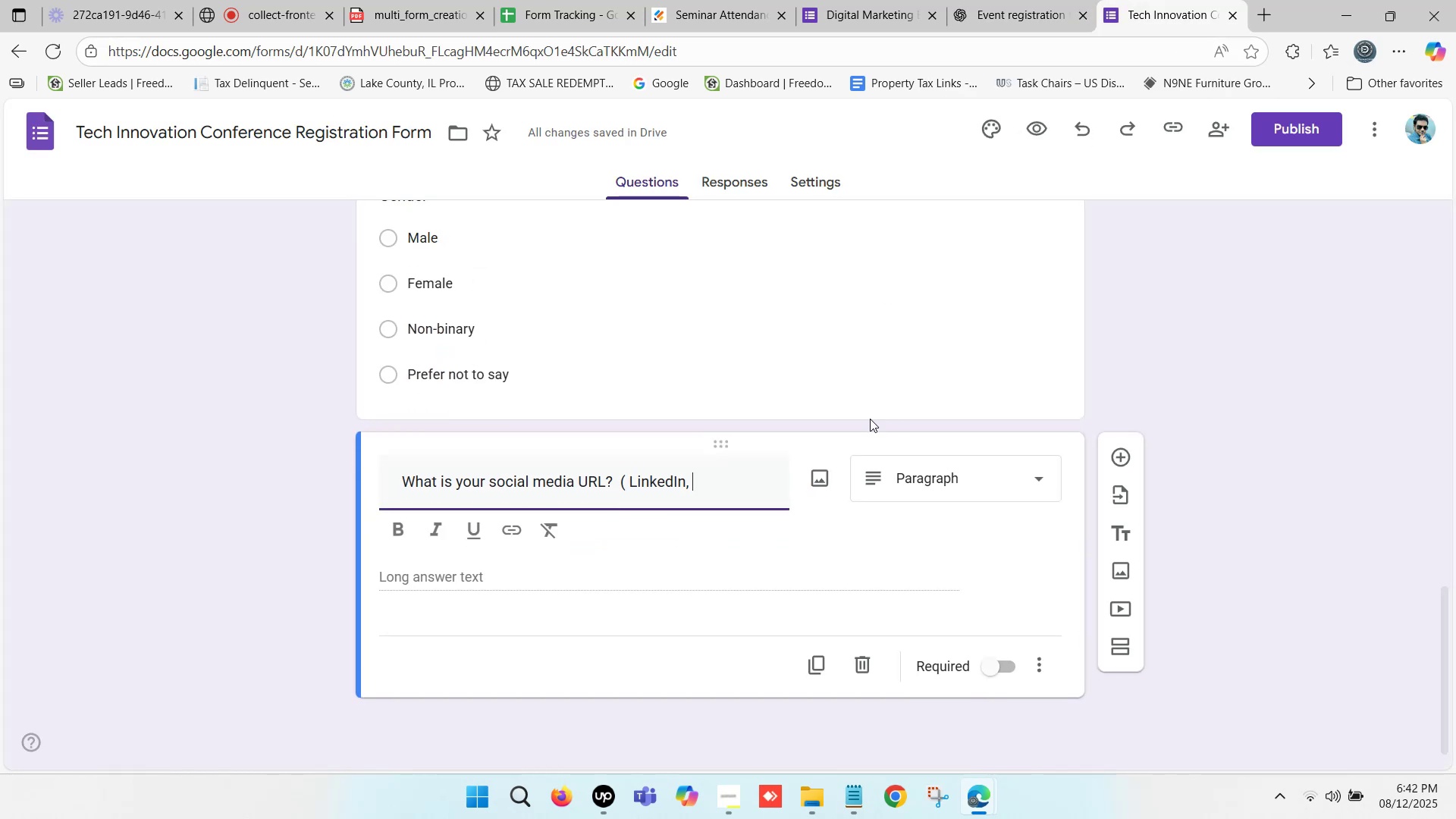 
key(Control+V)
 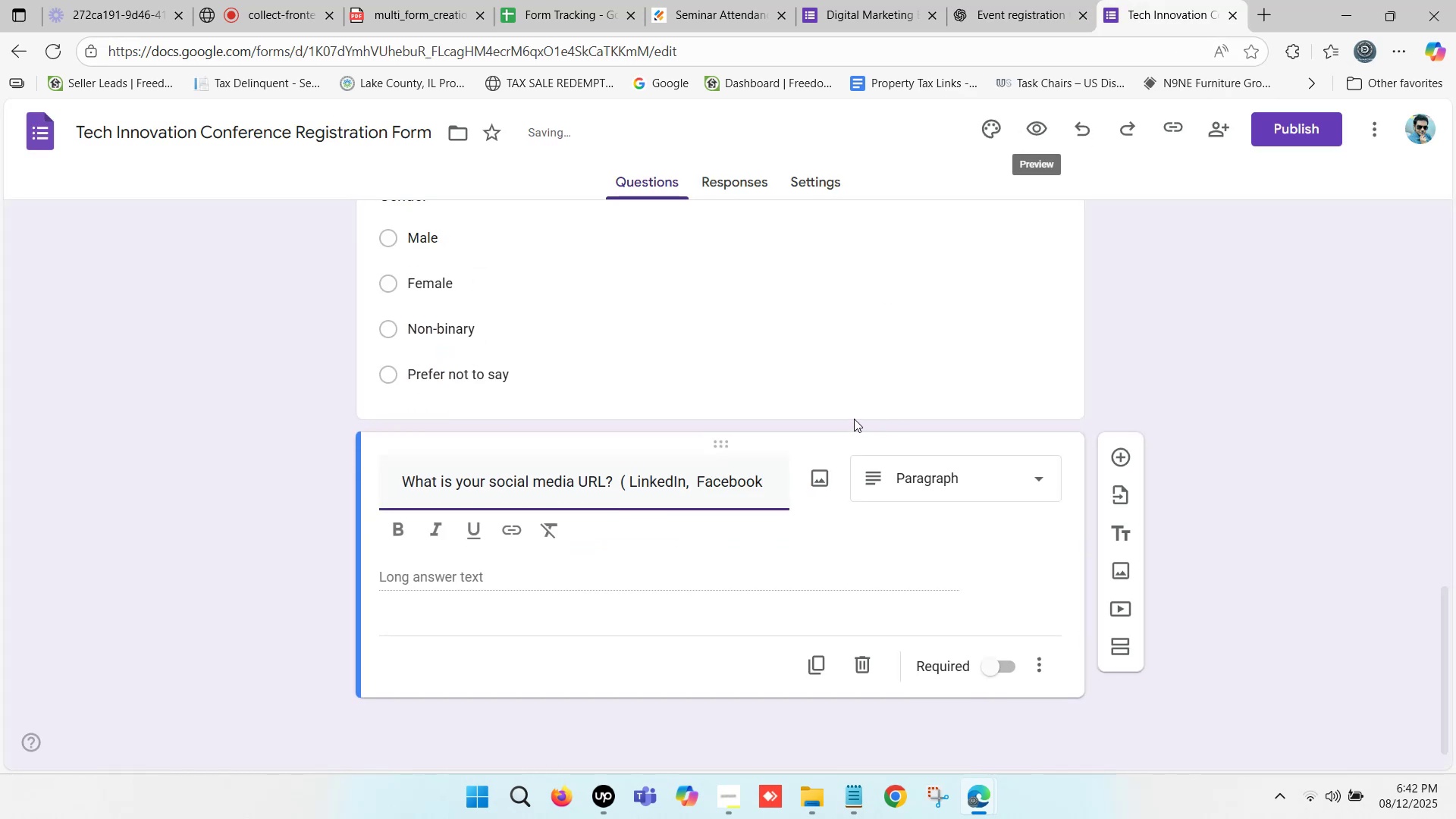 
key(Comma)
 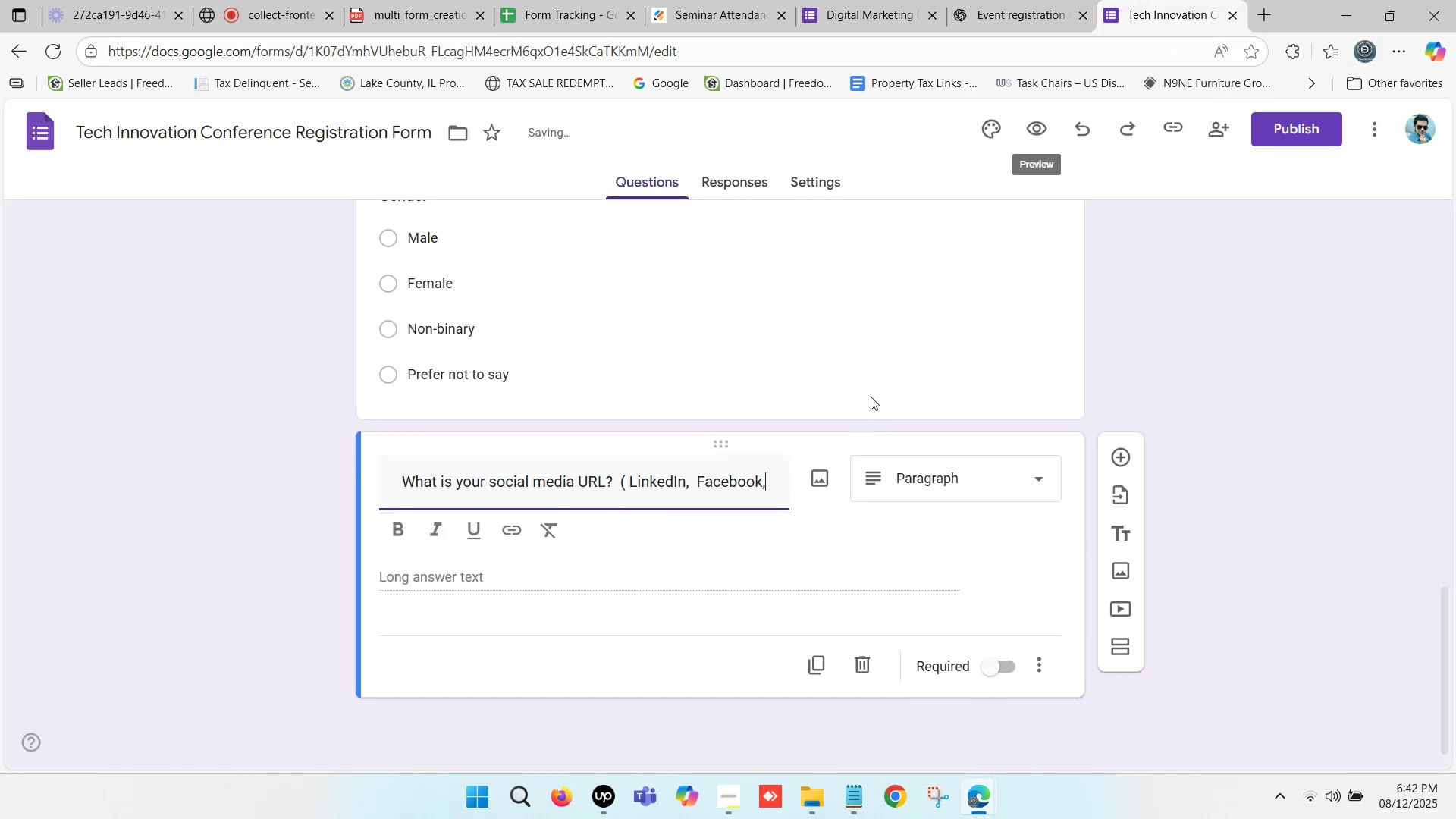 
key(Space)
 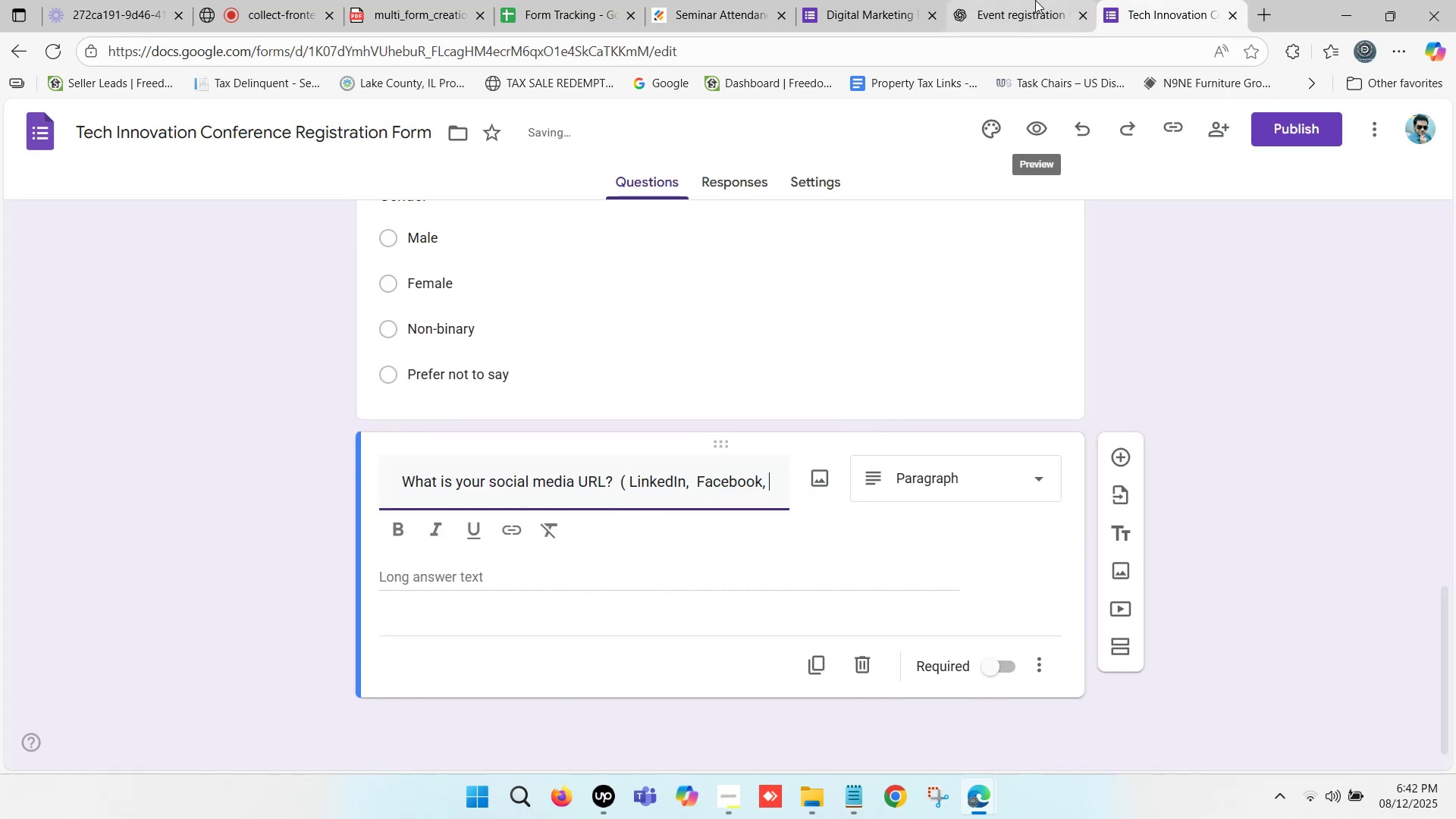 
left_click([1035, 0])
 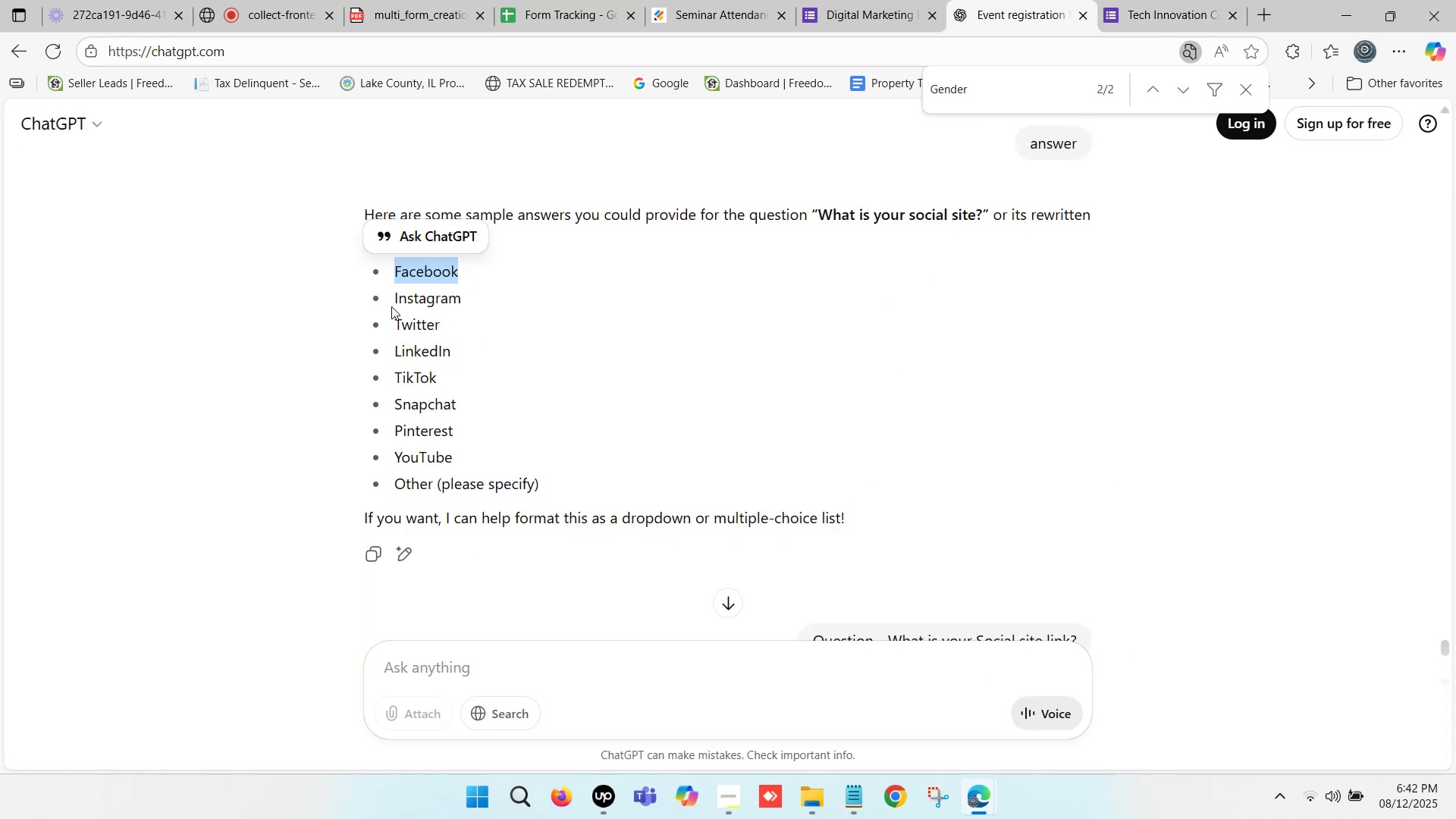 
left_click_drag(start_coordinate=[394, 300], to_coordinate=[466, 300])
 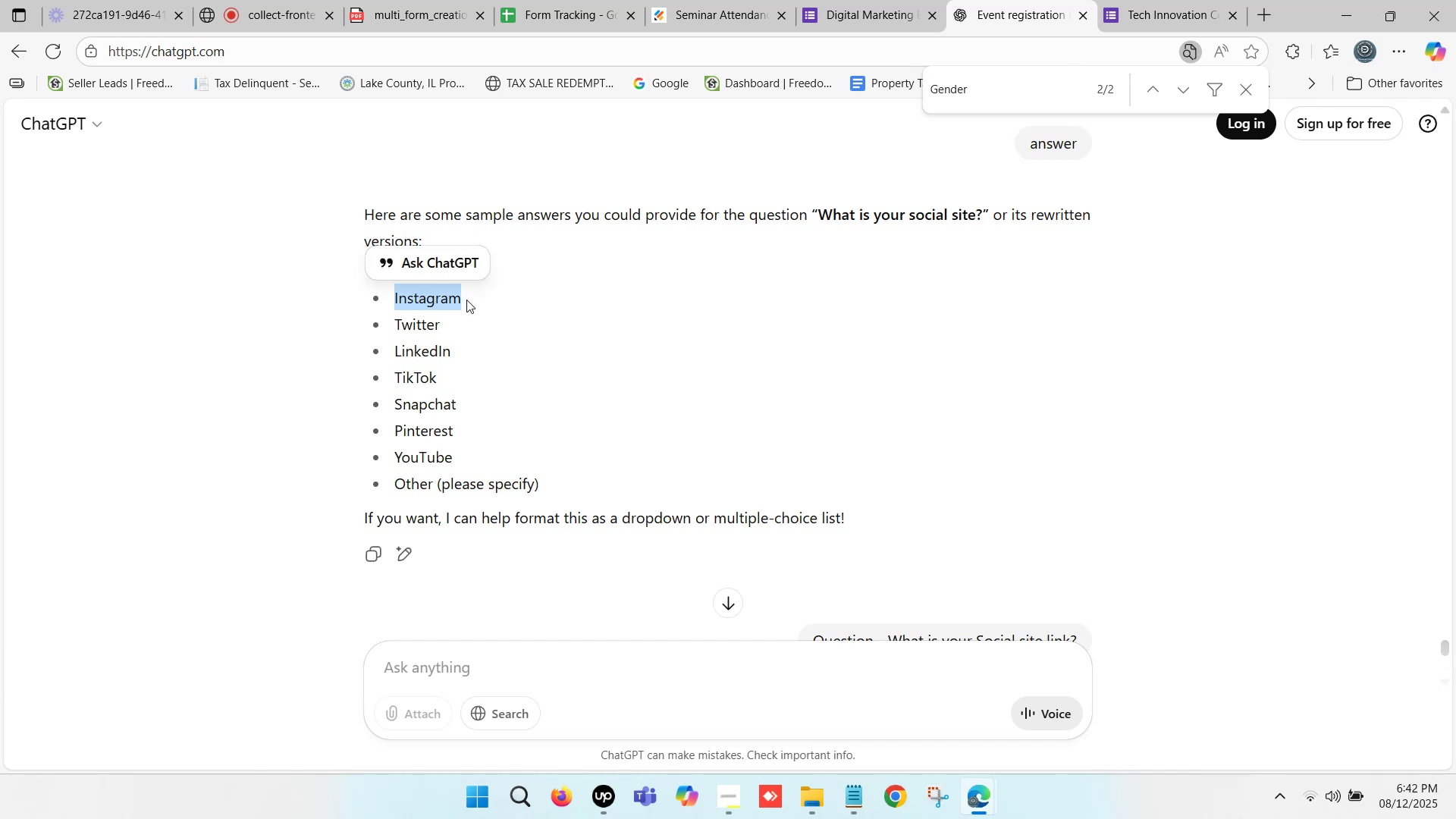 
key(Control+ControlLeft)
 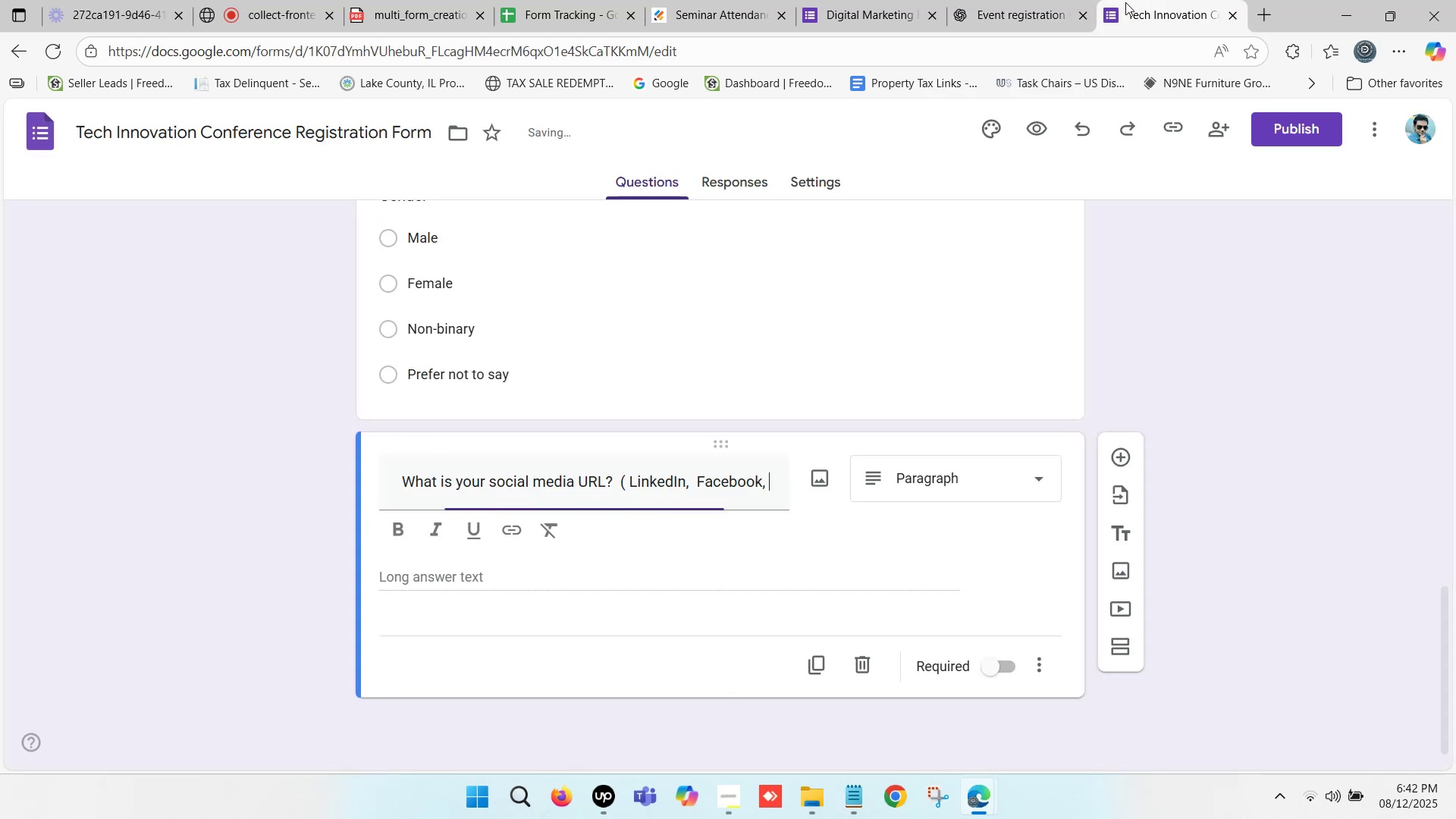 
key(Control+C)
 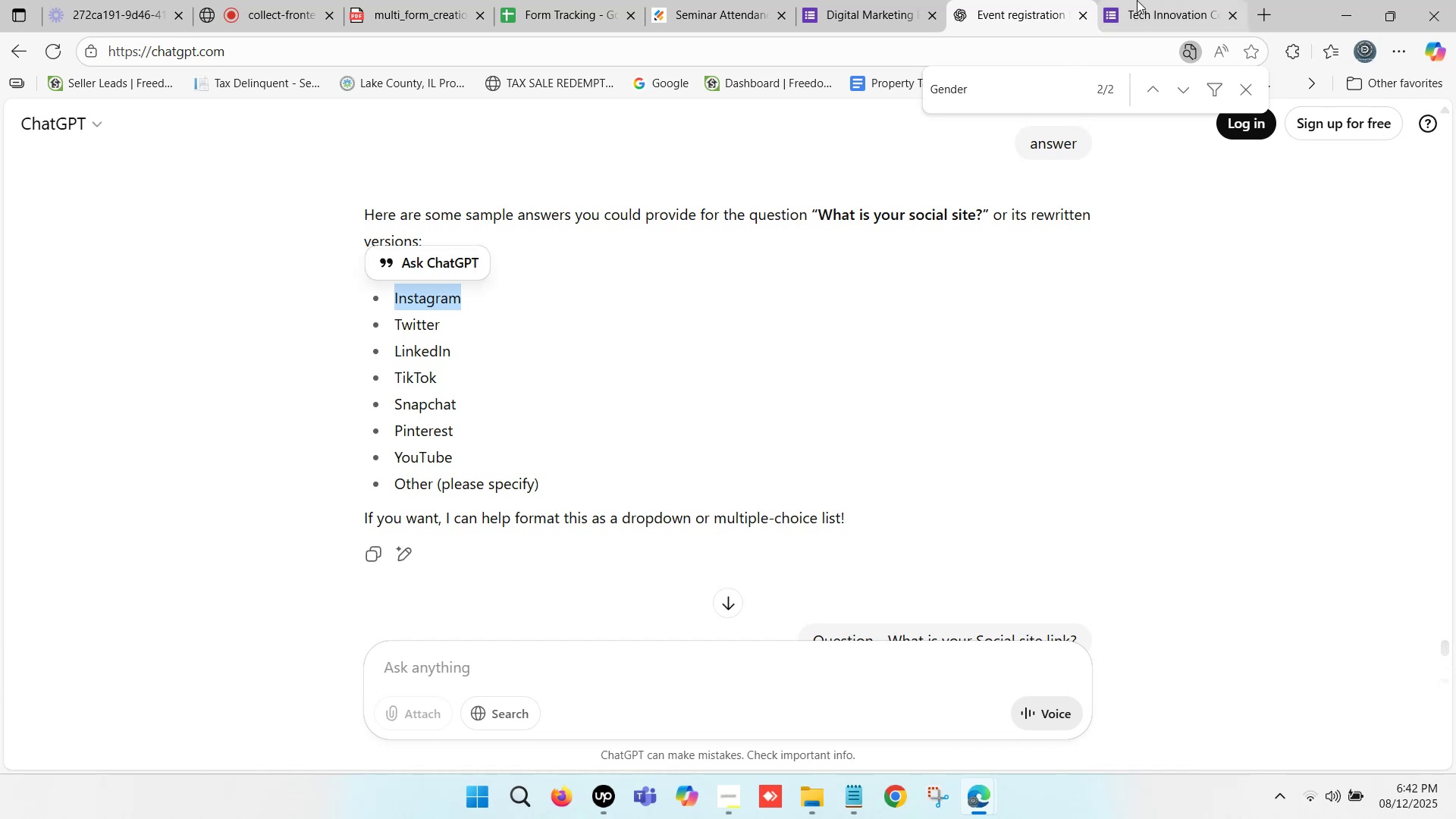 
left_click([1137, 0])
 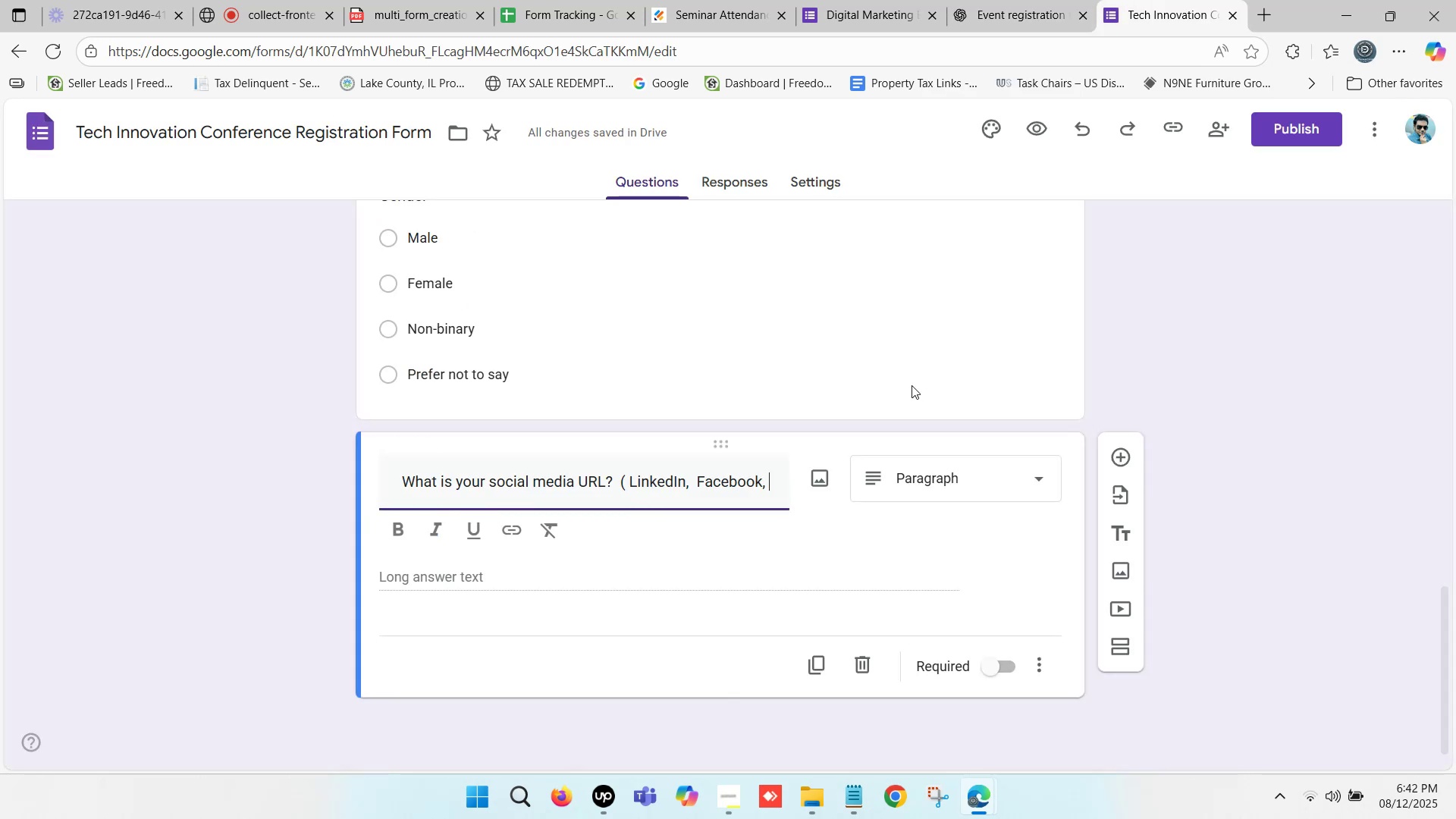 
key(Control+V)
 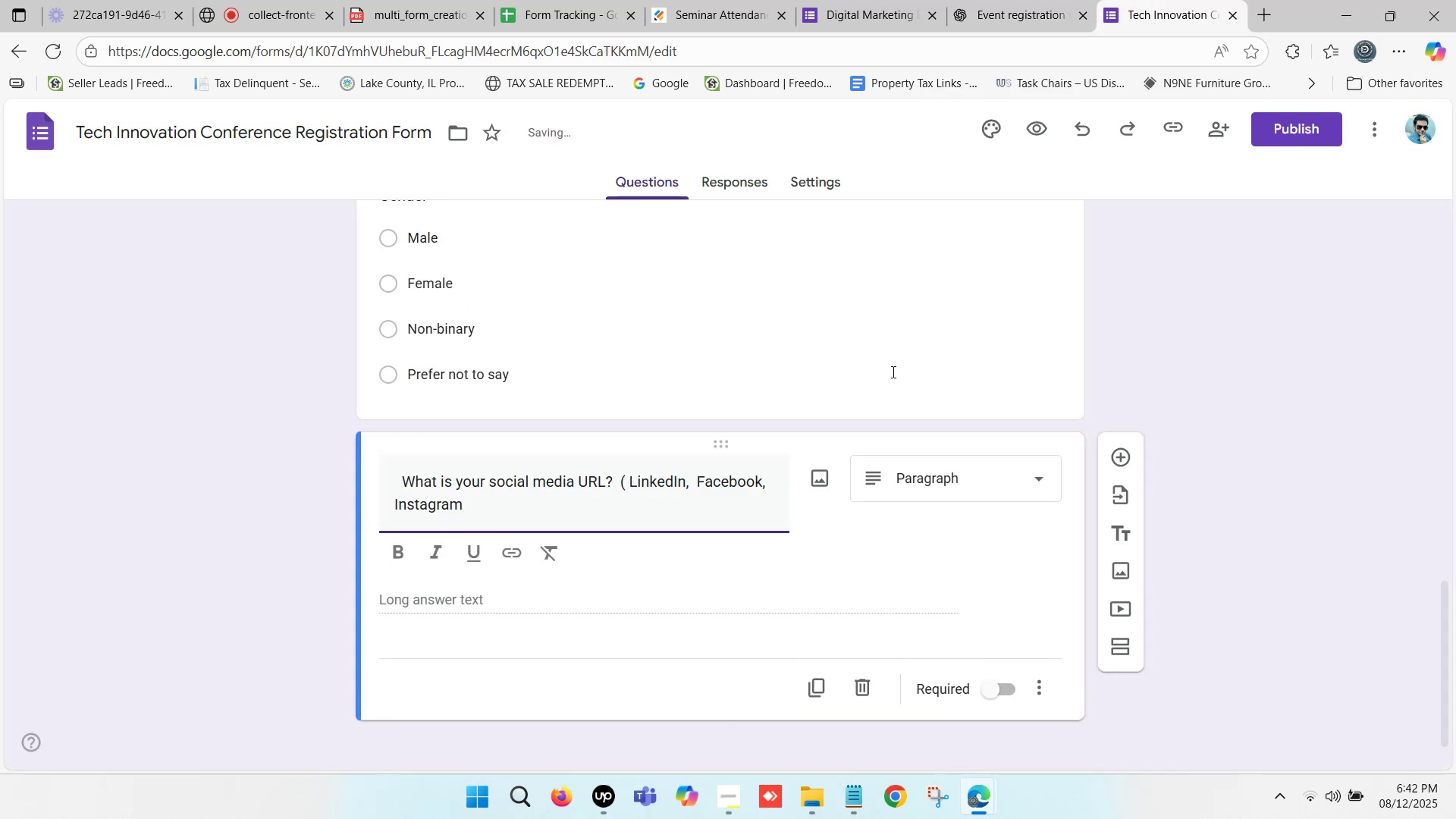 
key(Comma)
 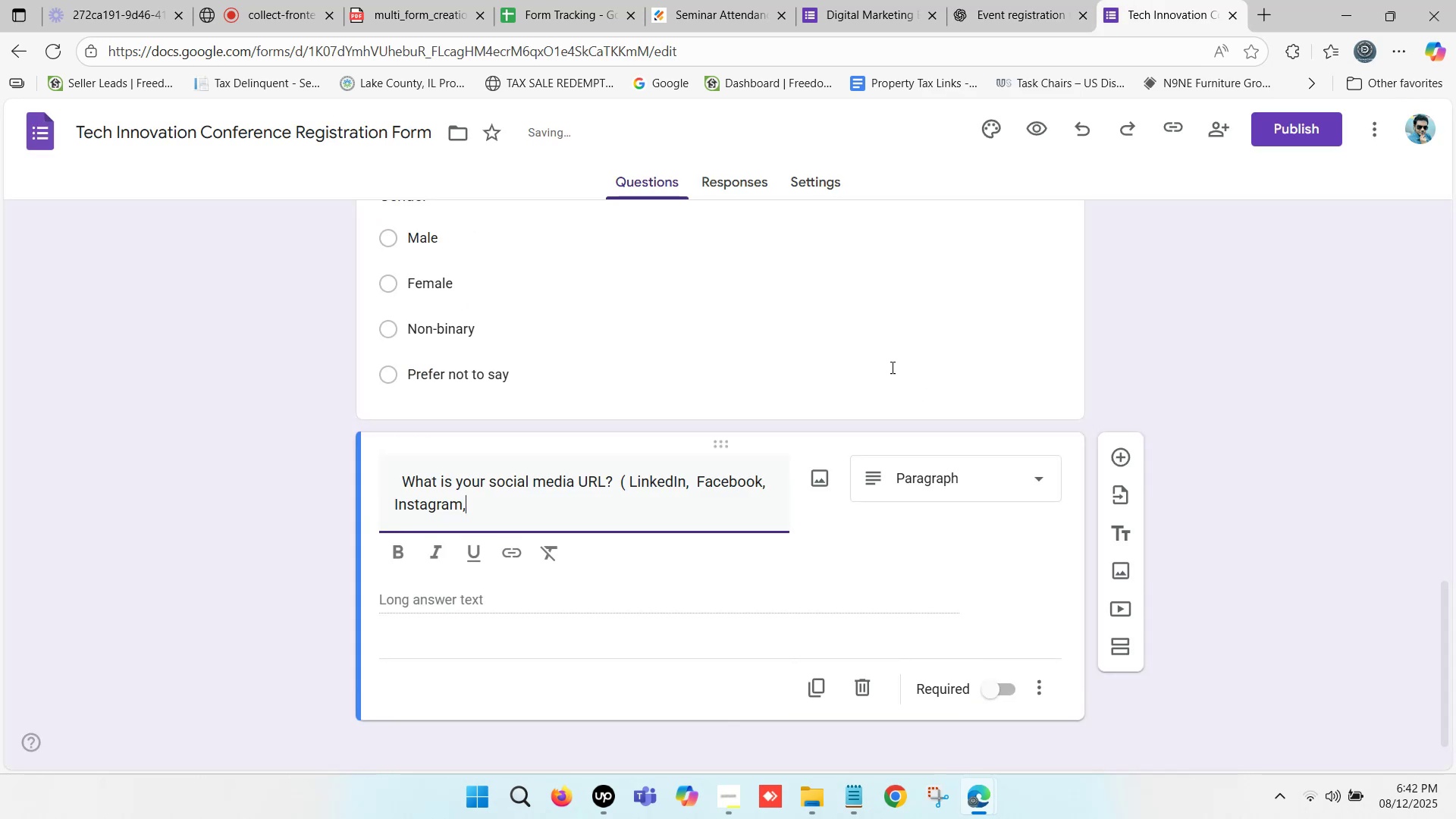 
key(Space)
 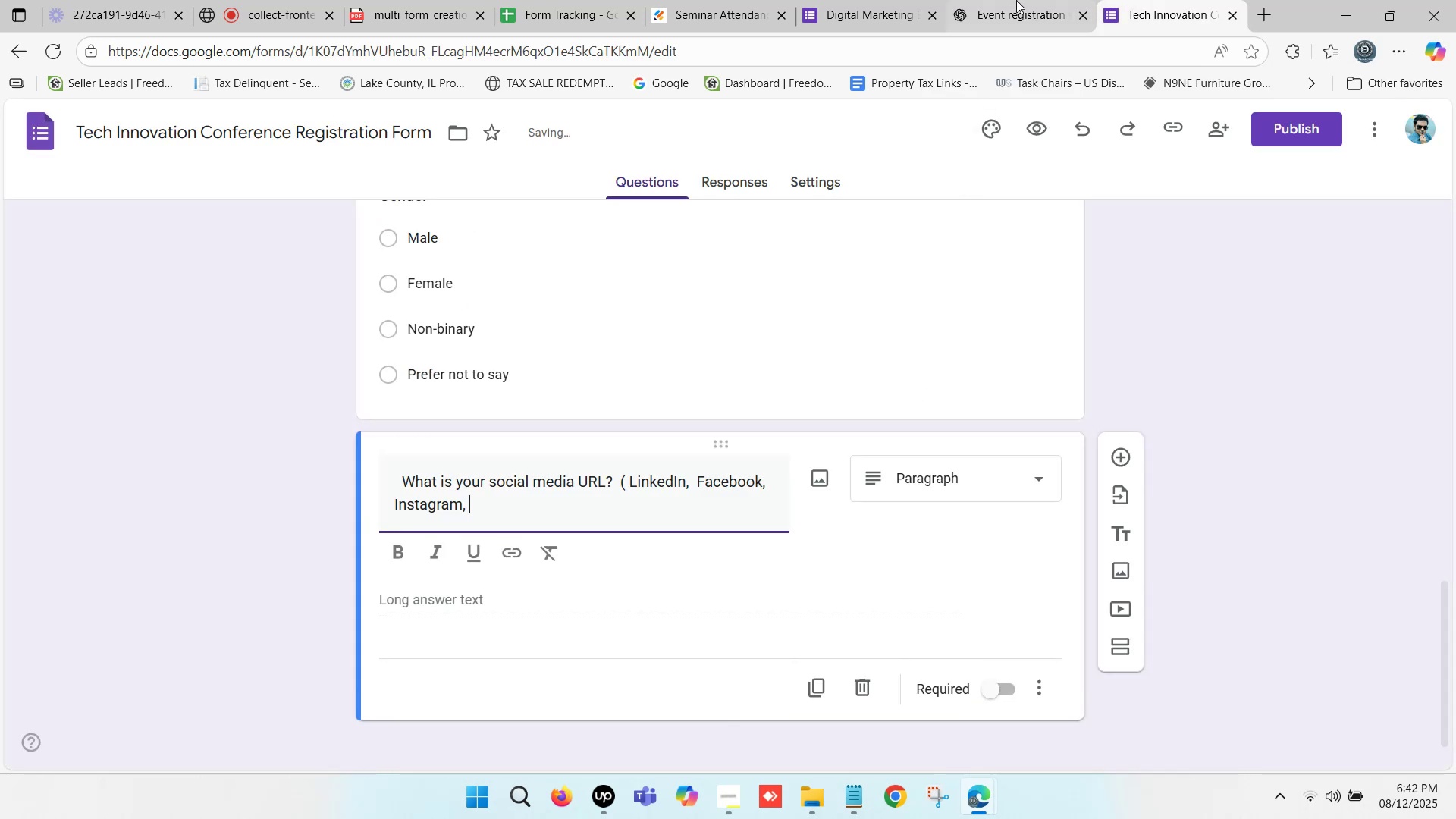 
left_click([1018, 0])
 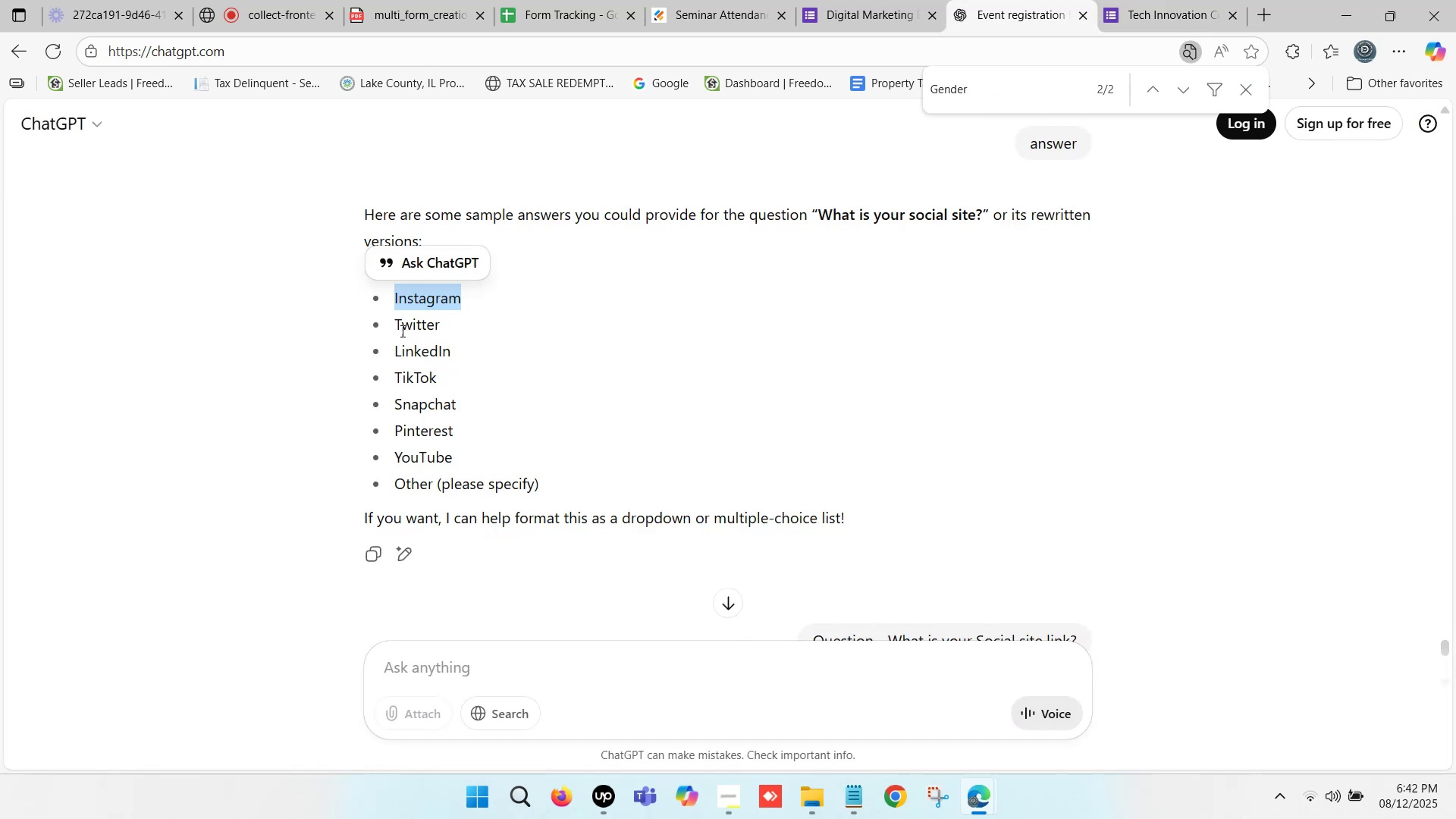 
left_click_drag(start_coordinate=[397, 326], to_coordinate=[441, 322])
 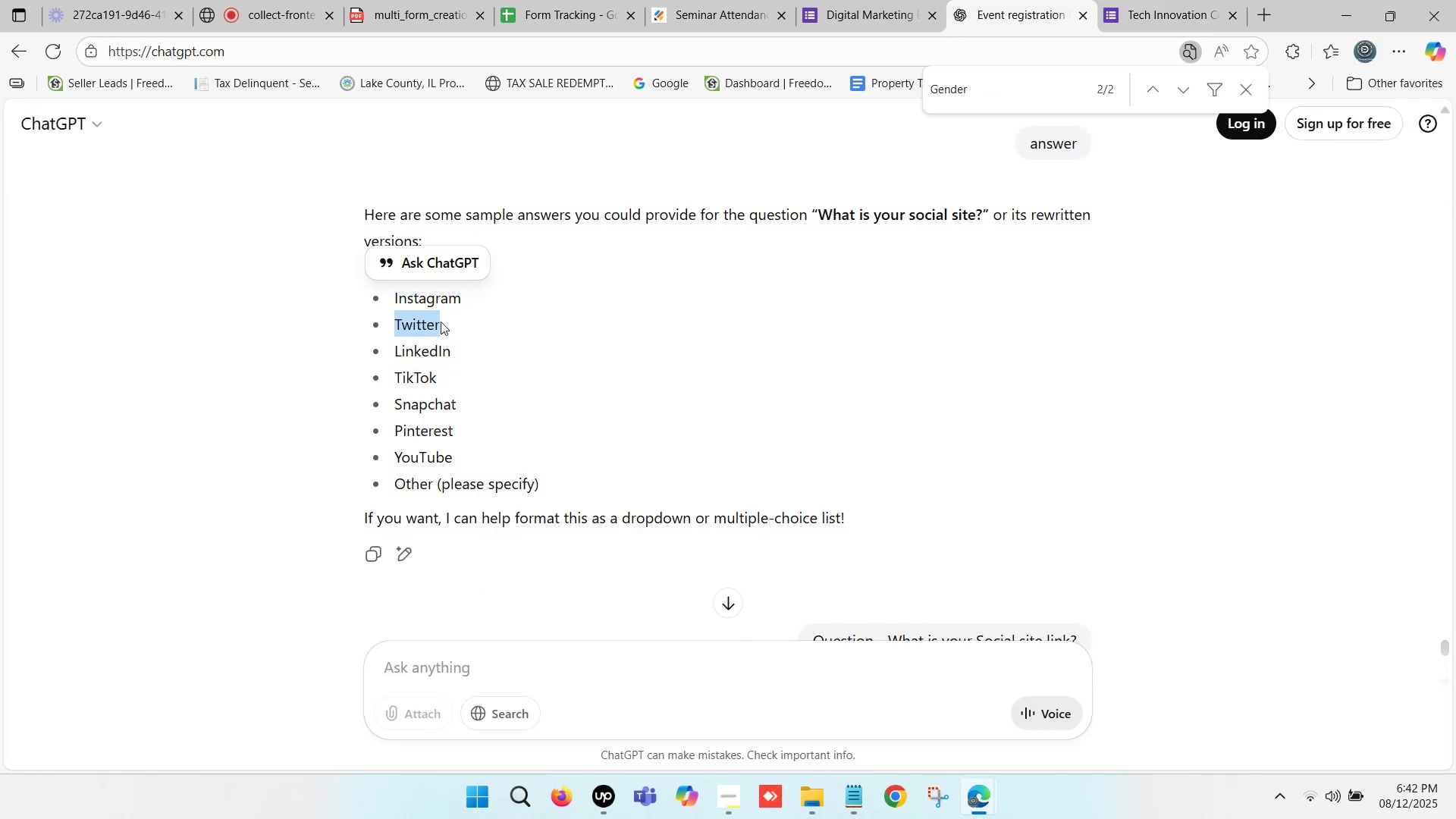 
key(Control+C)
 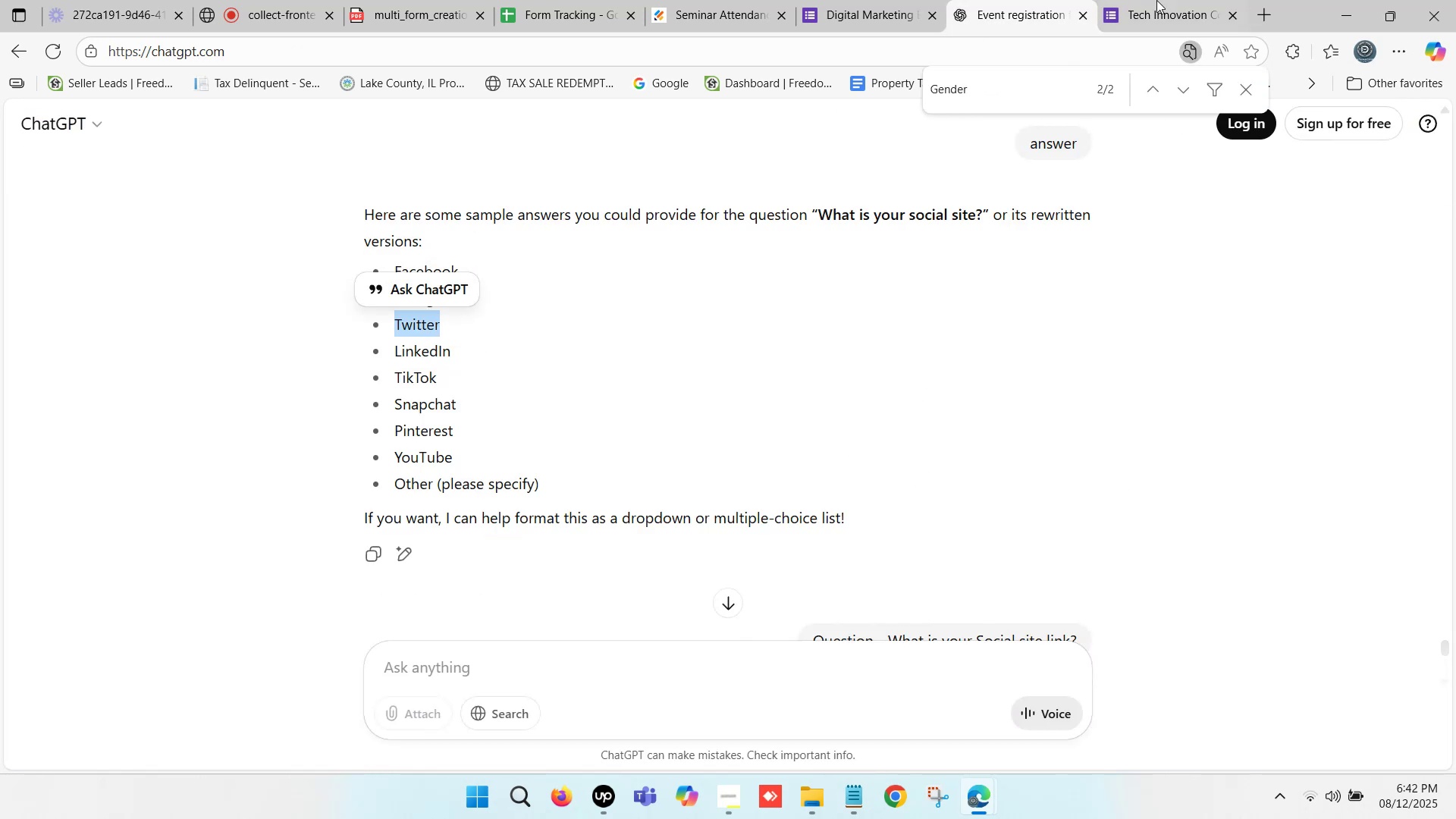 
left_click([1157, 0])
 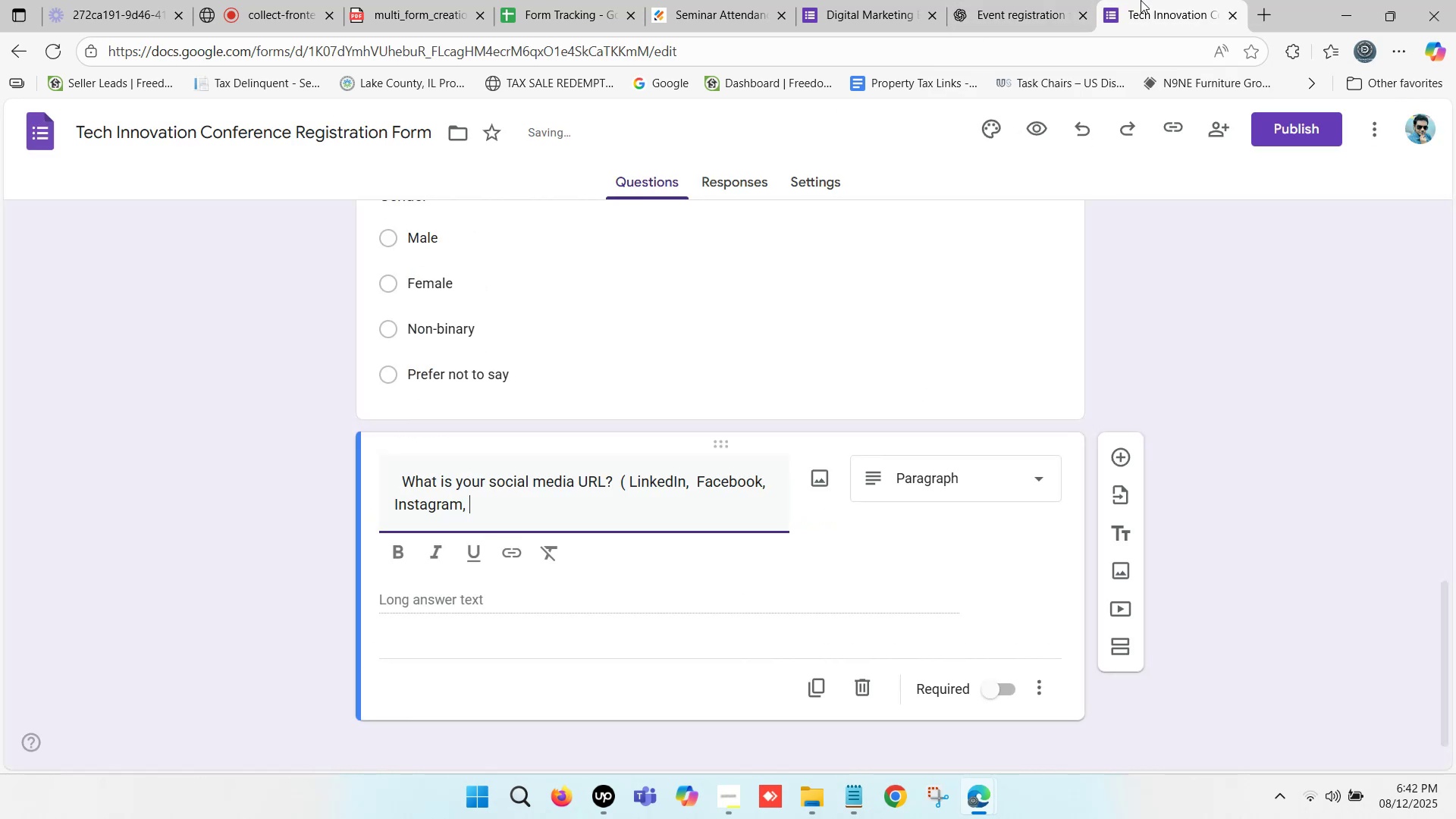 
hold_key(key=ControlLeft, duration=0.37)
 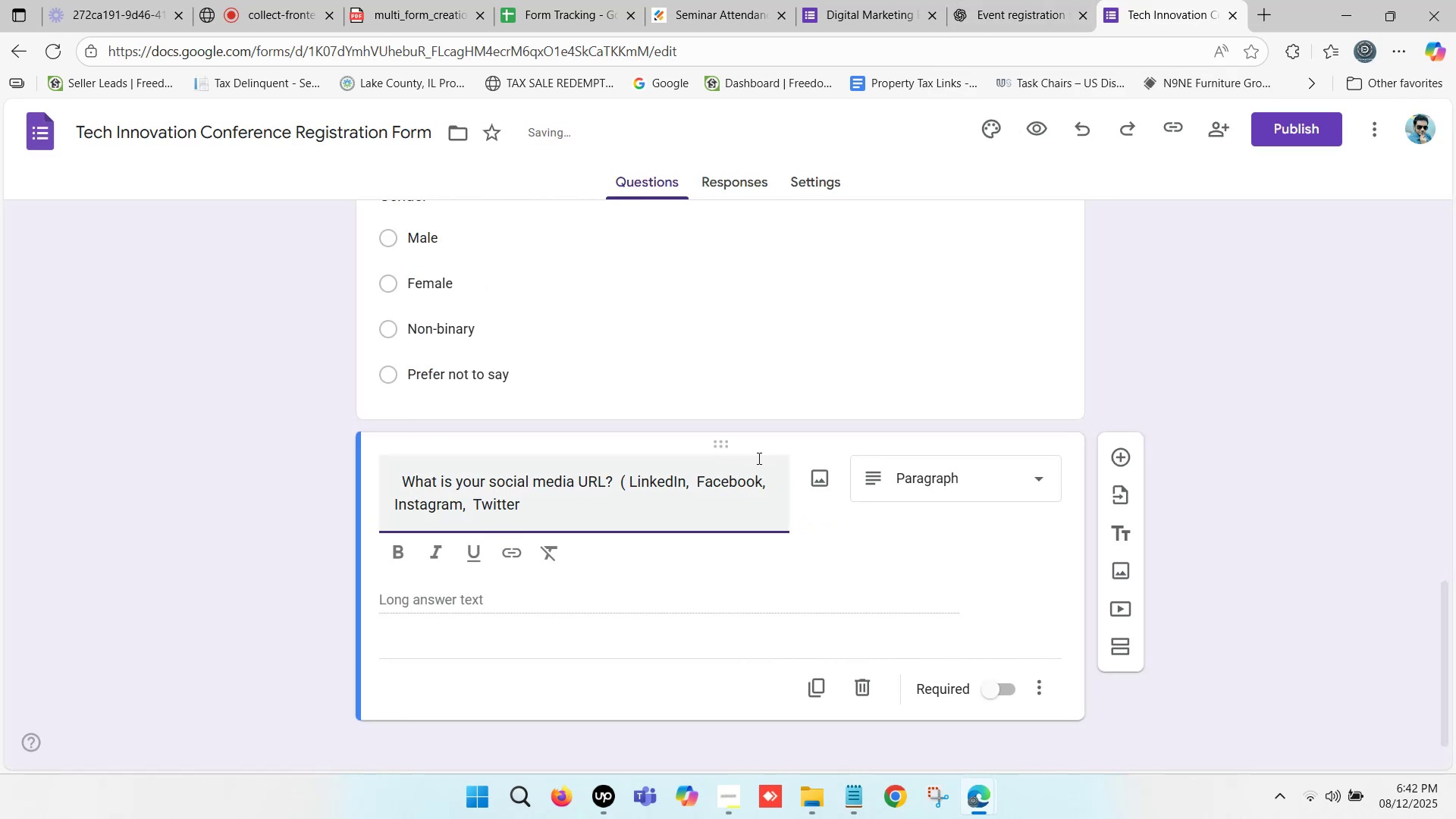 
key(Shift+0)
 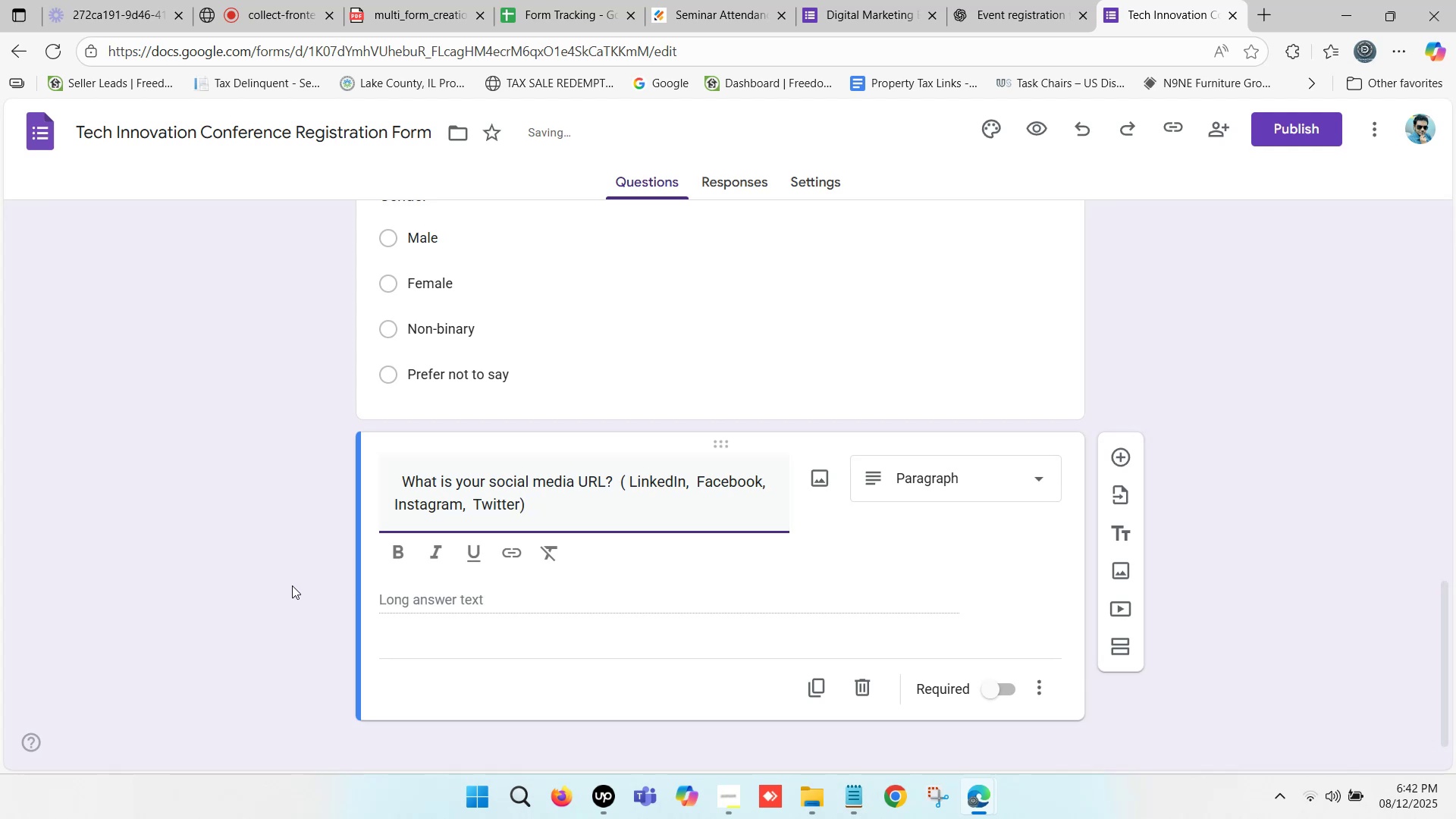 
left_click([292, 585])
 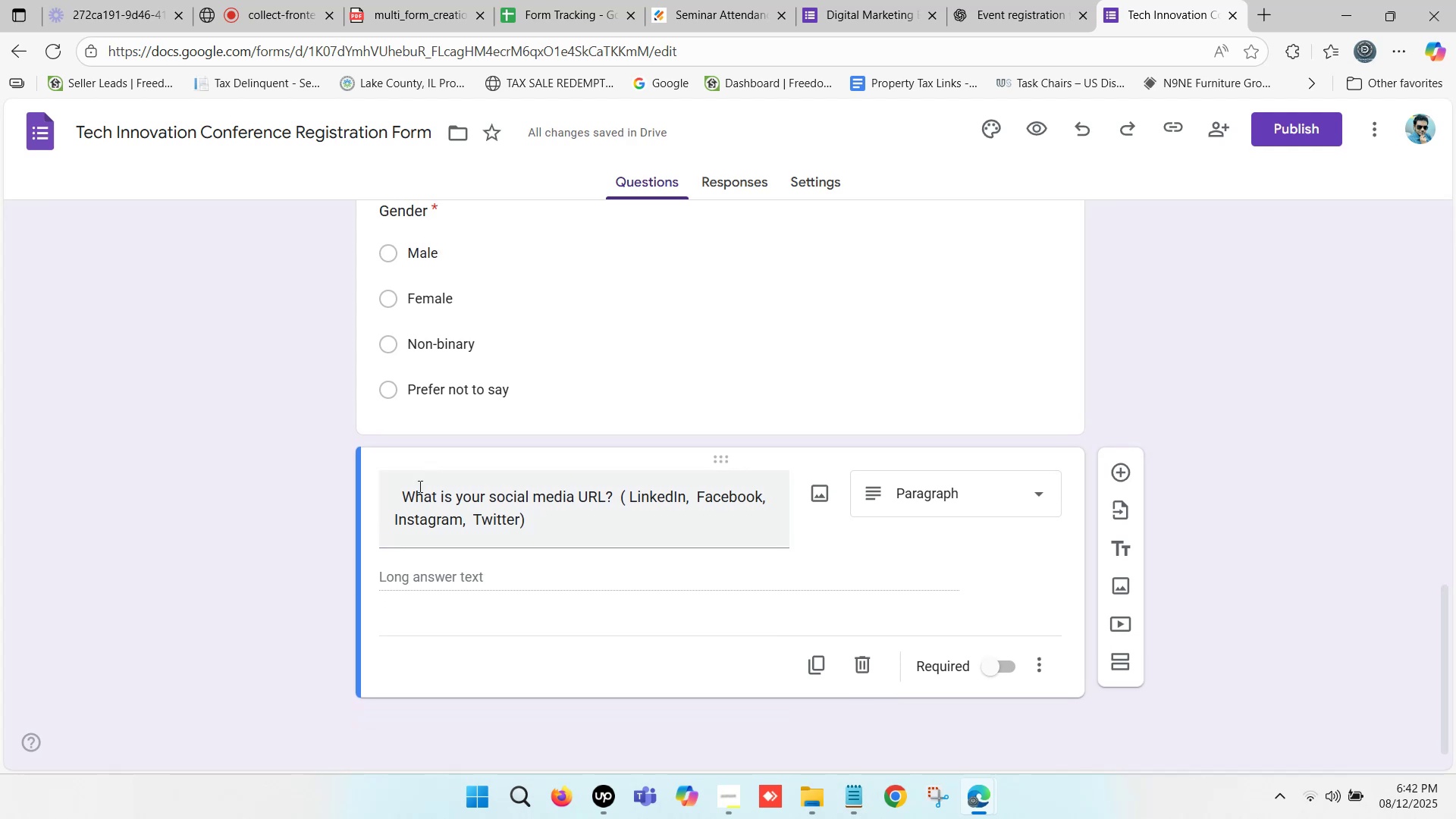 
left_click([409, 493])
 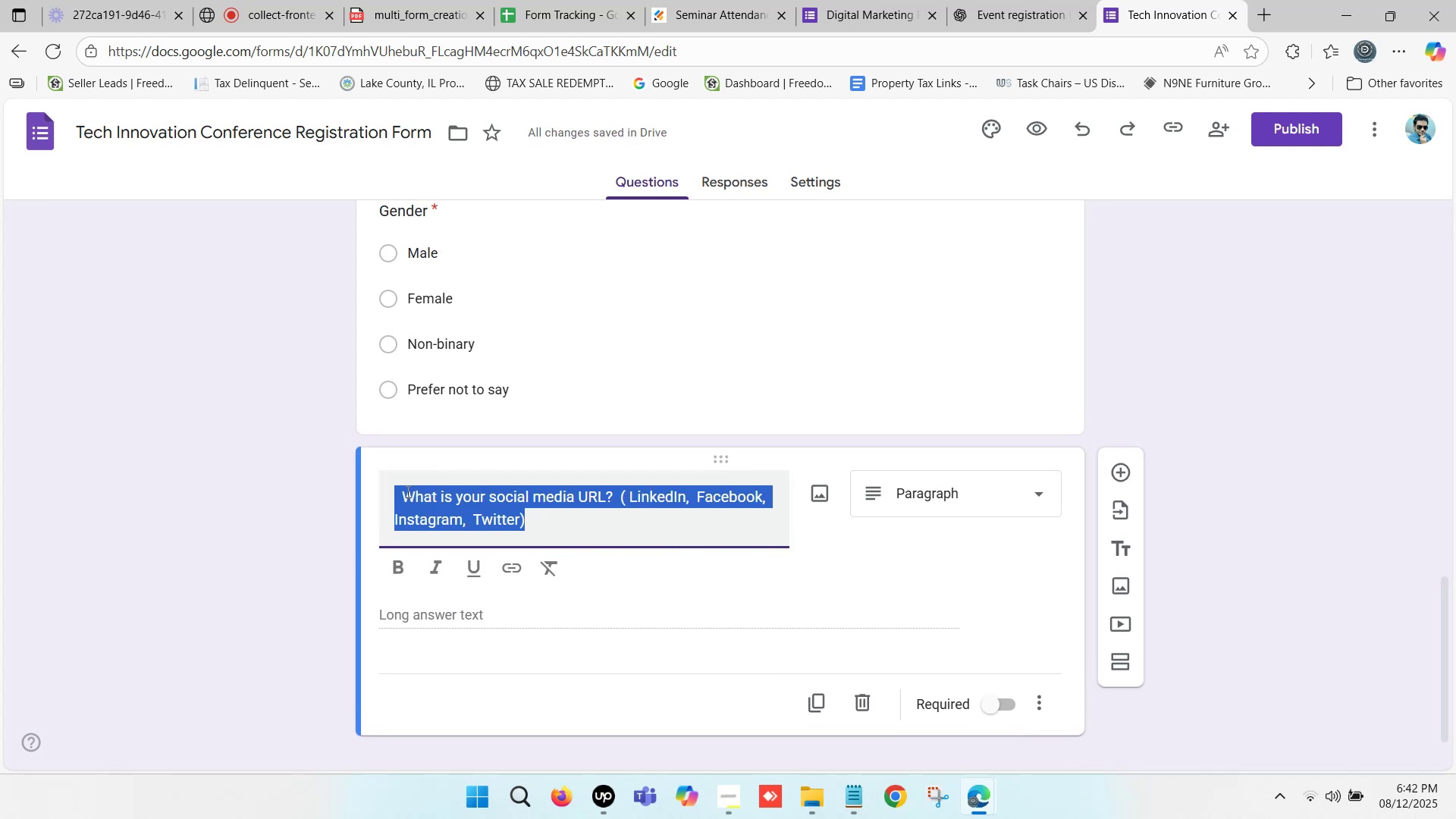 
left_click([406, 491])
 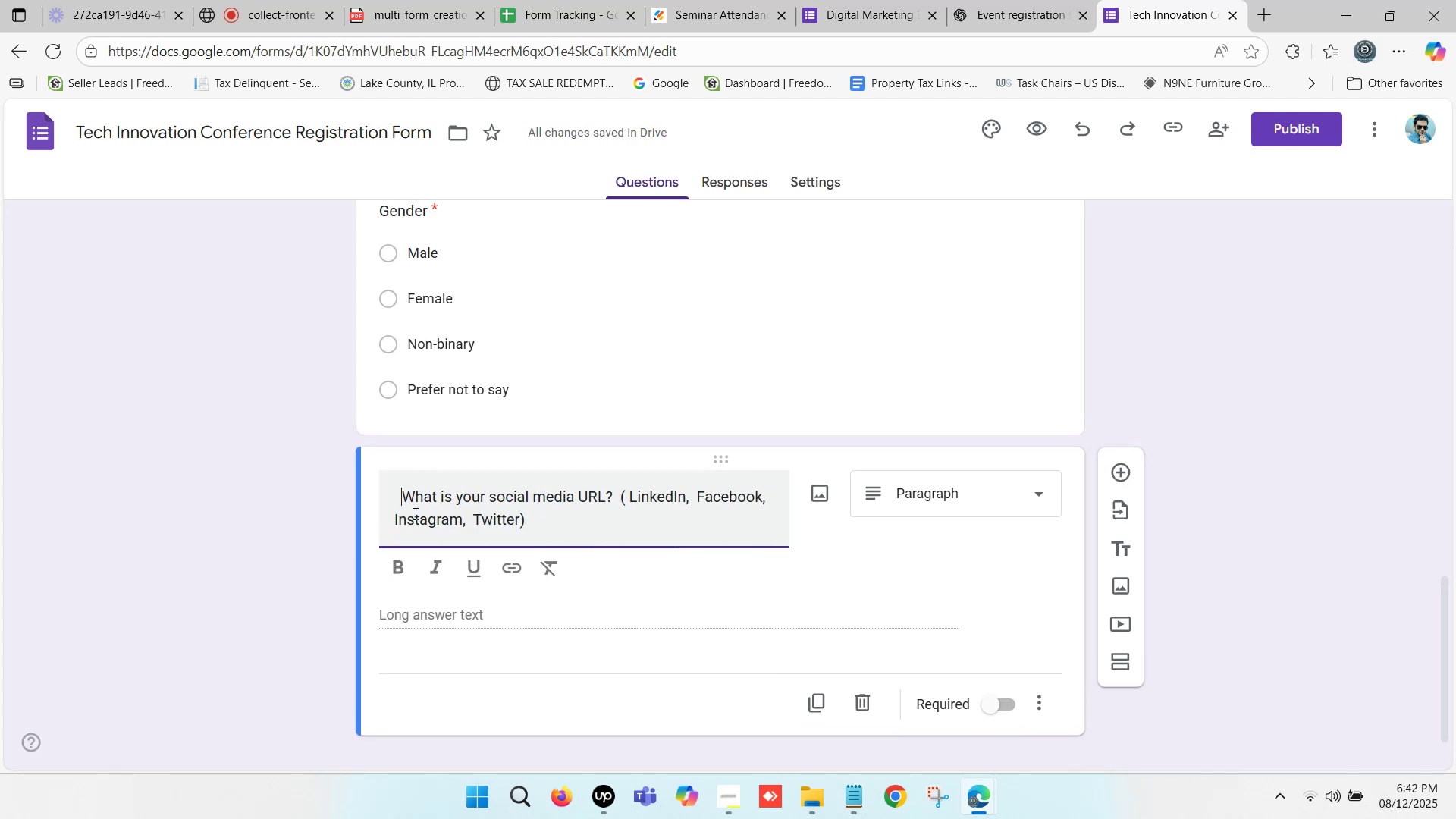 
key(Backspace)
 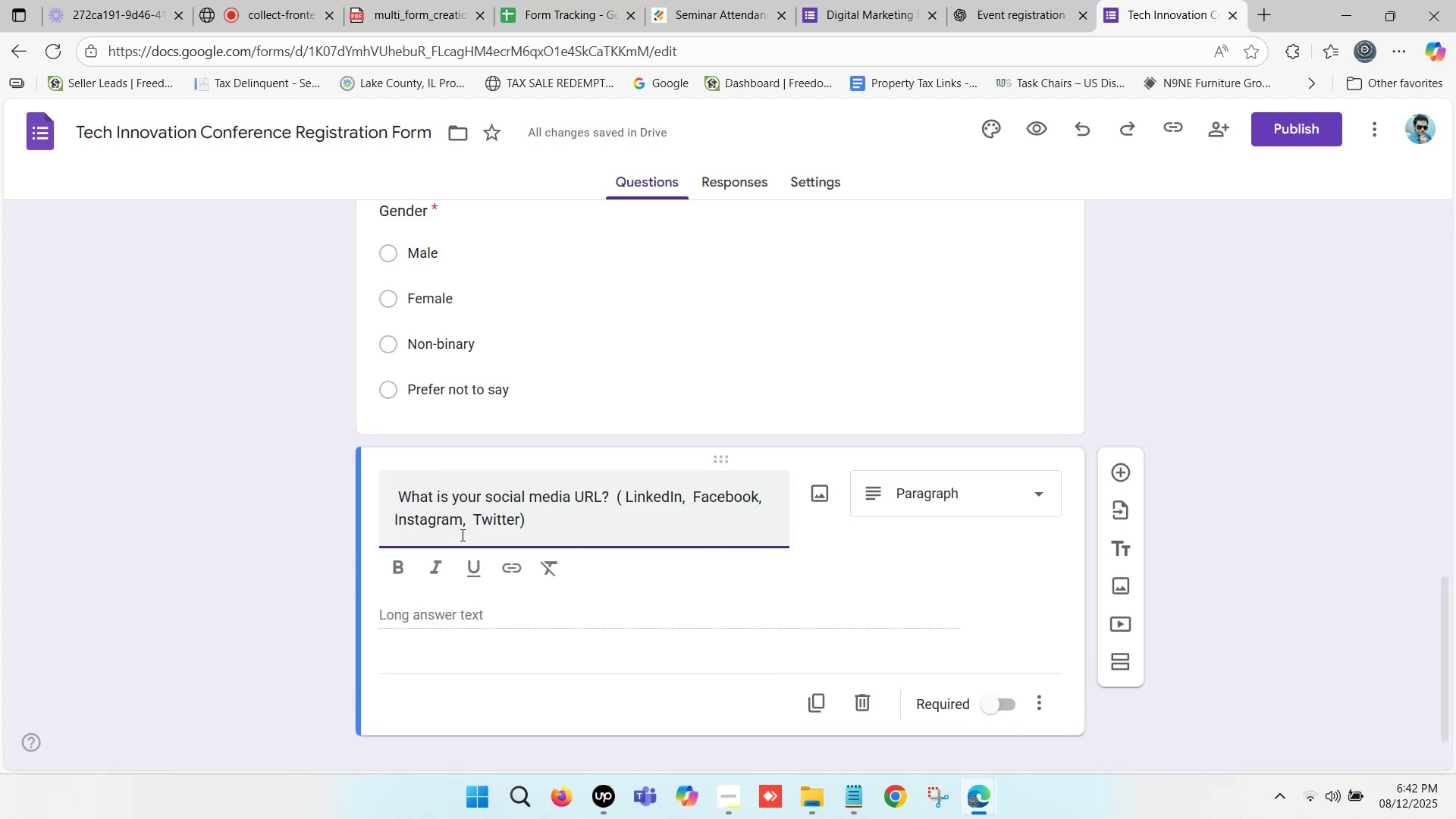 
key(Backspace)
 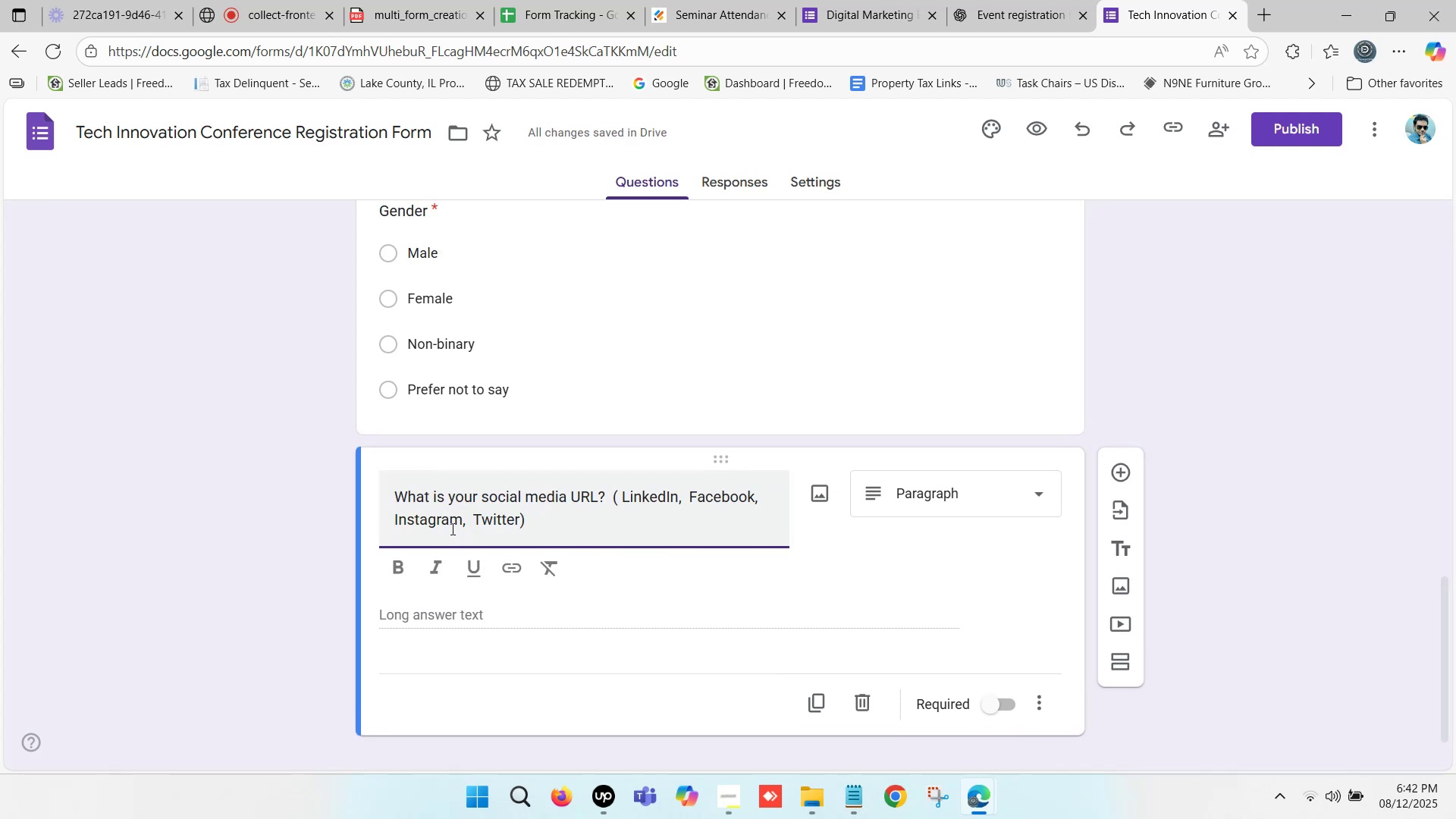 
key(Backspace)
 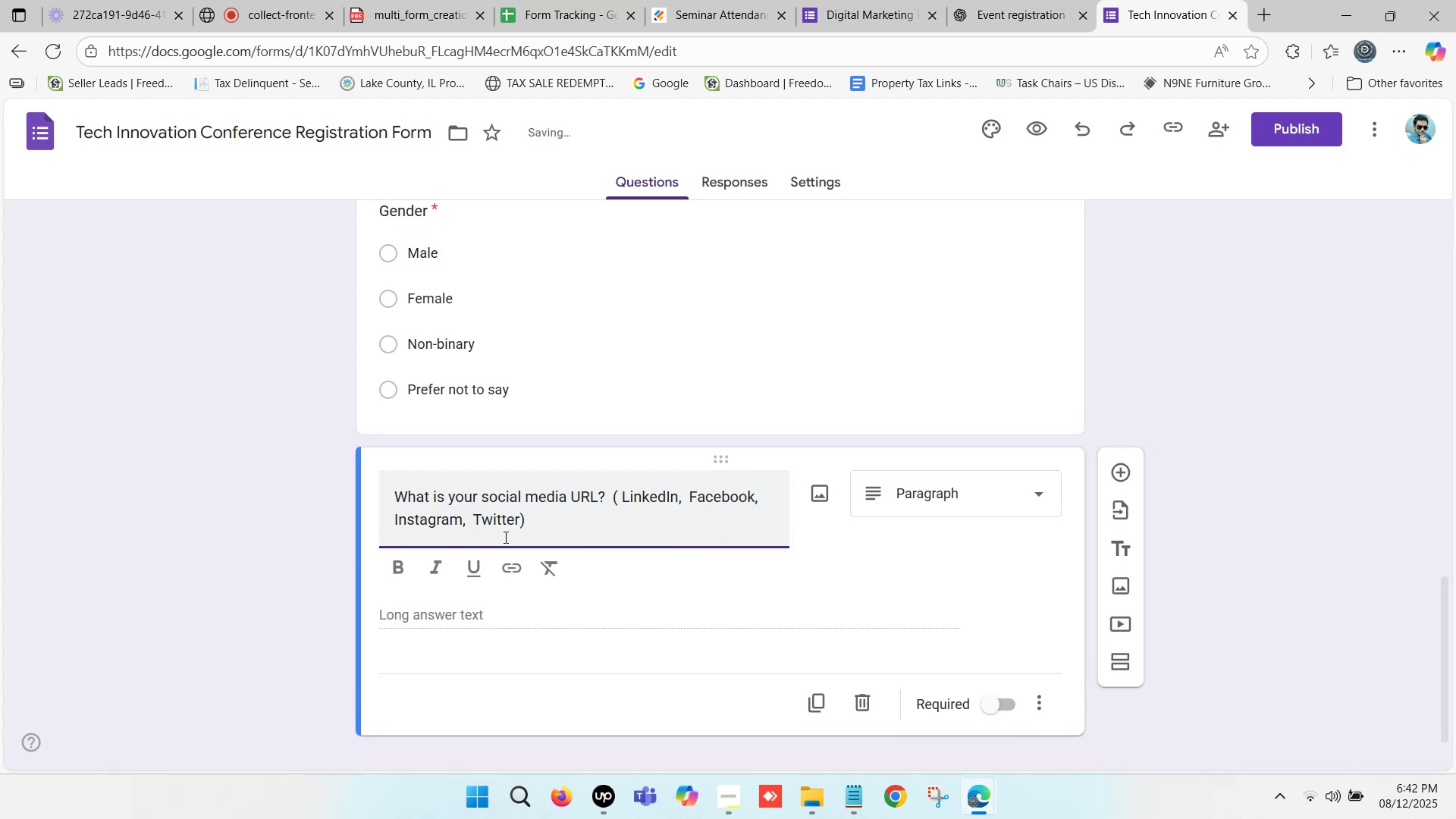 
scroll: coordinate [499, 529], scroll_direction: down, amount: 1.0
 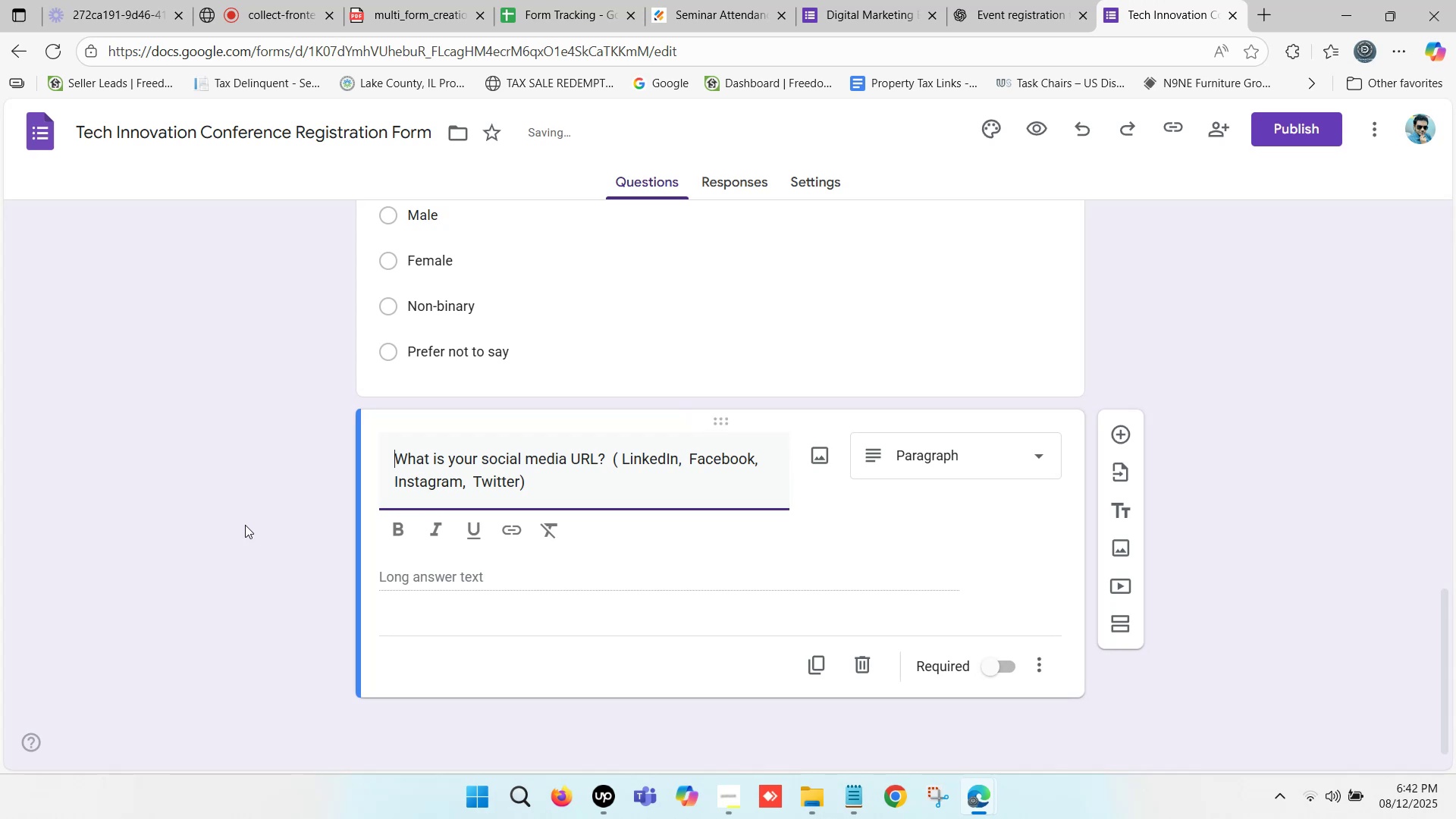 
left_click([245, 525])
 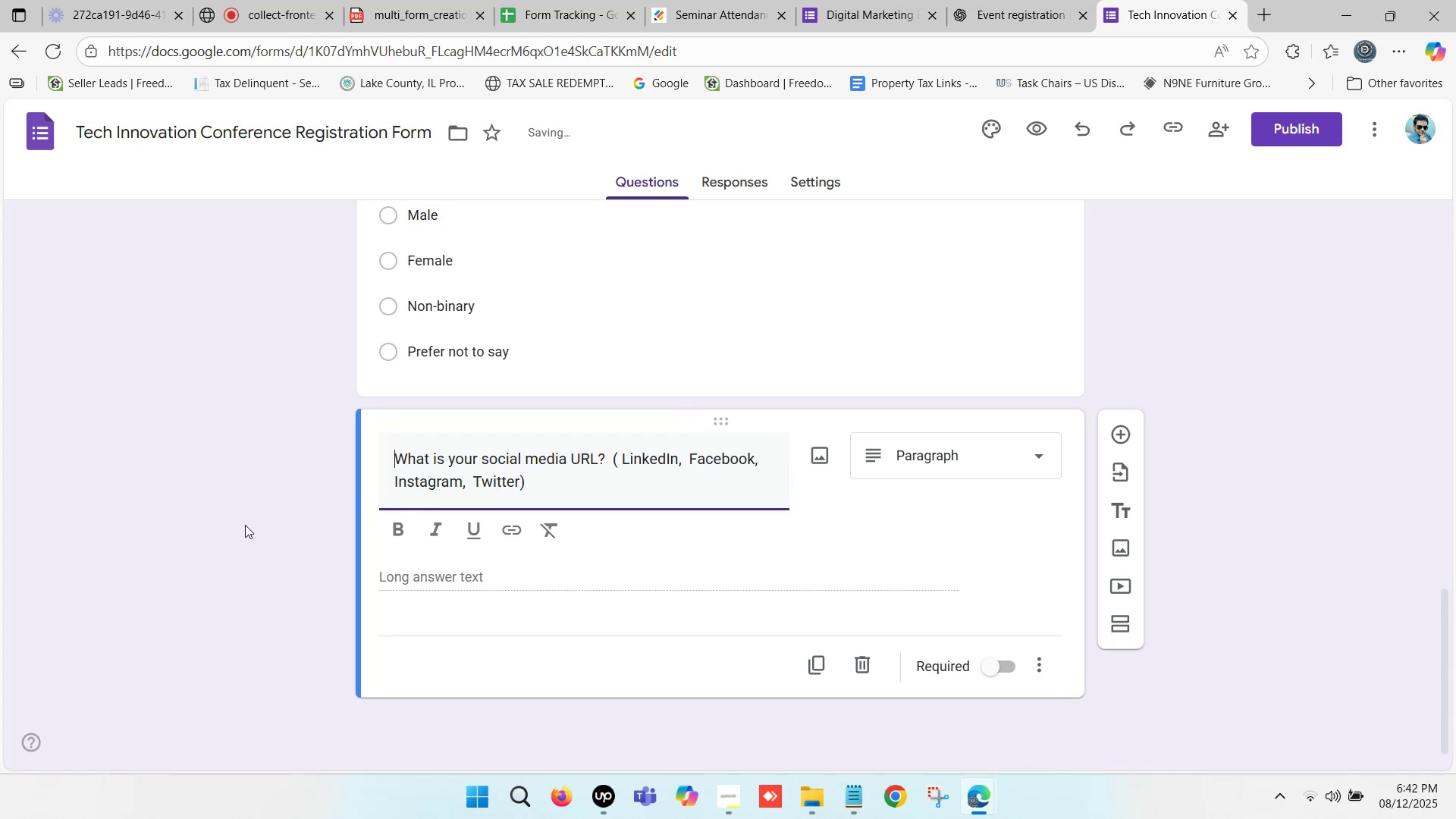 
scroll: coordinate [608, 349], scroll_direction: up, amount: 19.0
 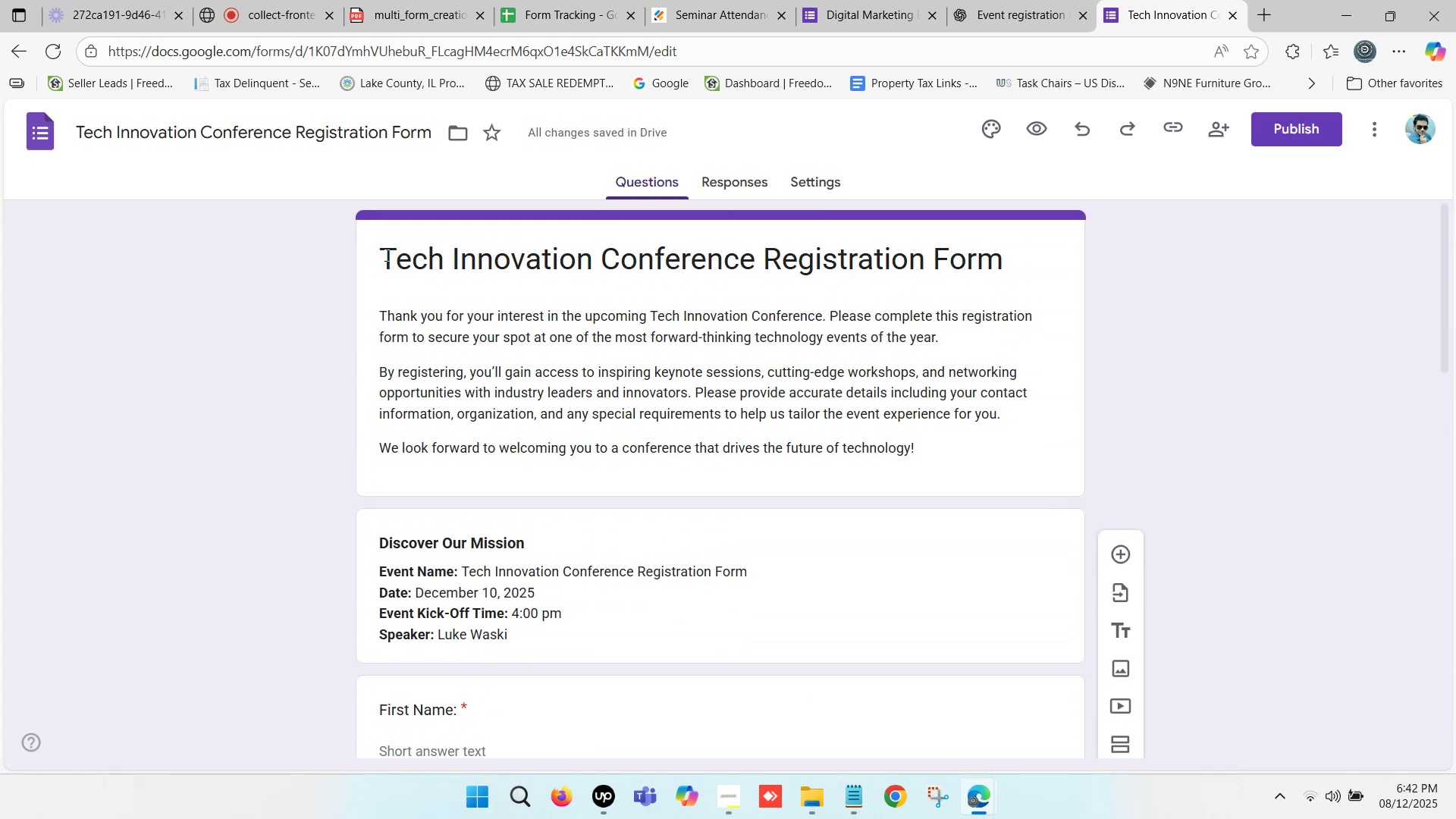 
left_click_drag(start_coordinate=[384, 249], to_coordinate=[1001, 264])
 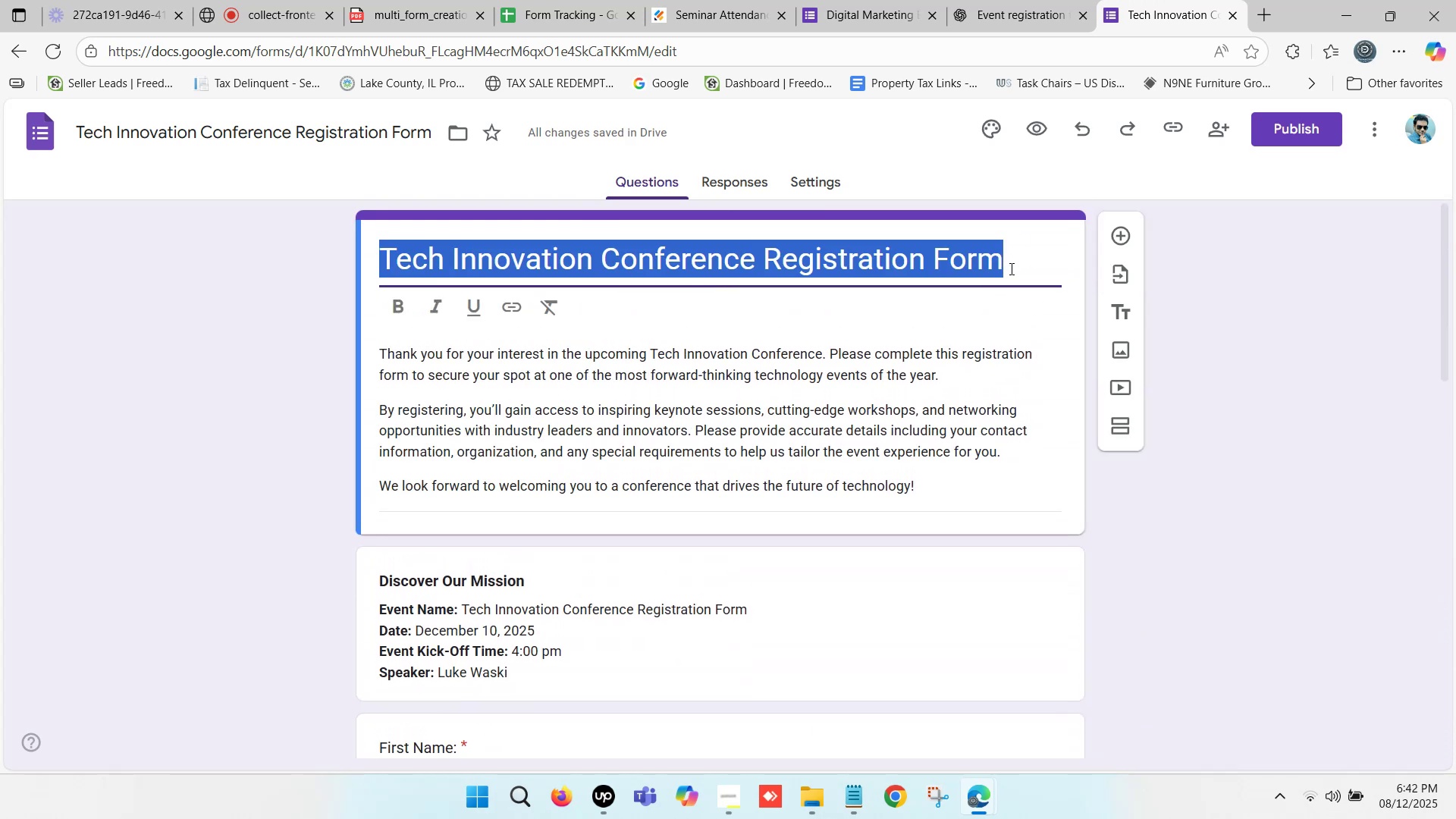 
key(Control+ControlLeft)
 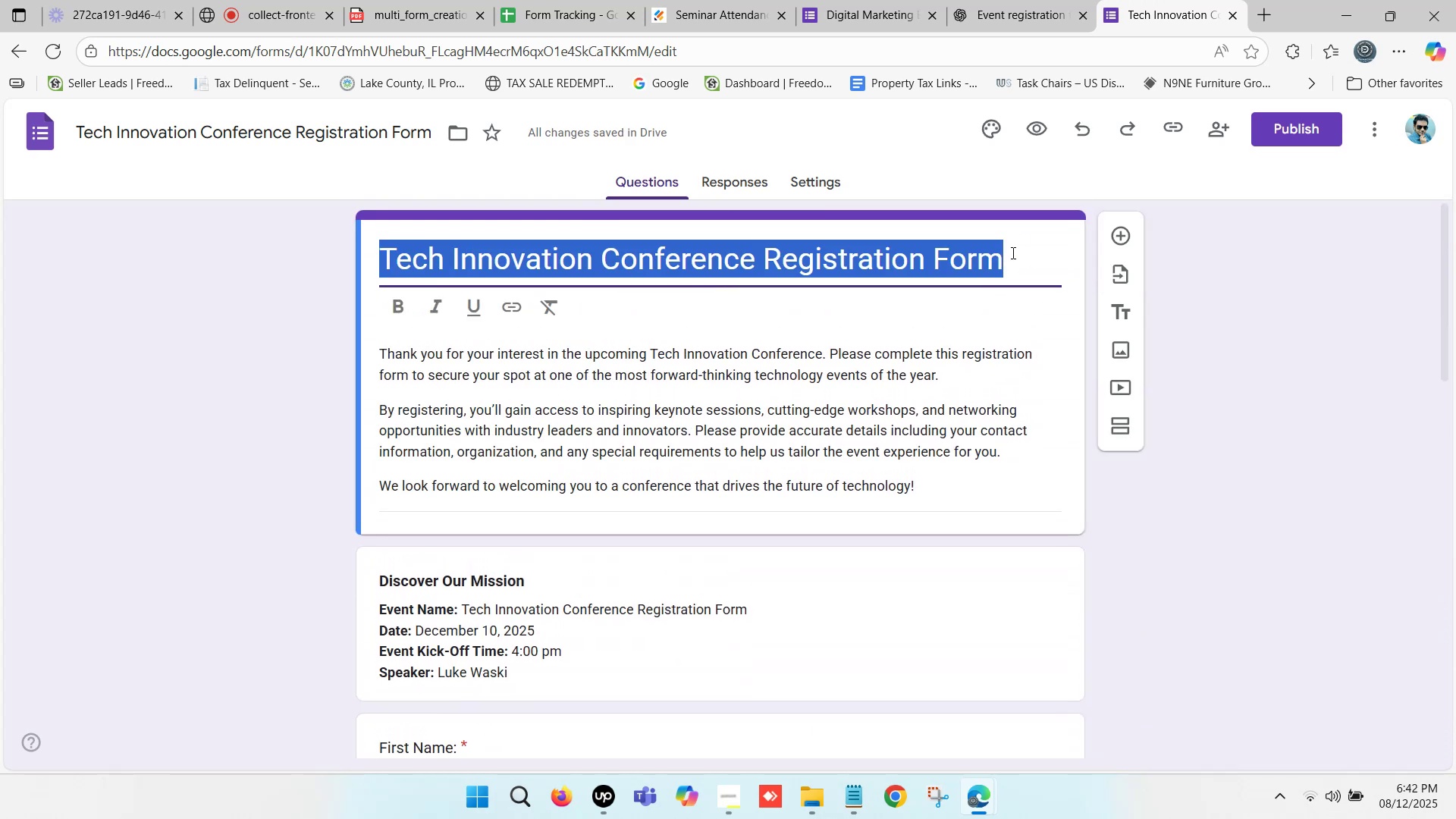 
key(Control+C)
 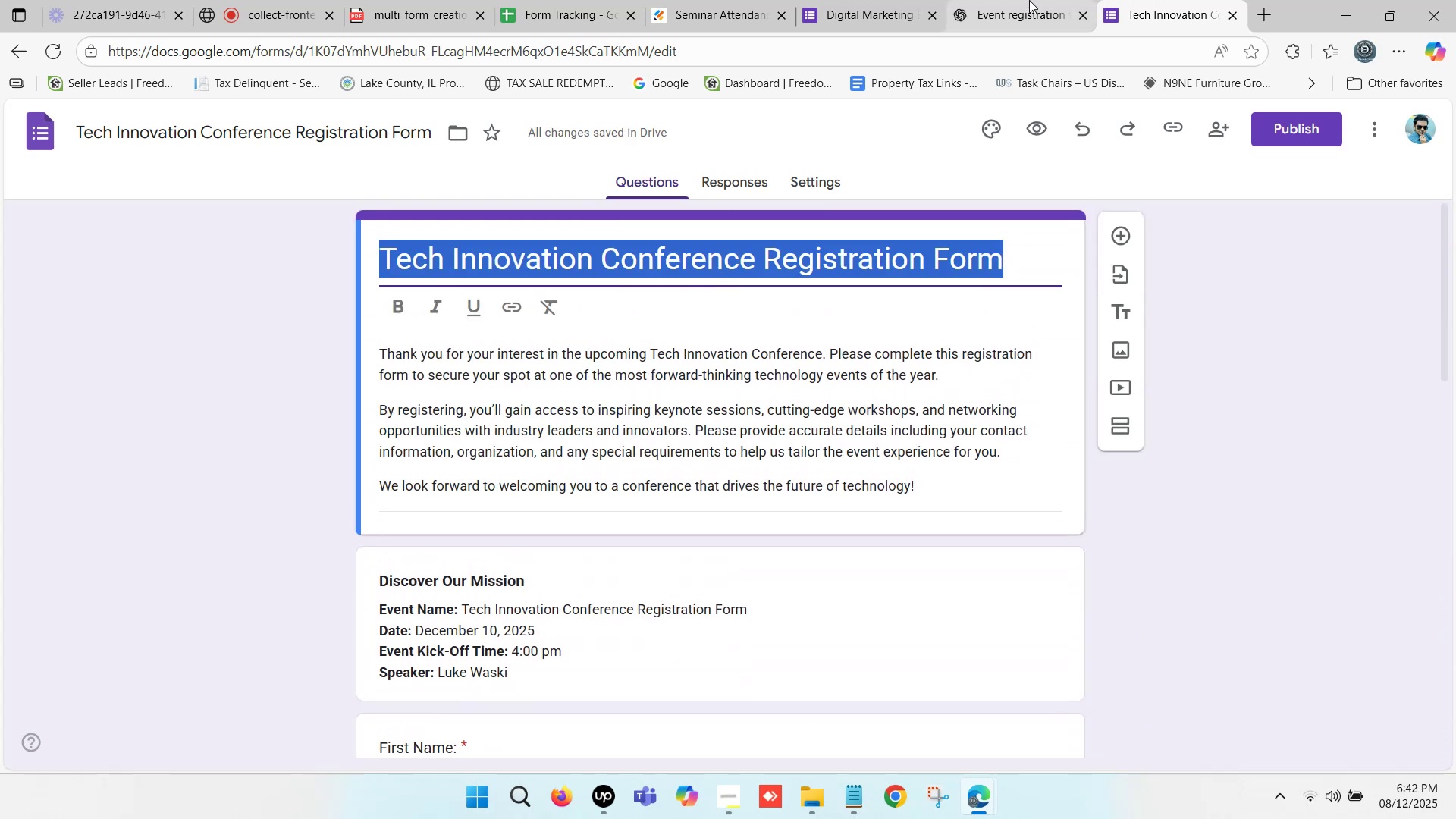 
left_click([1029, 0])
 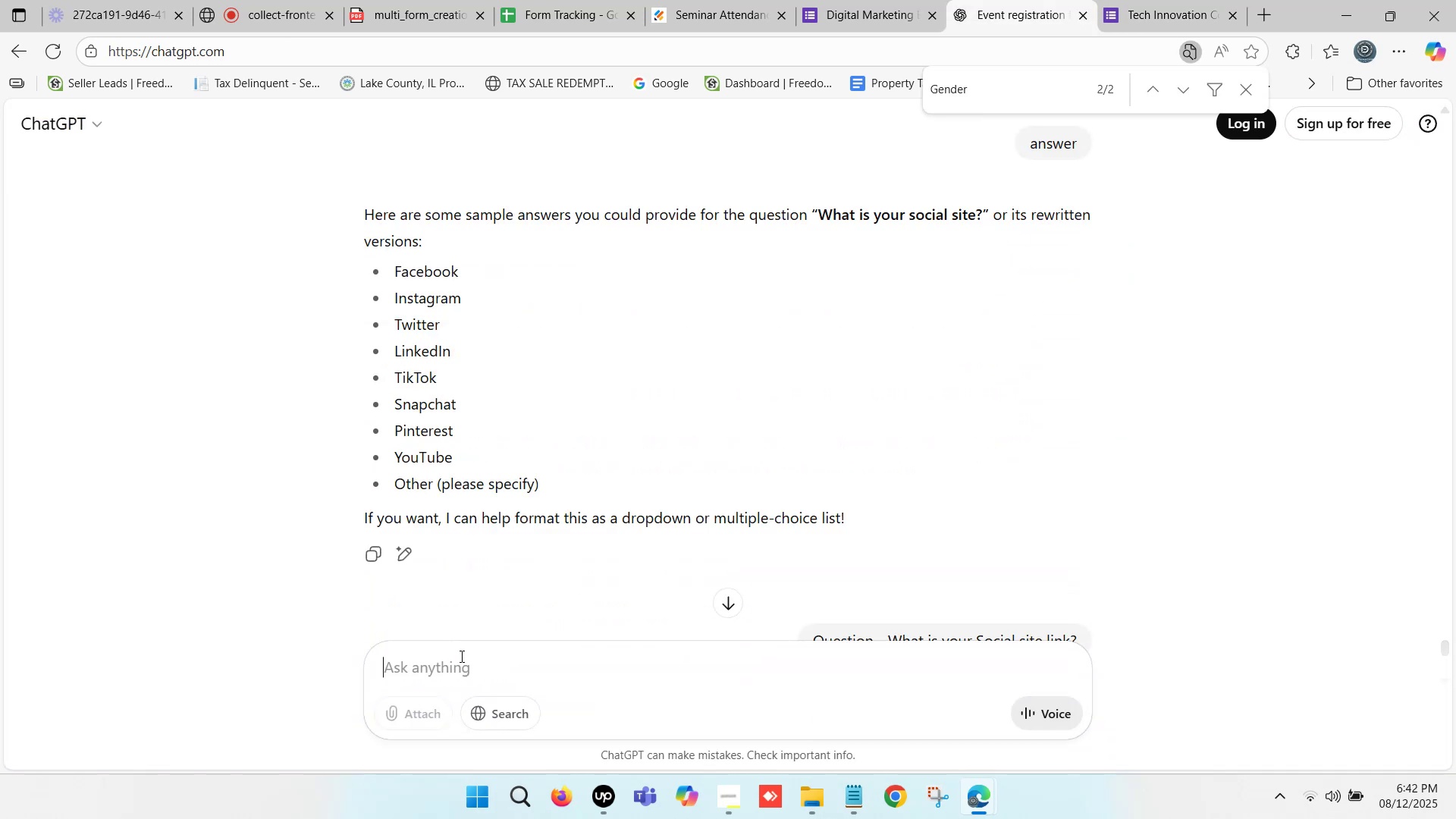 
type(some question )
key(Backspace)
type(s  and answer abouth )
 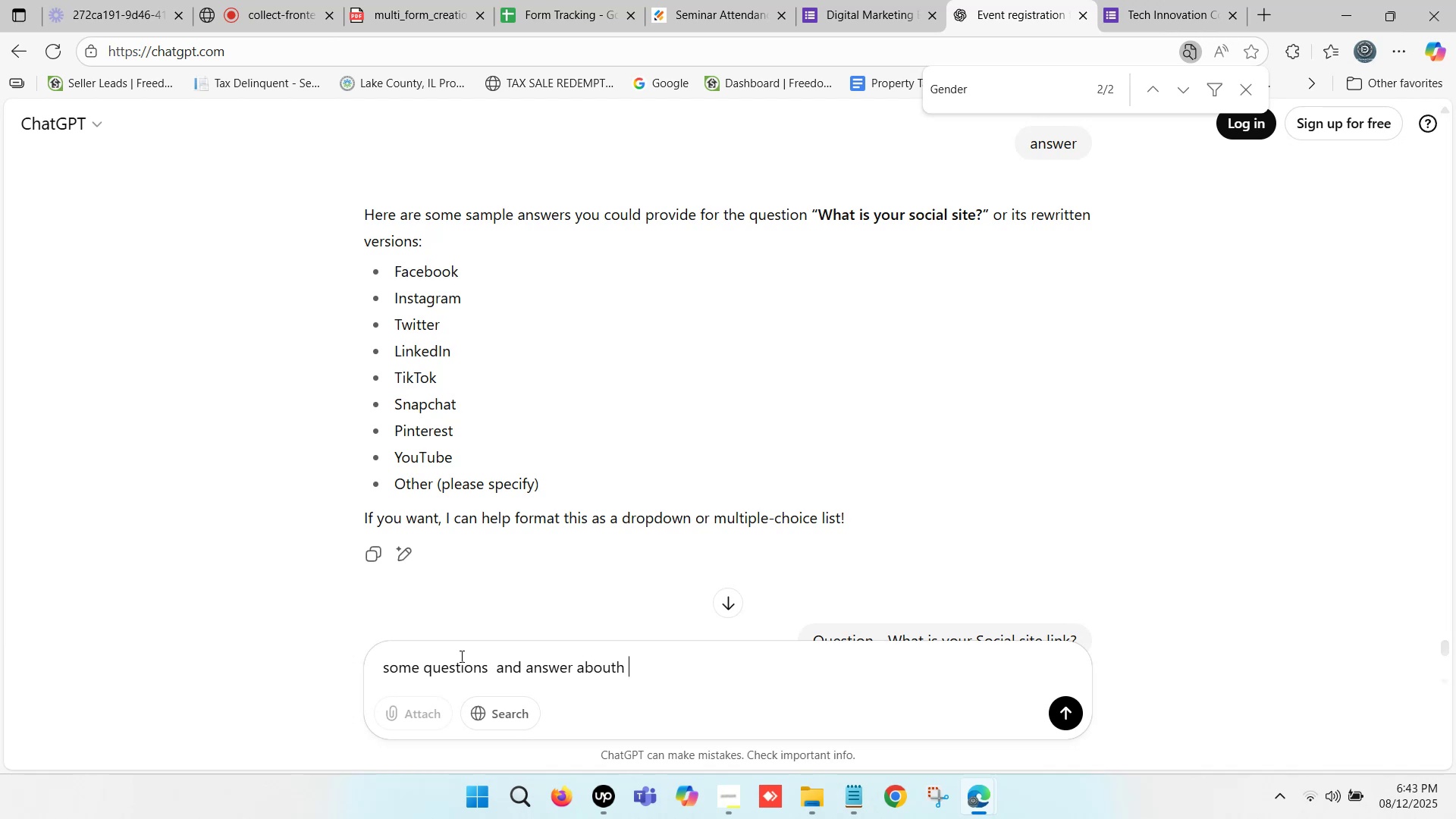 
key(Control+ControlLeft)
 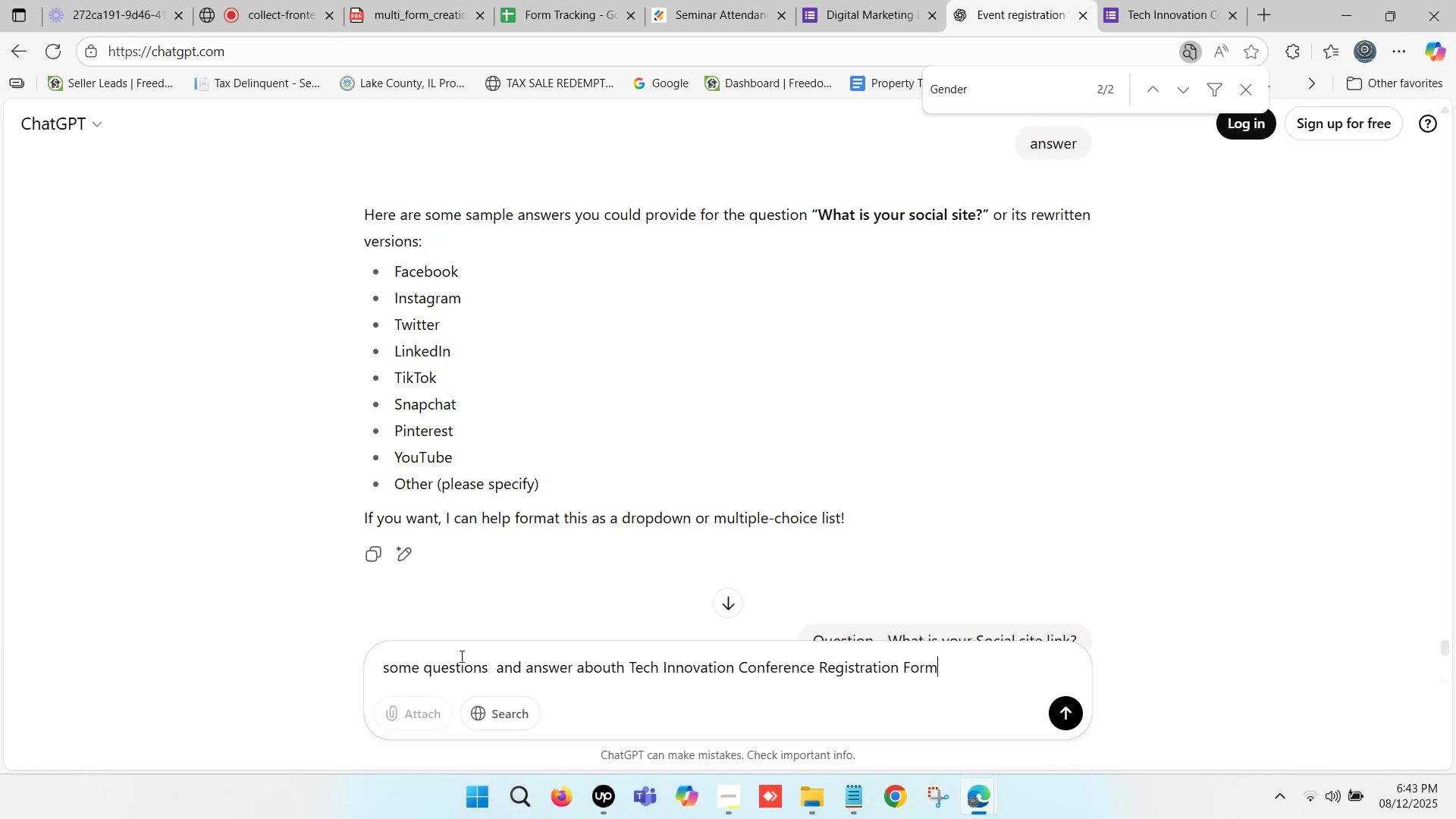 
key(Control+V)
 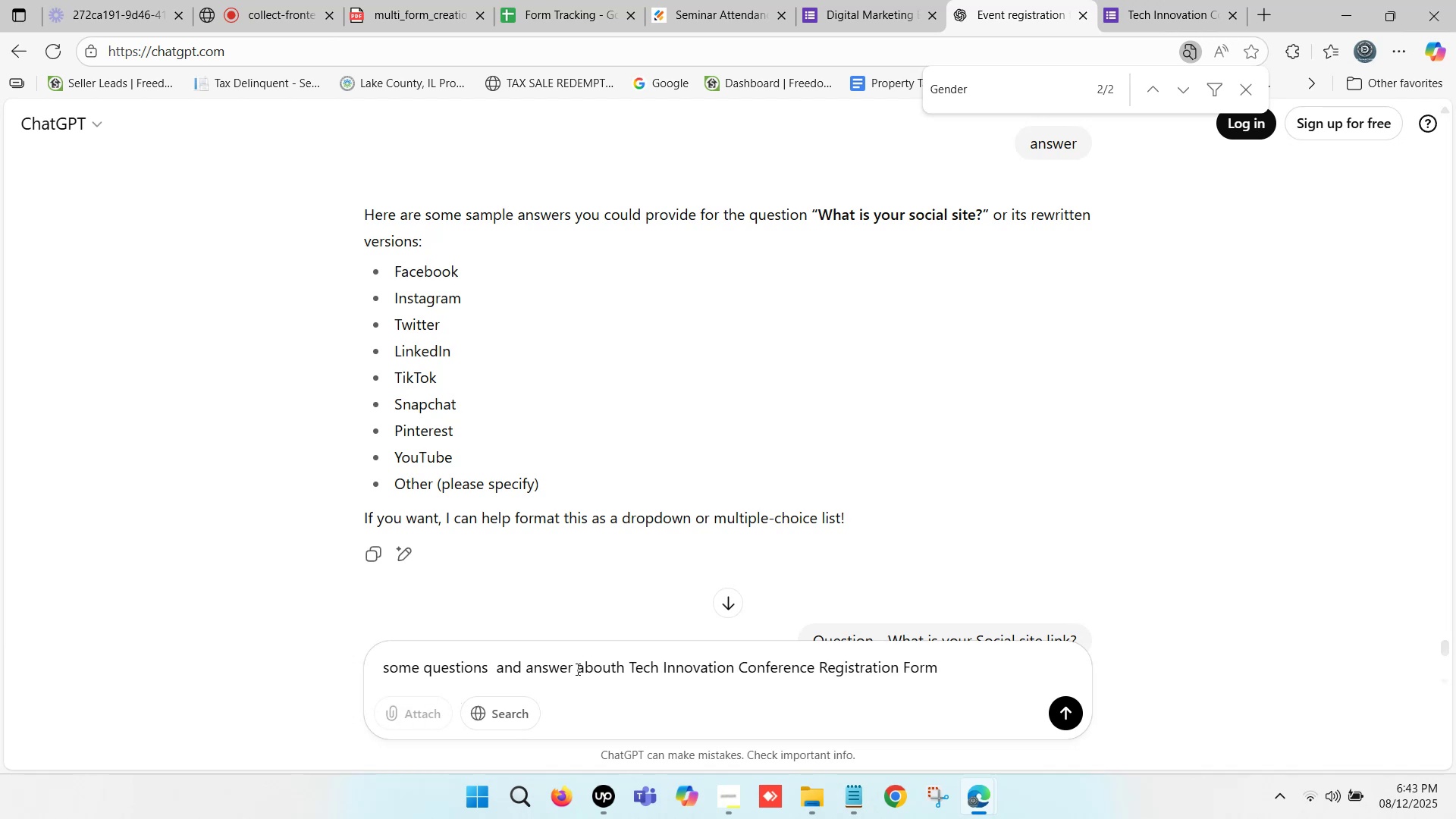 
left_click([634, 664])
 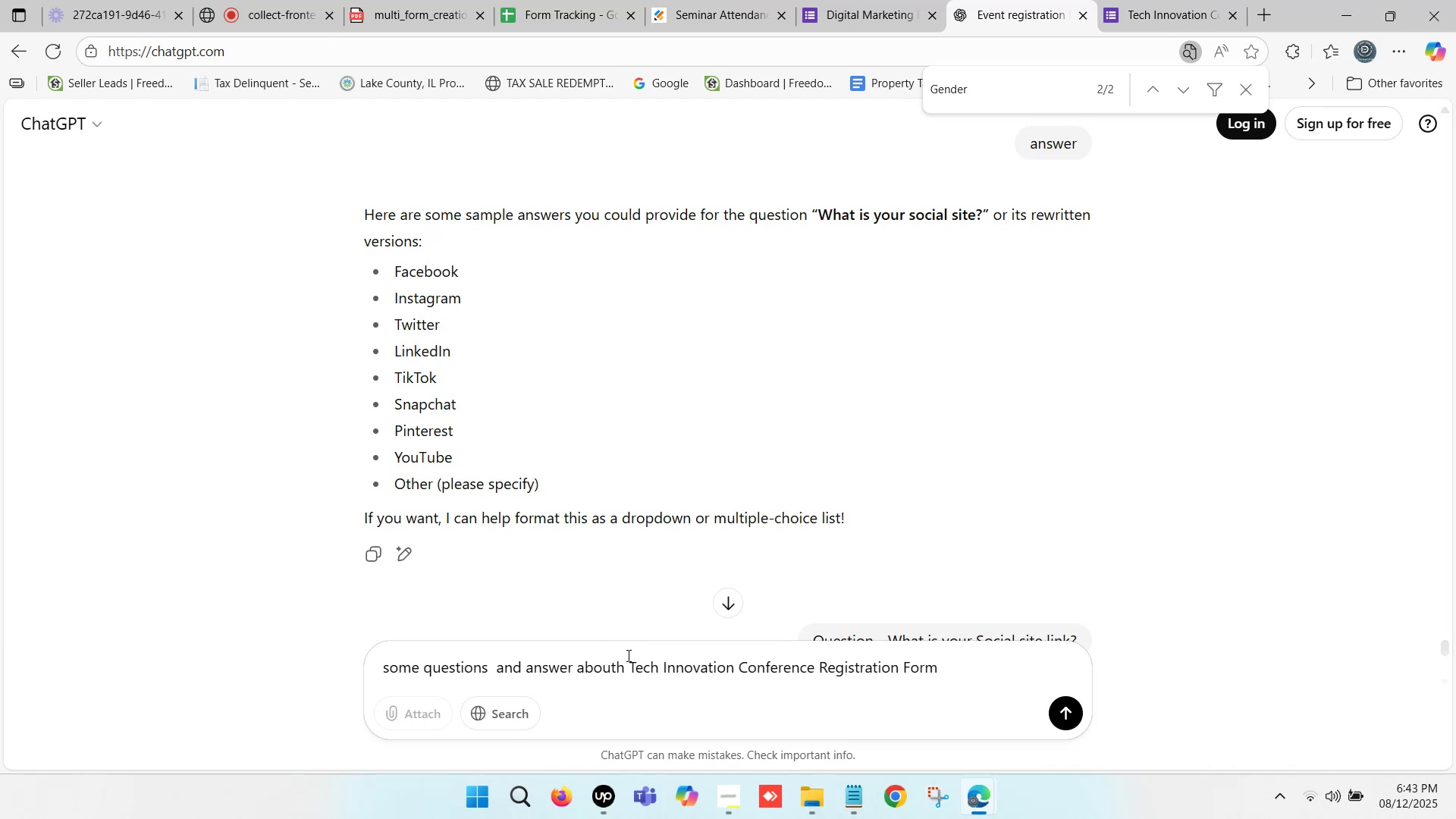 
left_click([627, 655])
 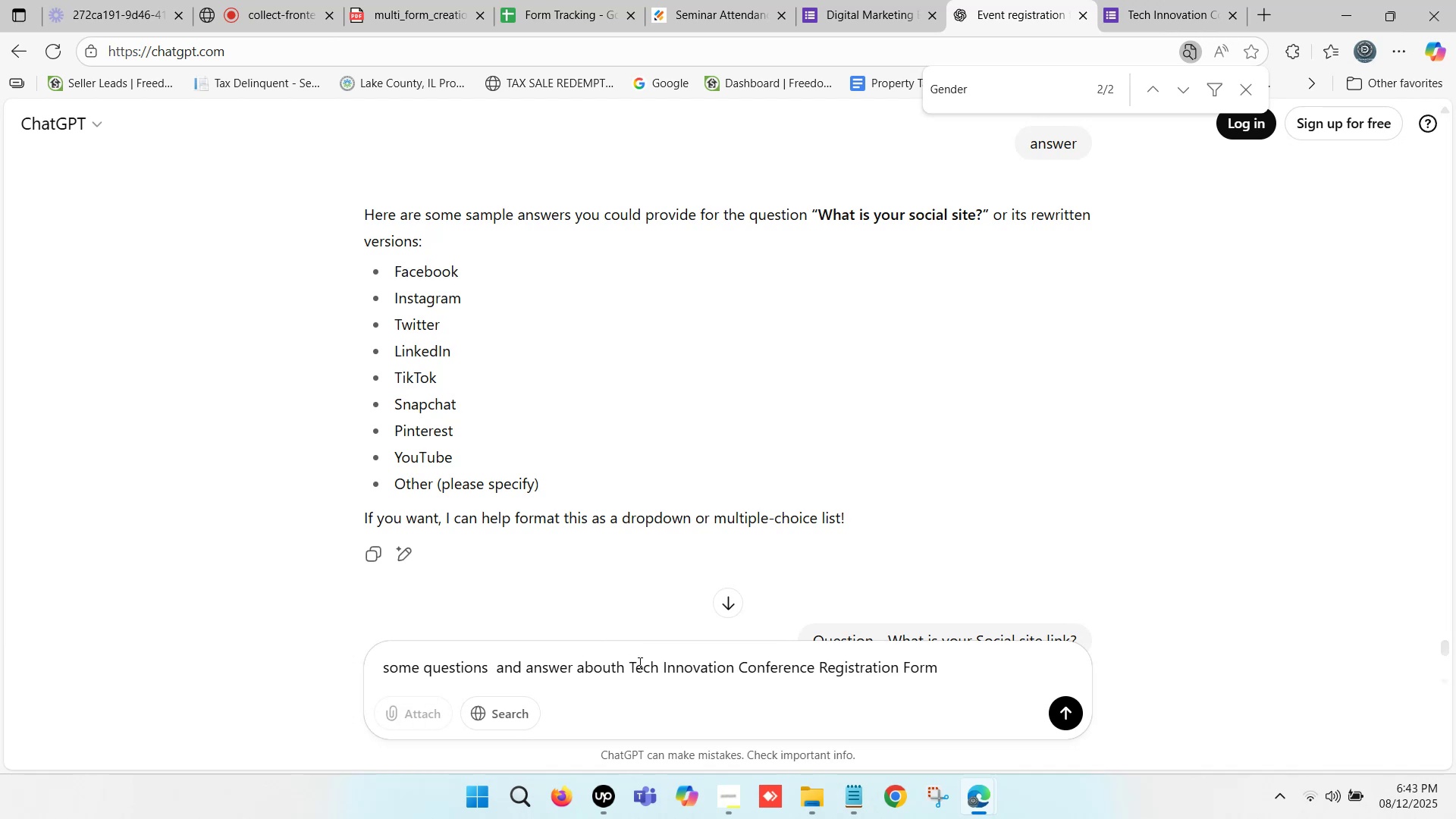 
key(Minus)
 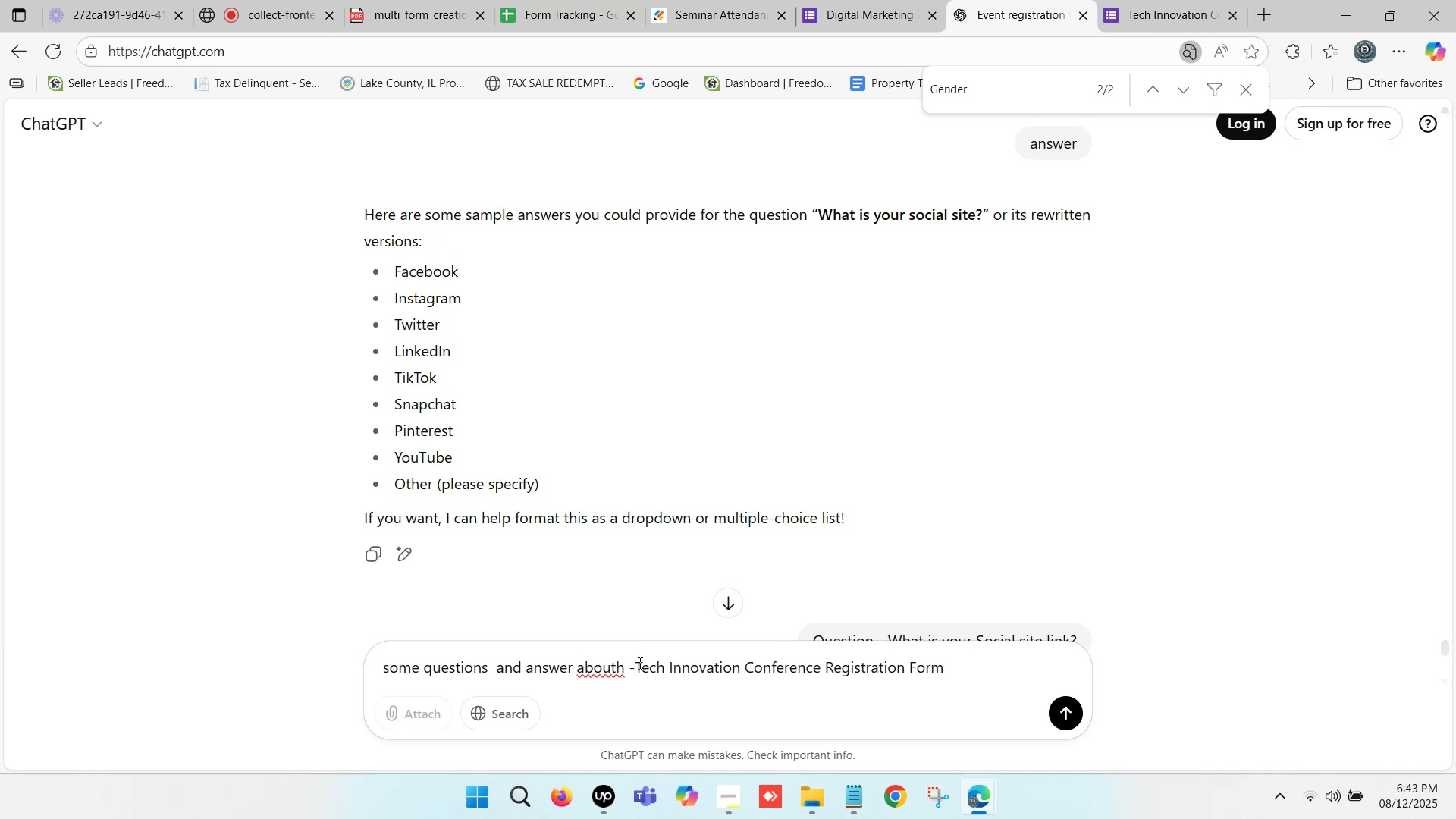 
key(Space)
 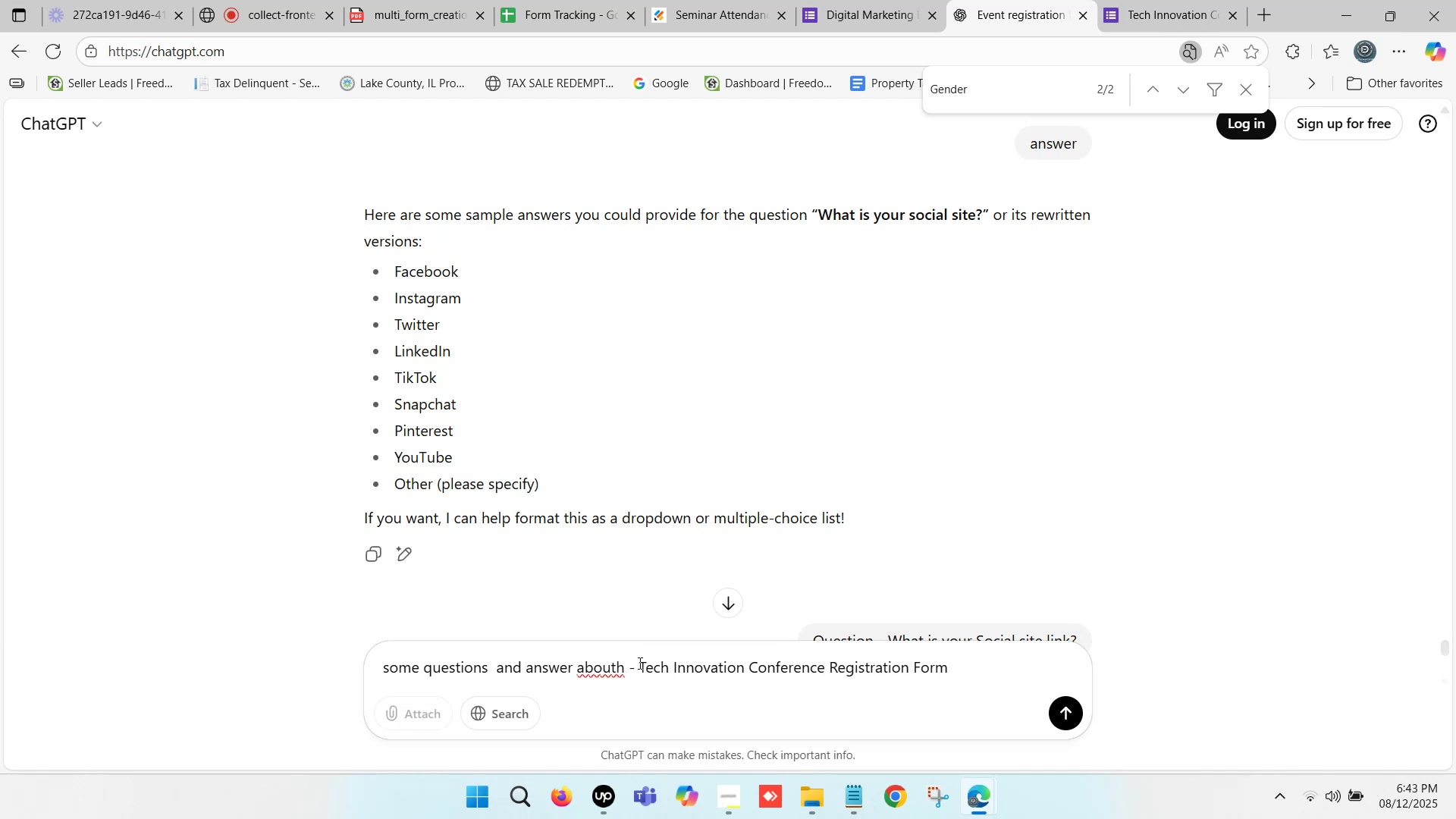 
key(Enter)
 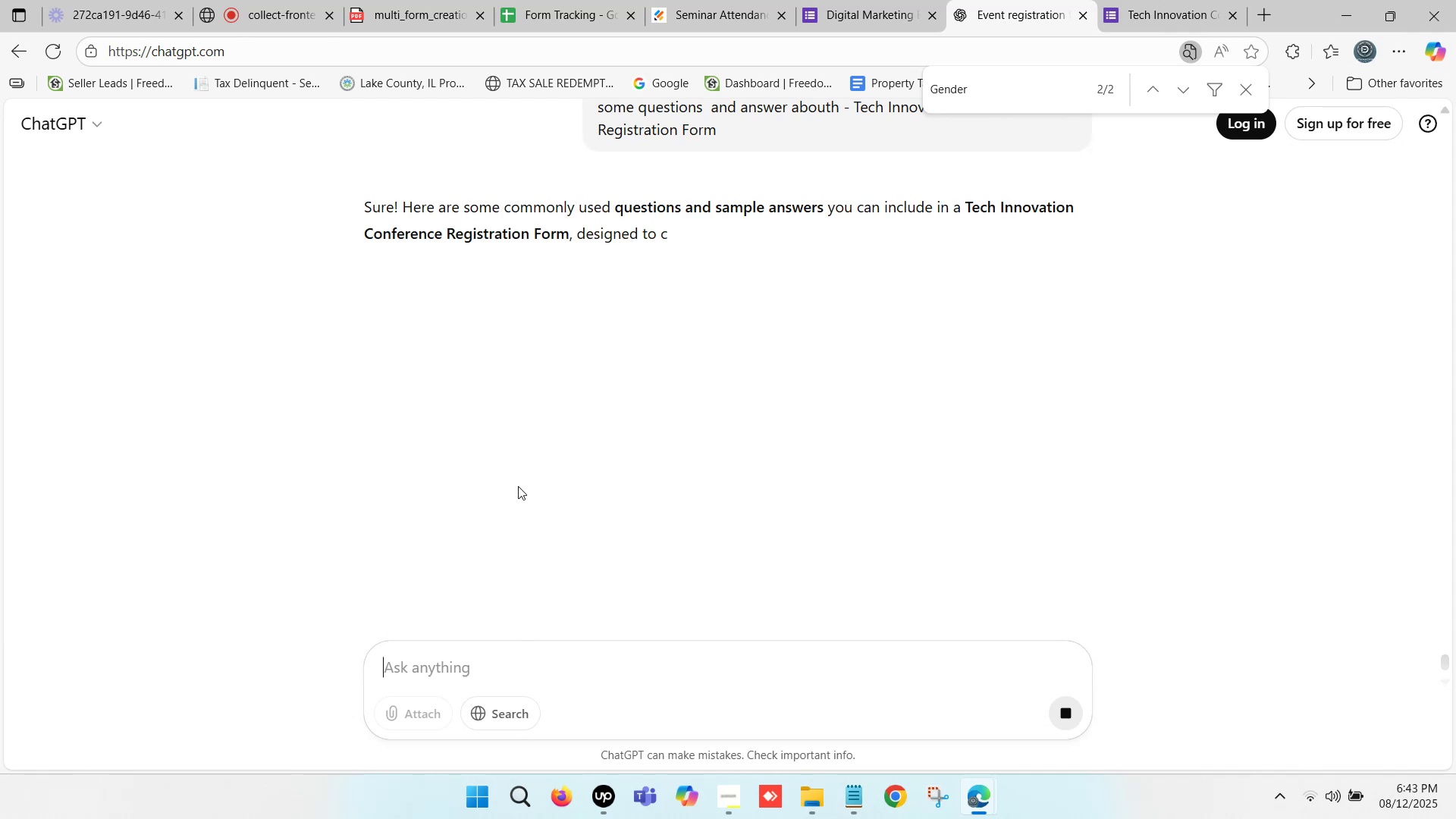 
wait(10.26)
 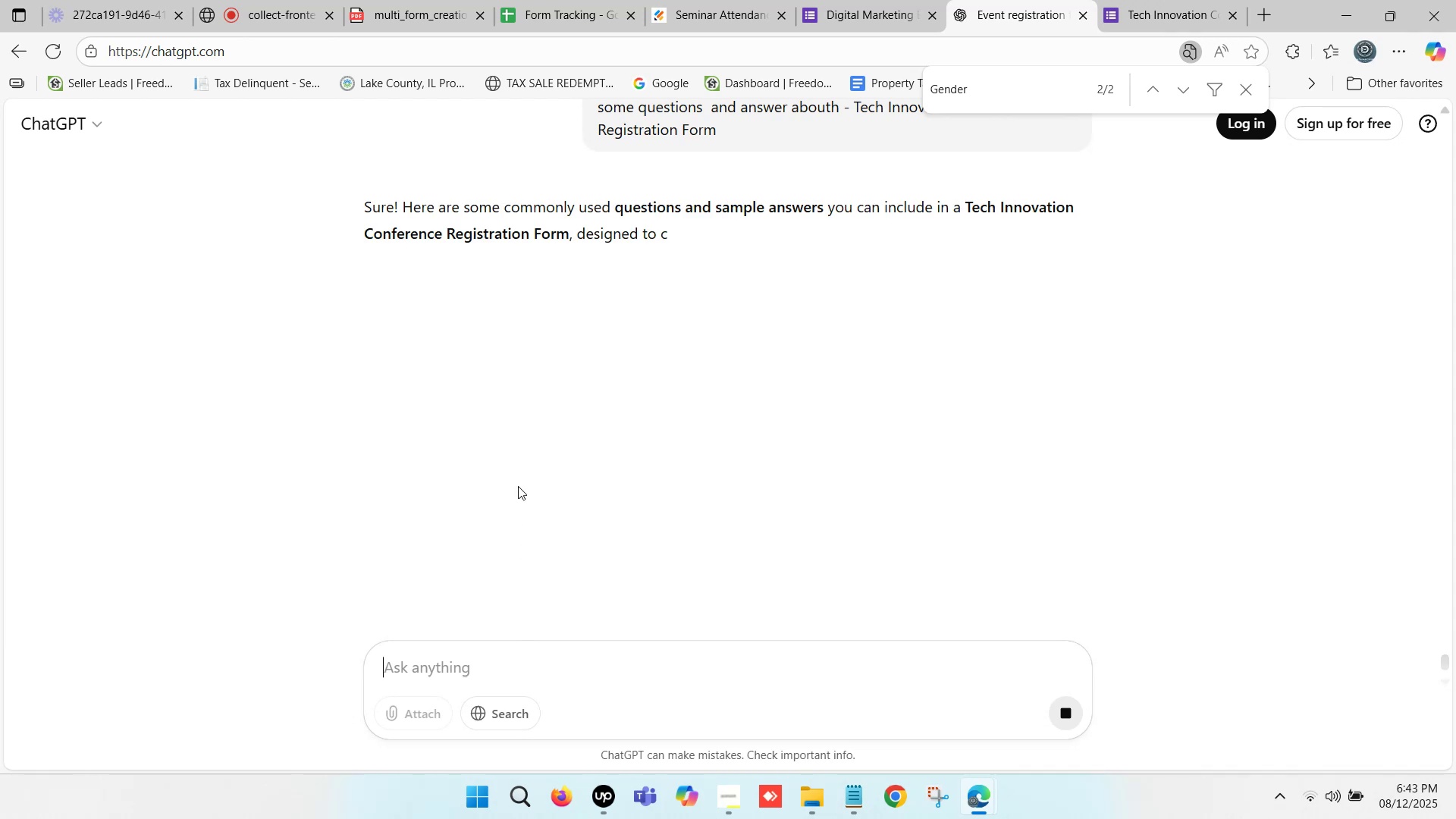 
scroll: coordinate [546, 535], scroll_direction: down, amount: 13.0
 